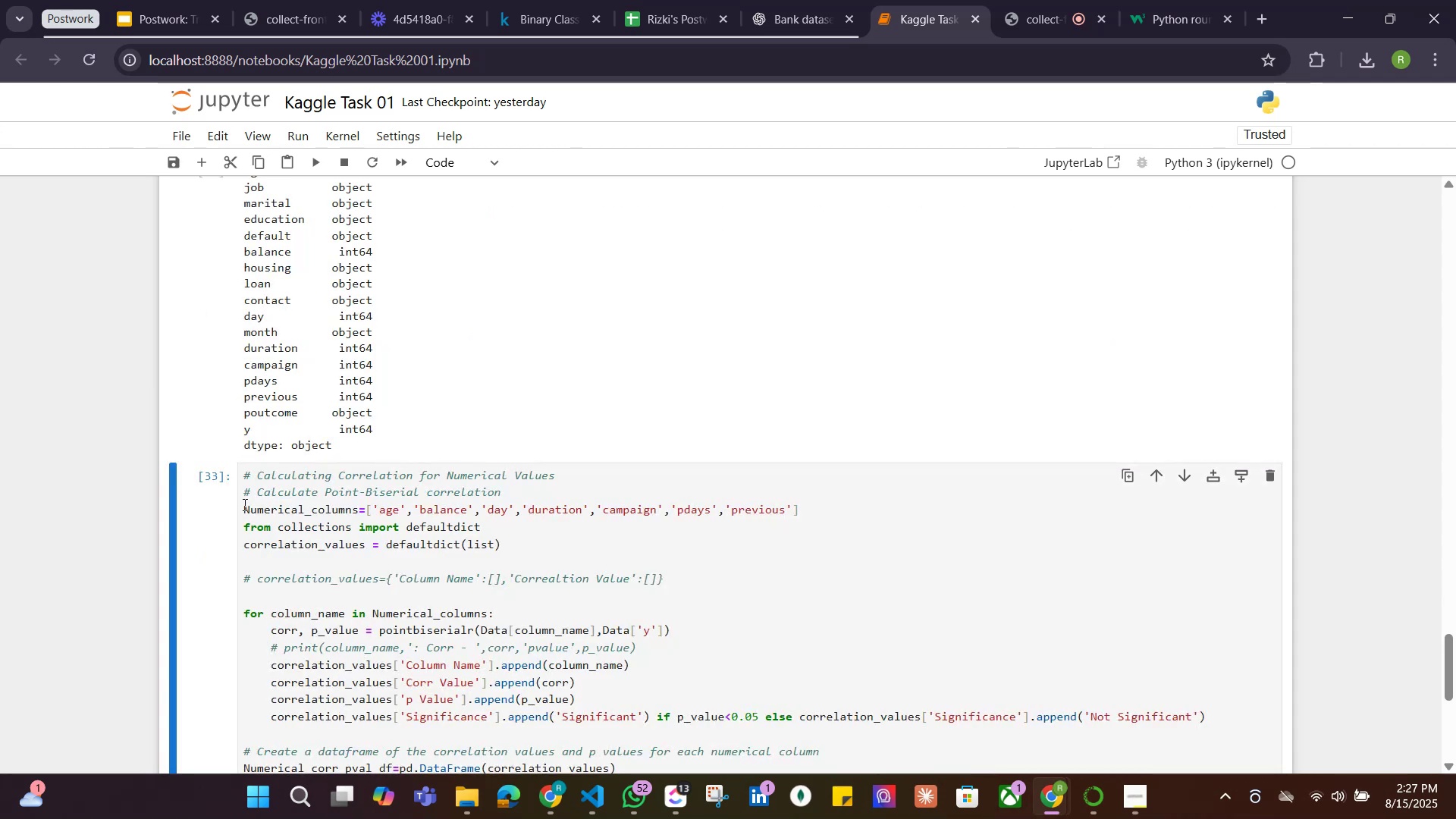 
 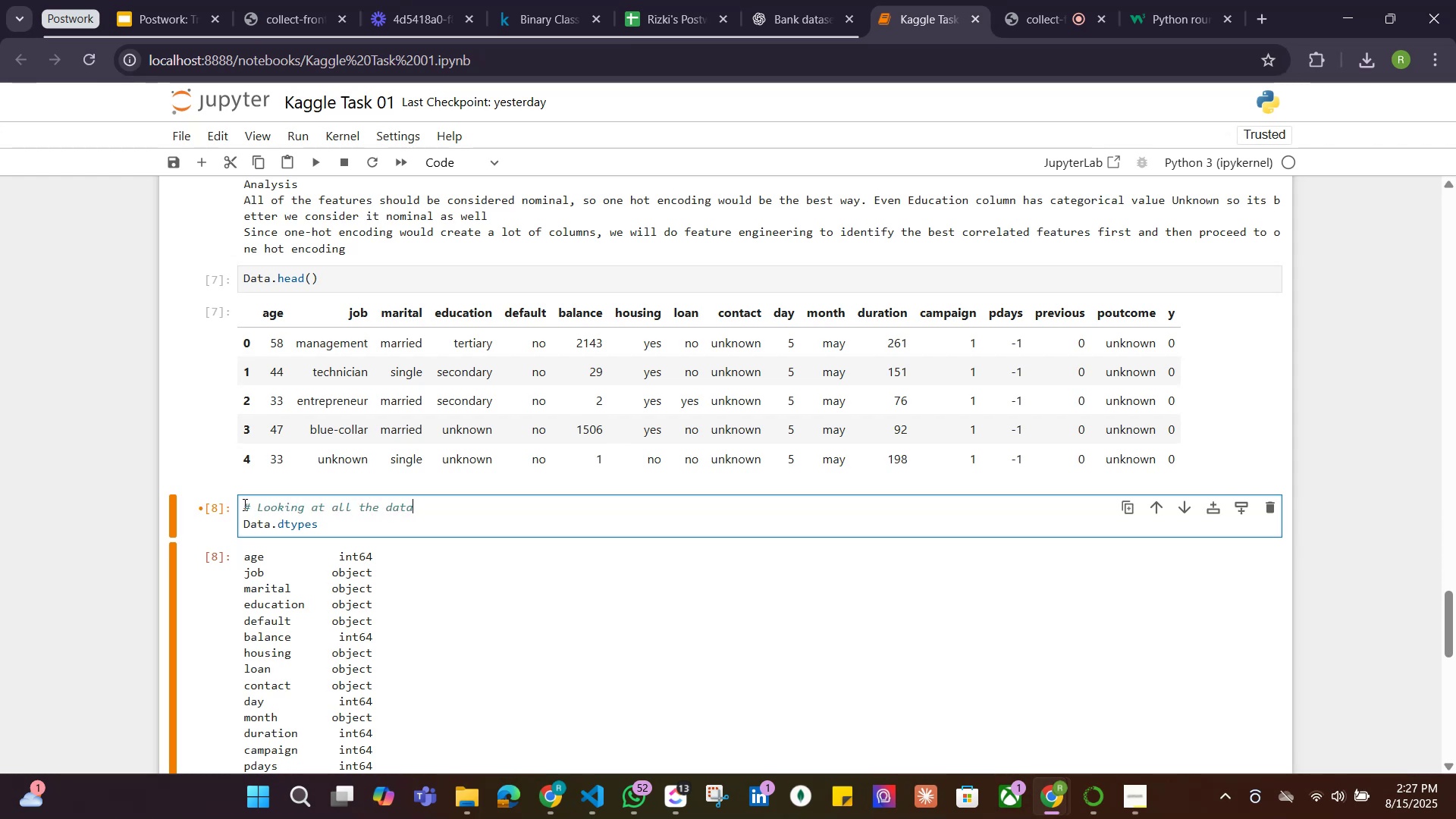 
key(Shift+Enter)
 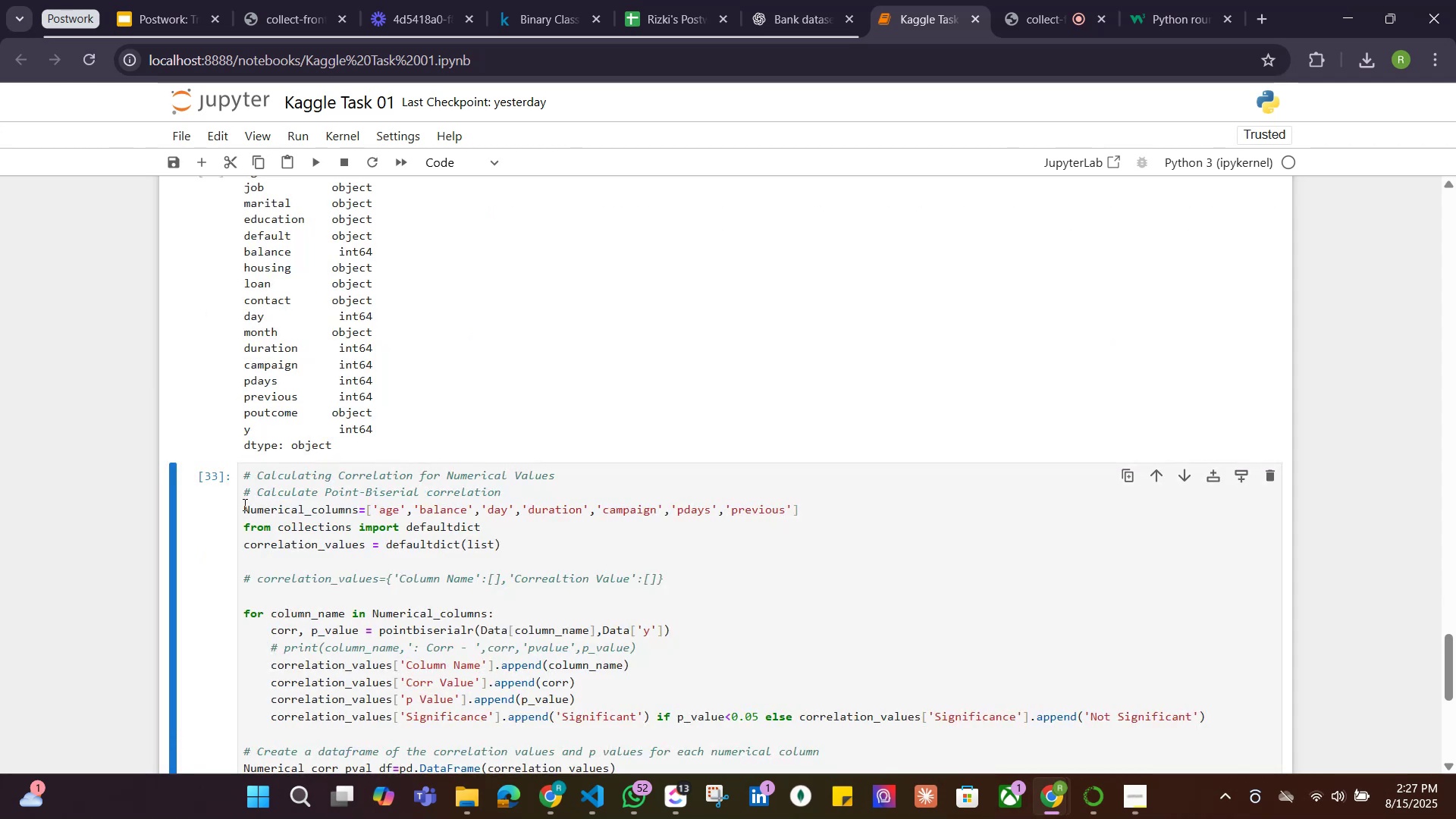 
scroll: coordinate [273, 504], scroll_direction: down, amount: 7.0
 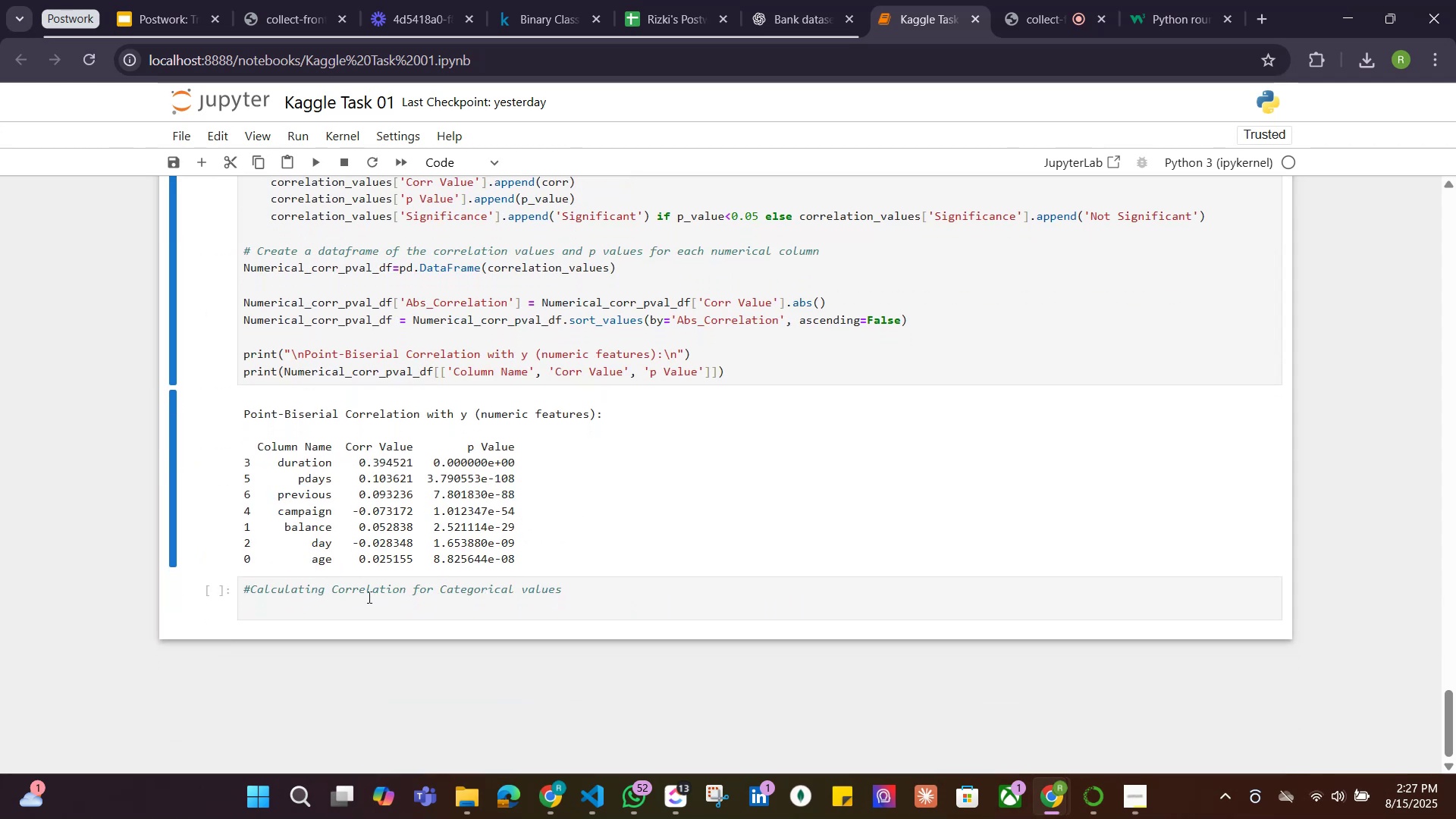 
left_click([344, 610])
 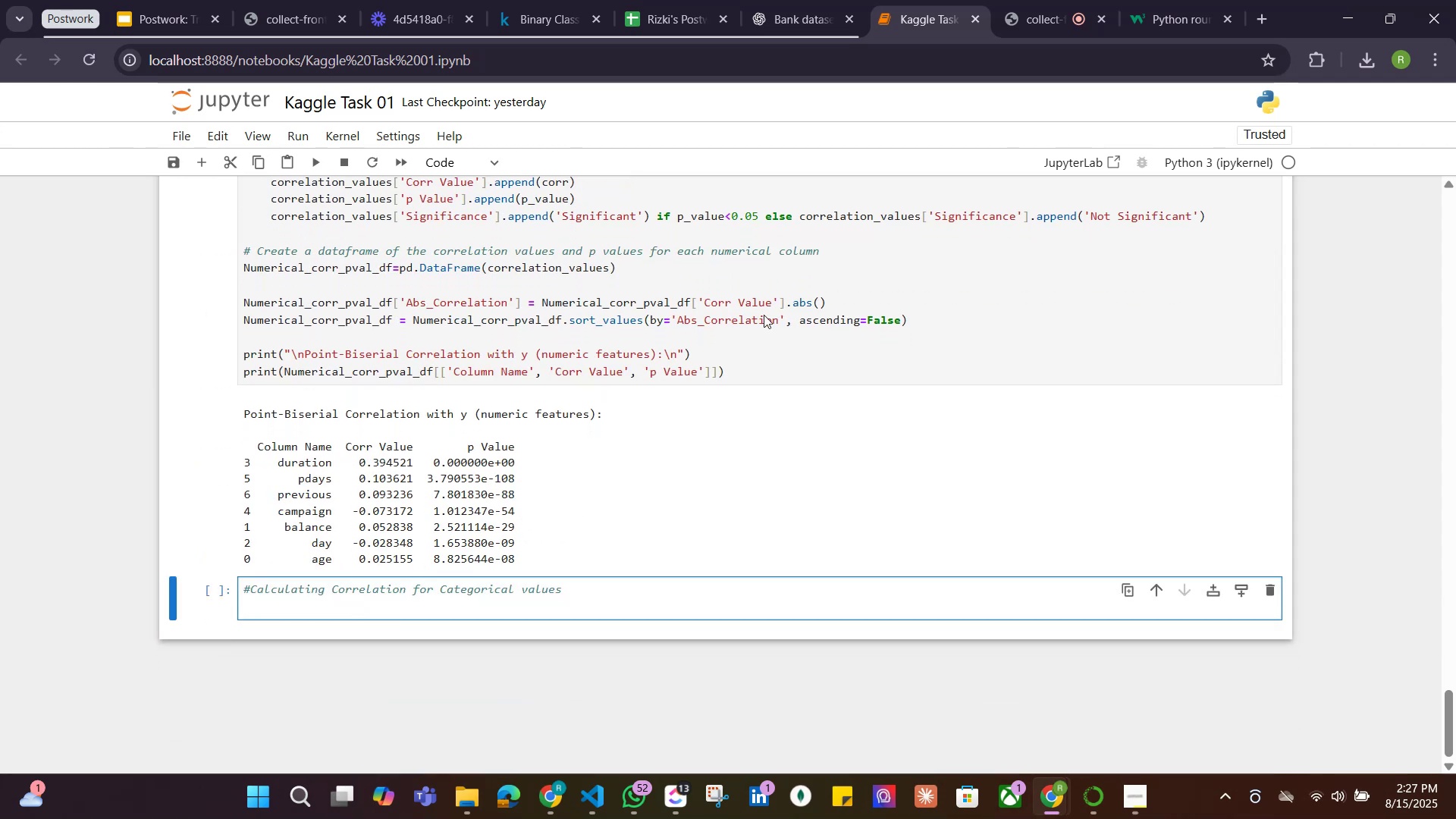 
key(Control+V)
 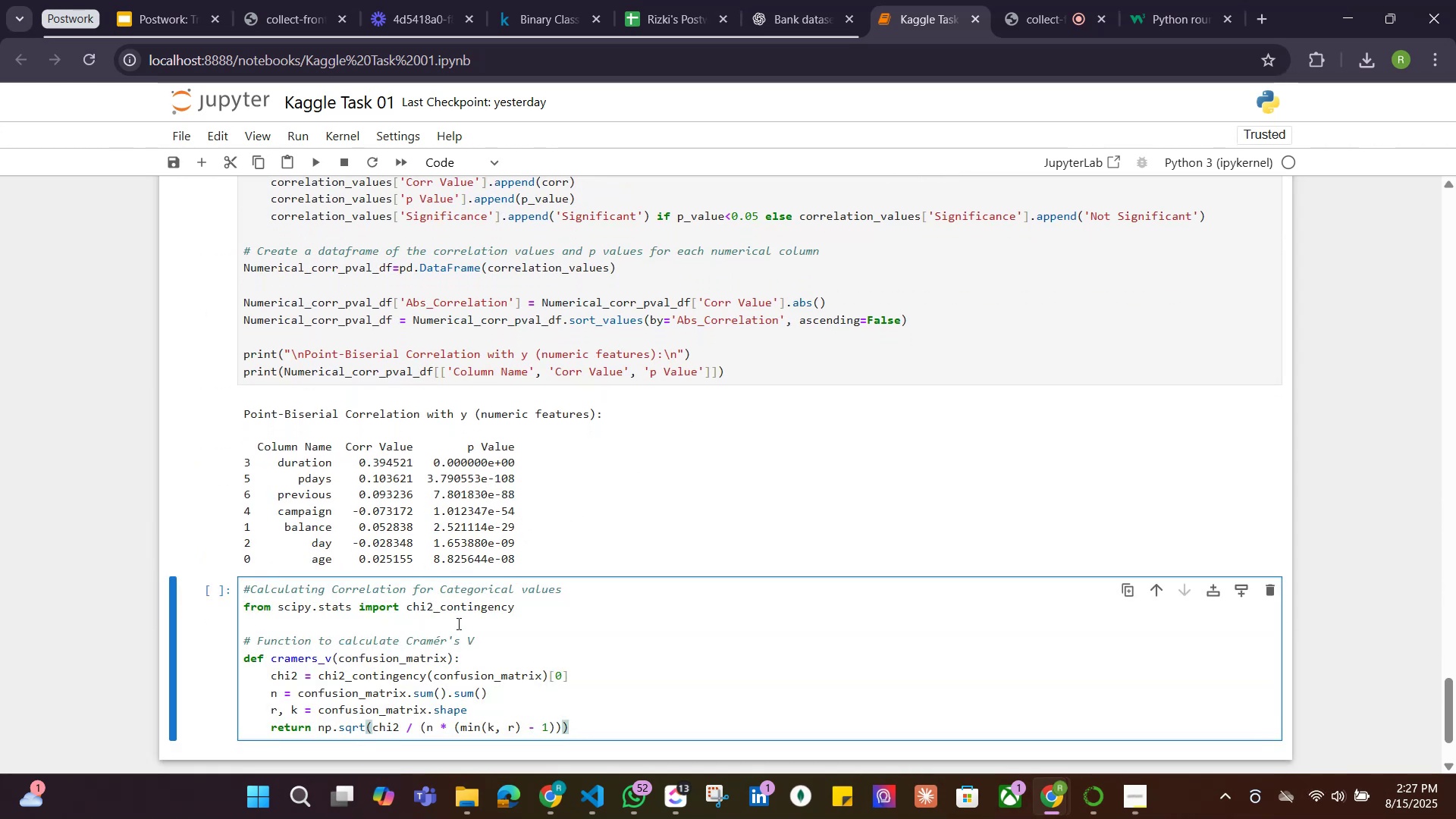 
scroll: coordinate [453, 625], scroll_direction: down, amount: 1.0
 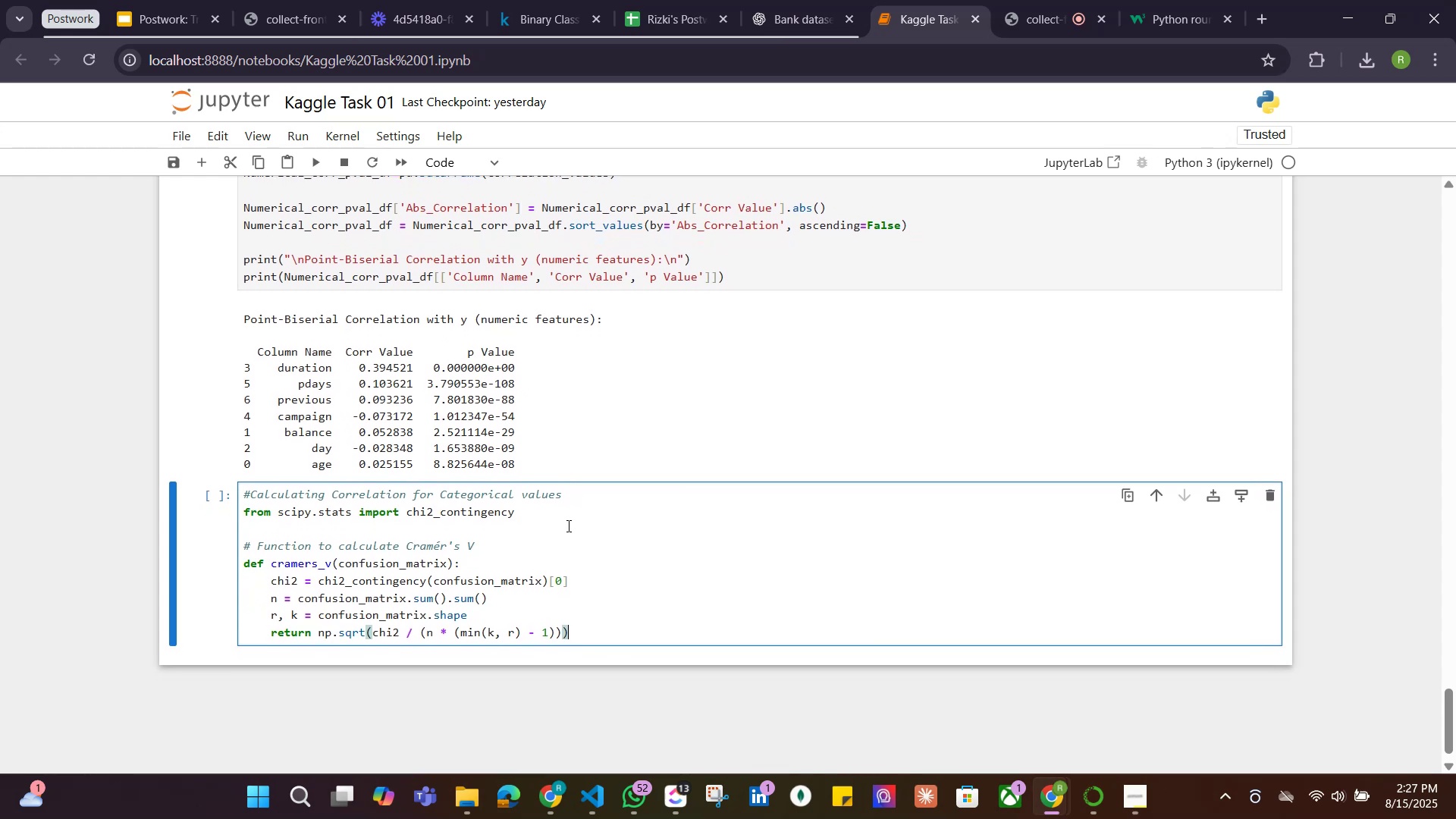 
left_click_drag(start_coordinate=[532, 514], to_coordinate=[141, 519])
 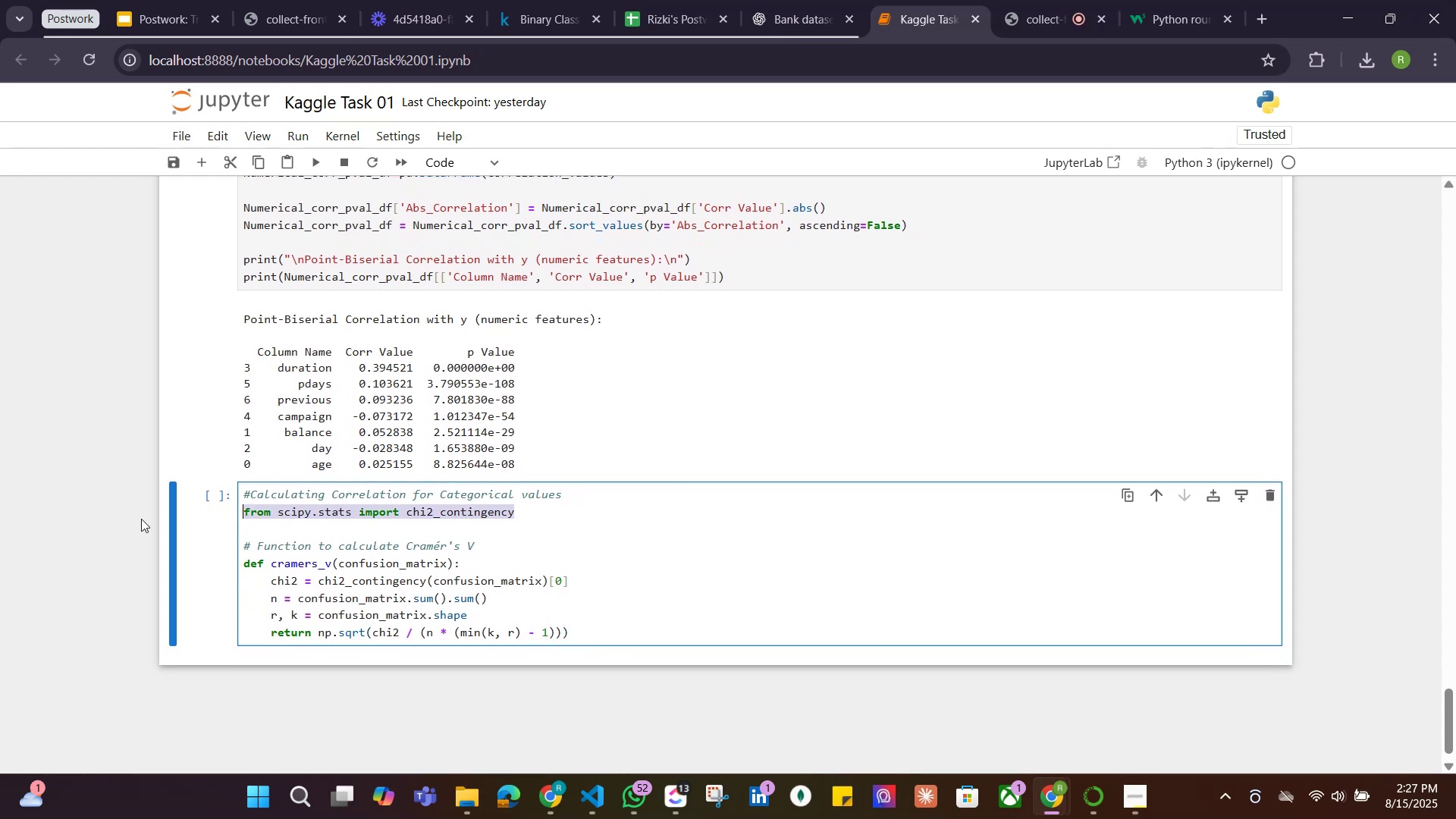 
key(Control+C)
 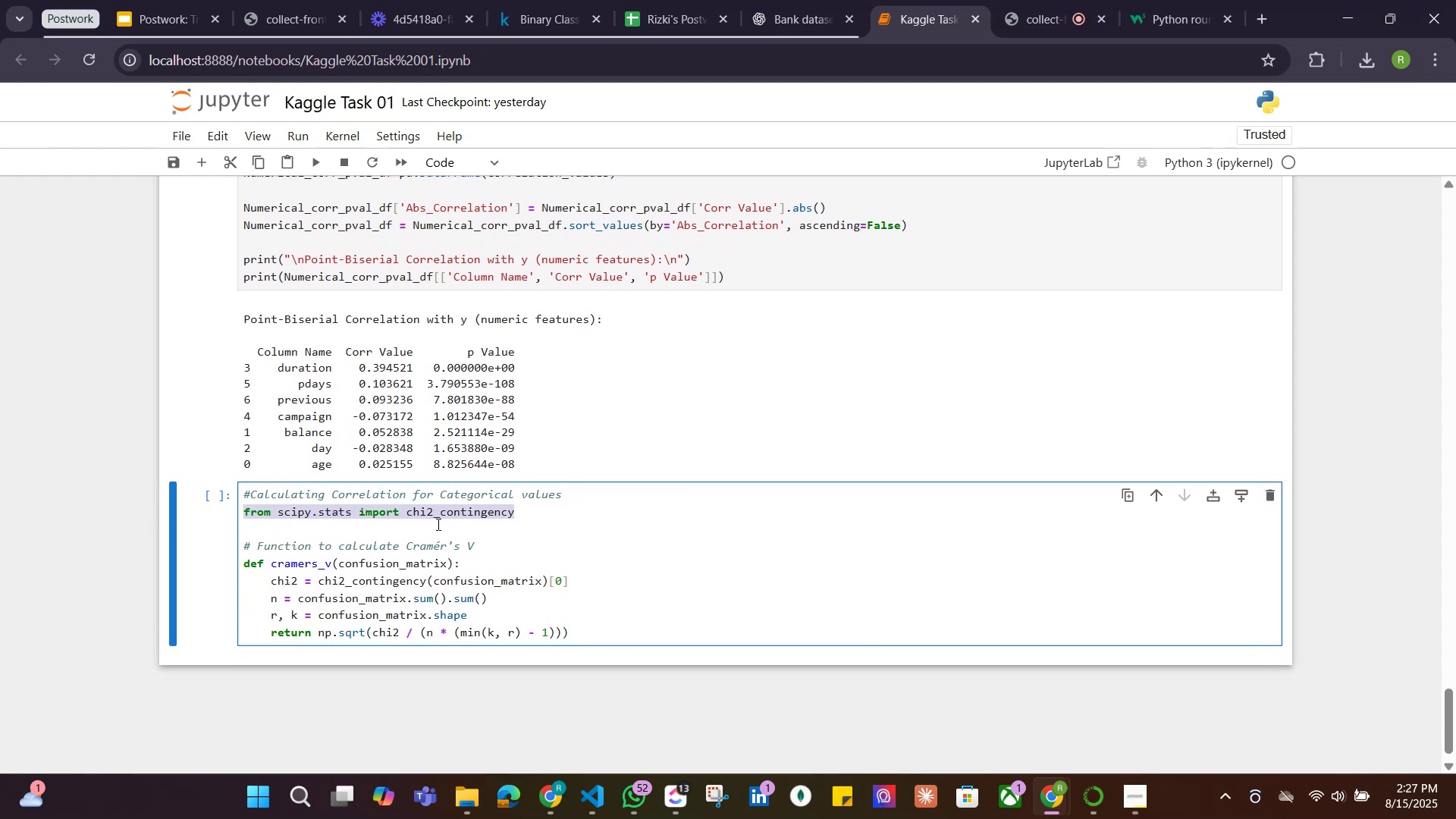 
key(Backspace)
 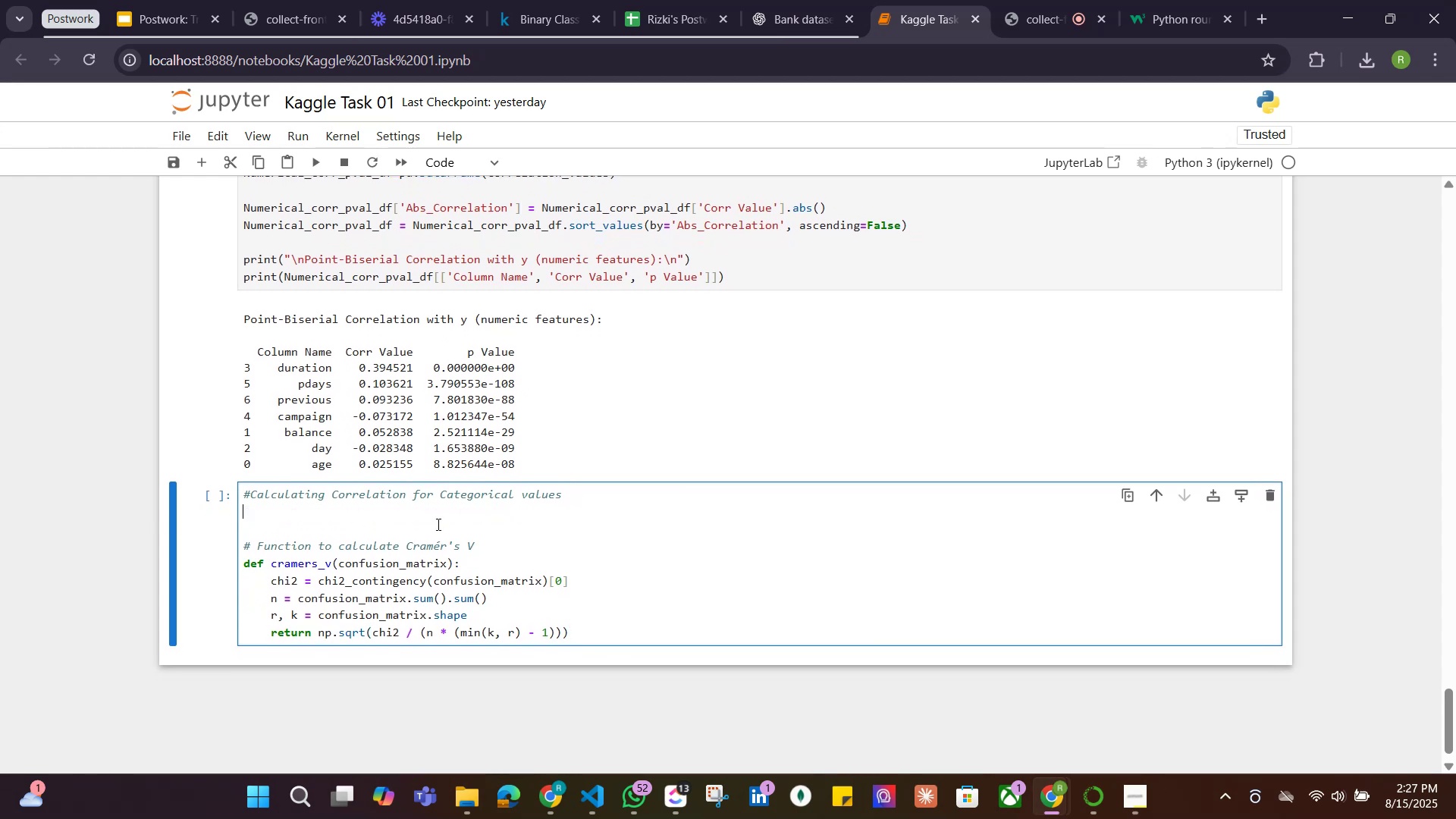 
key(ArrowDown)
 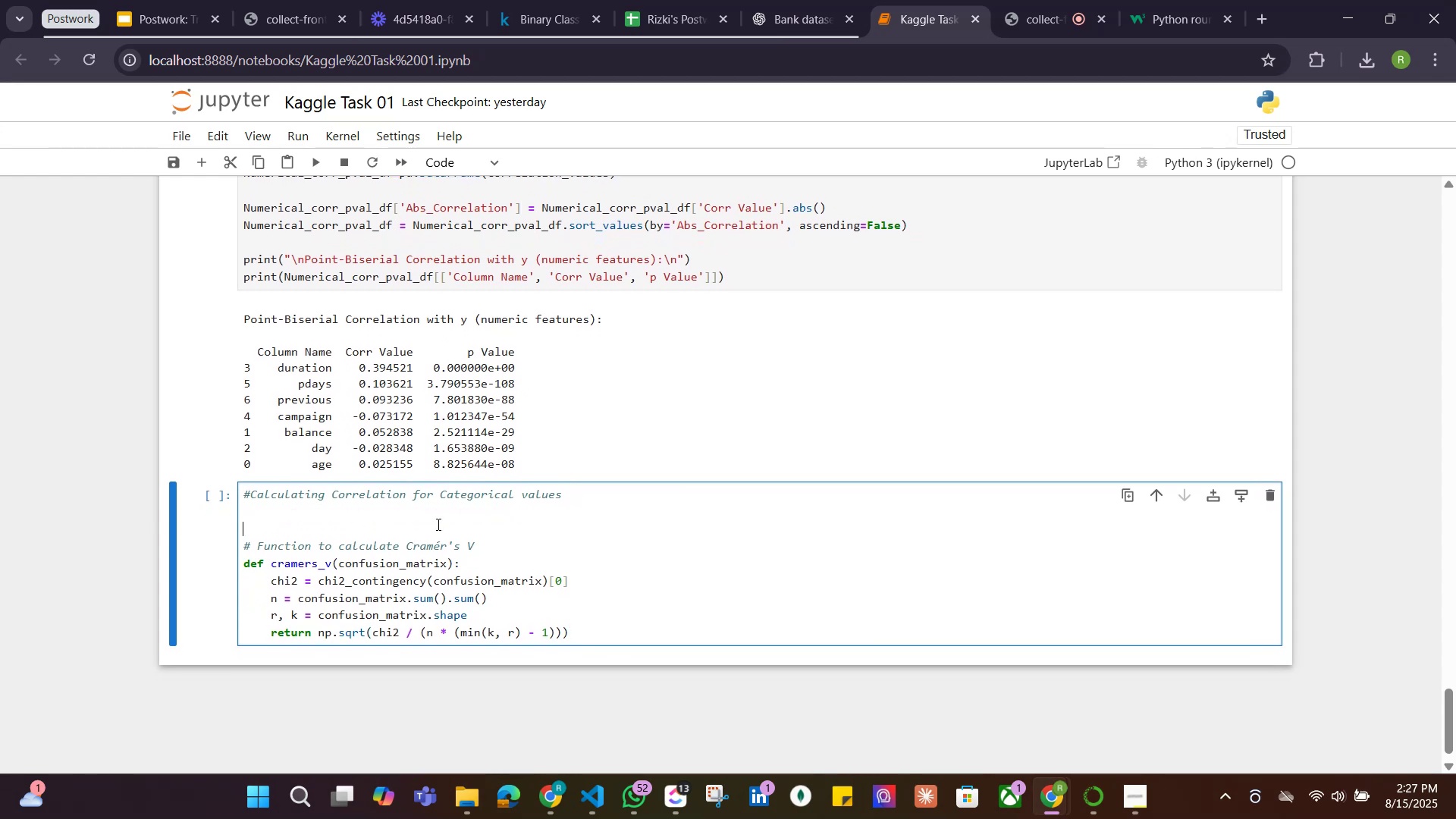 
key(ArrowDown)
 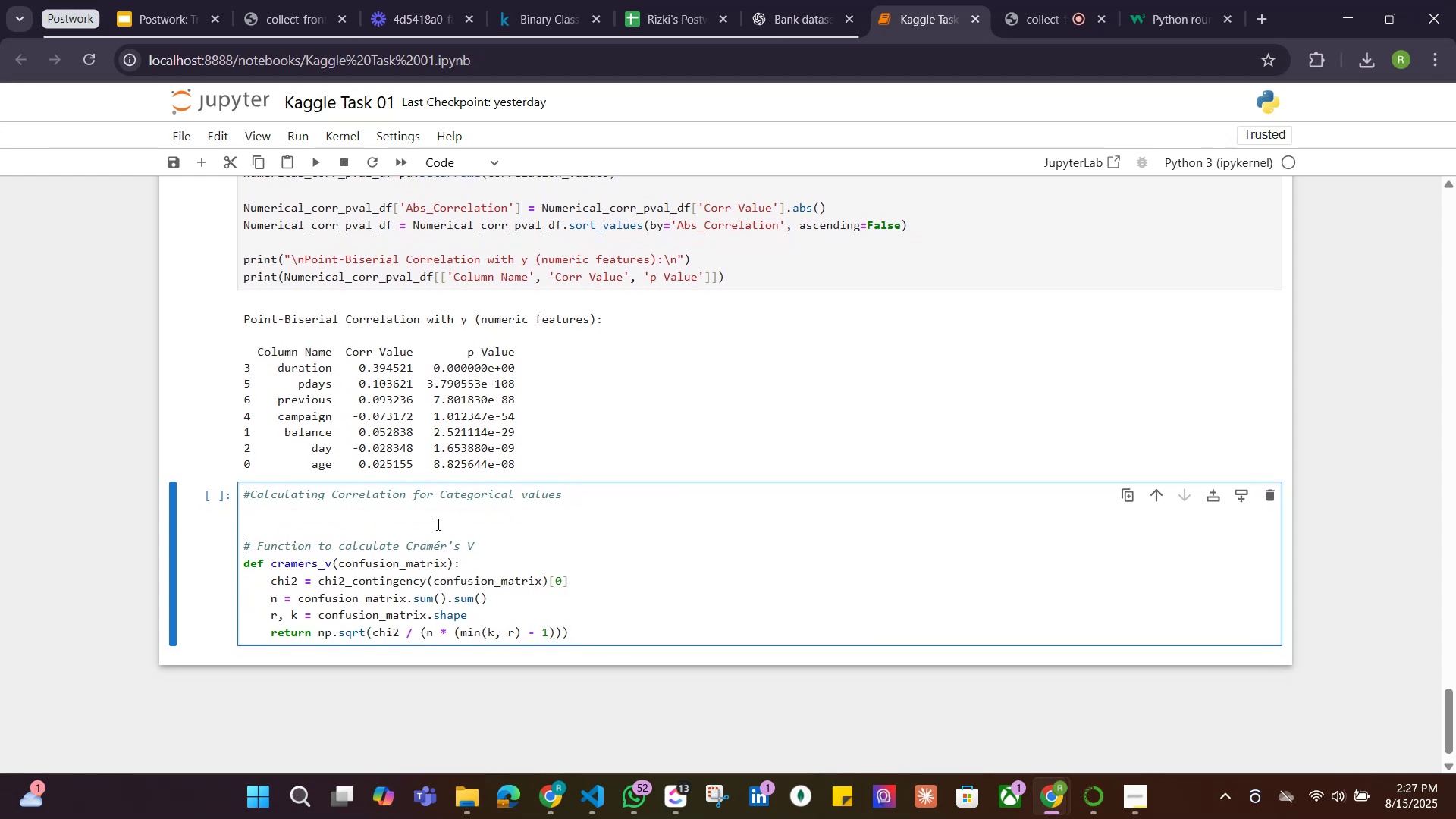 
key(Backspace)
 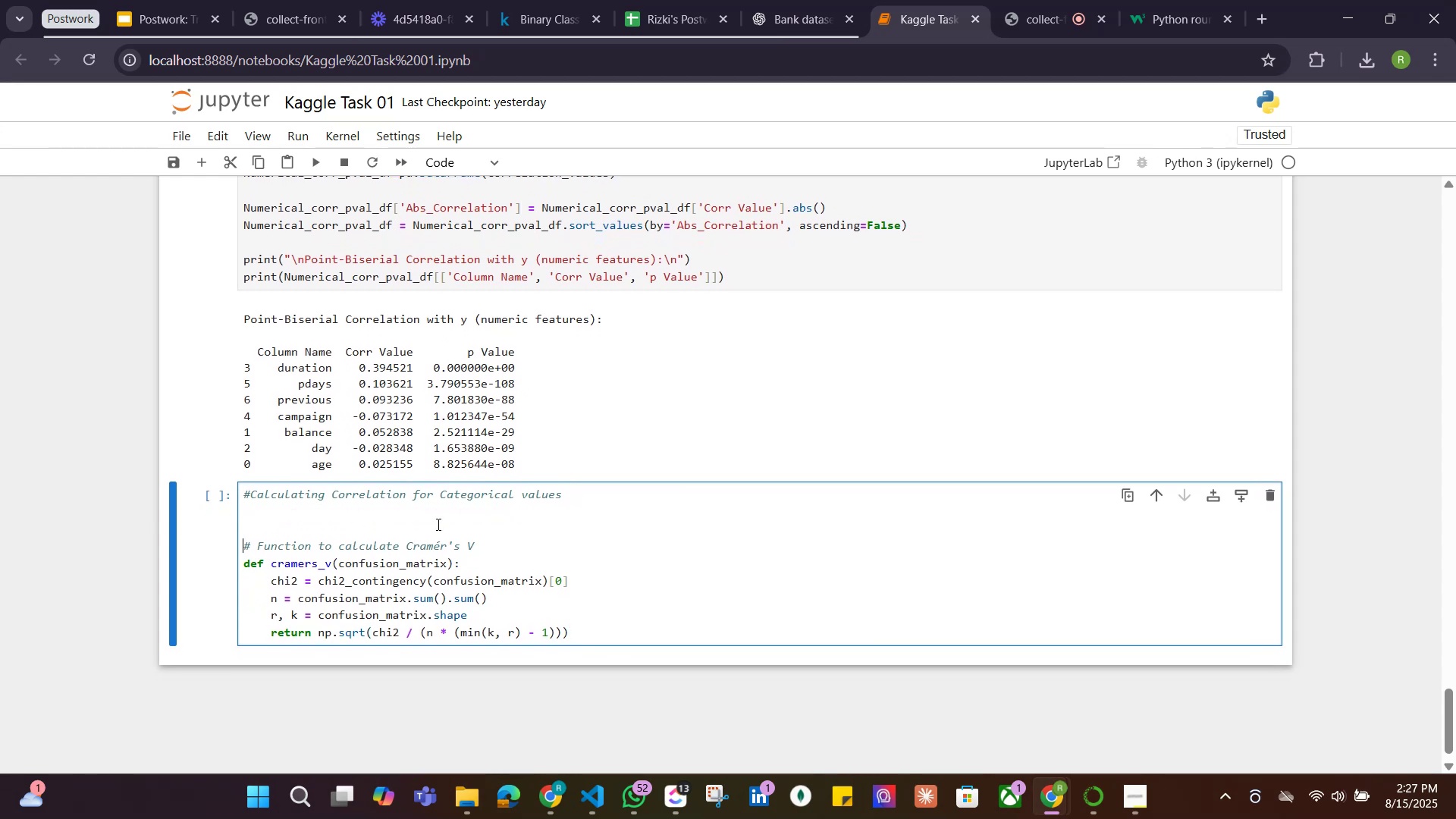 
key(Backspace)
 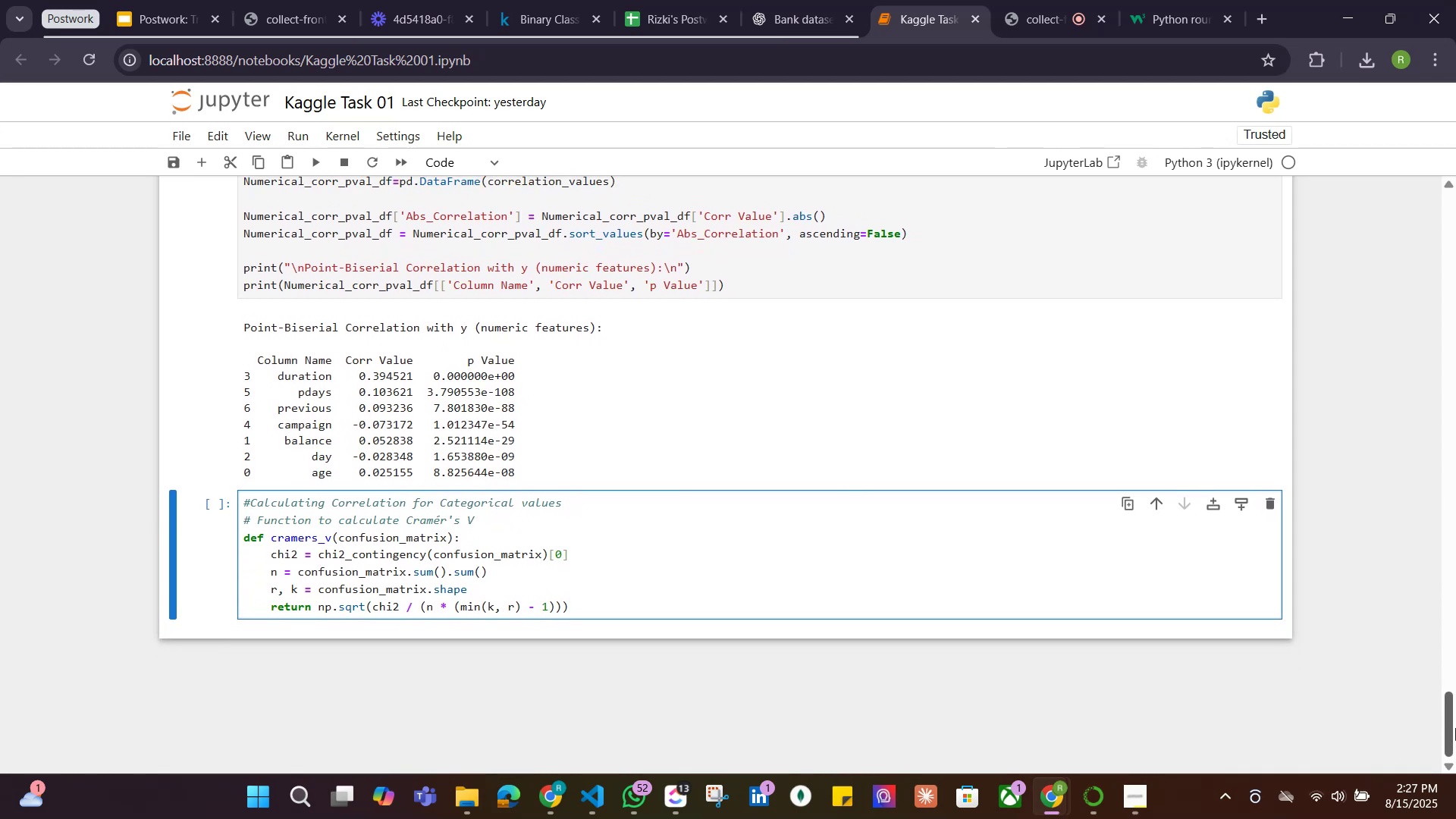 
left_click_drag(start_coordinate=[1452, 724], to_coordinate=[1455, 115])
 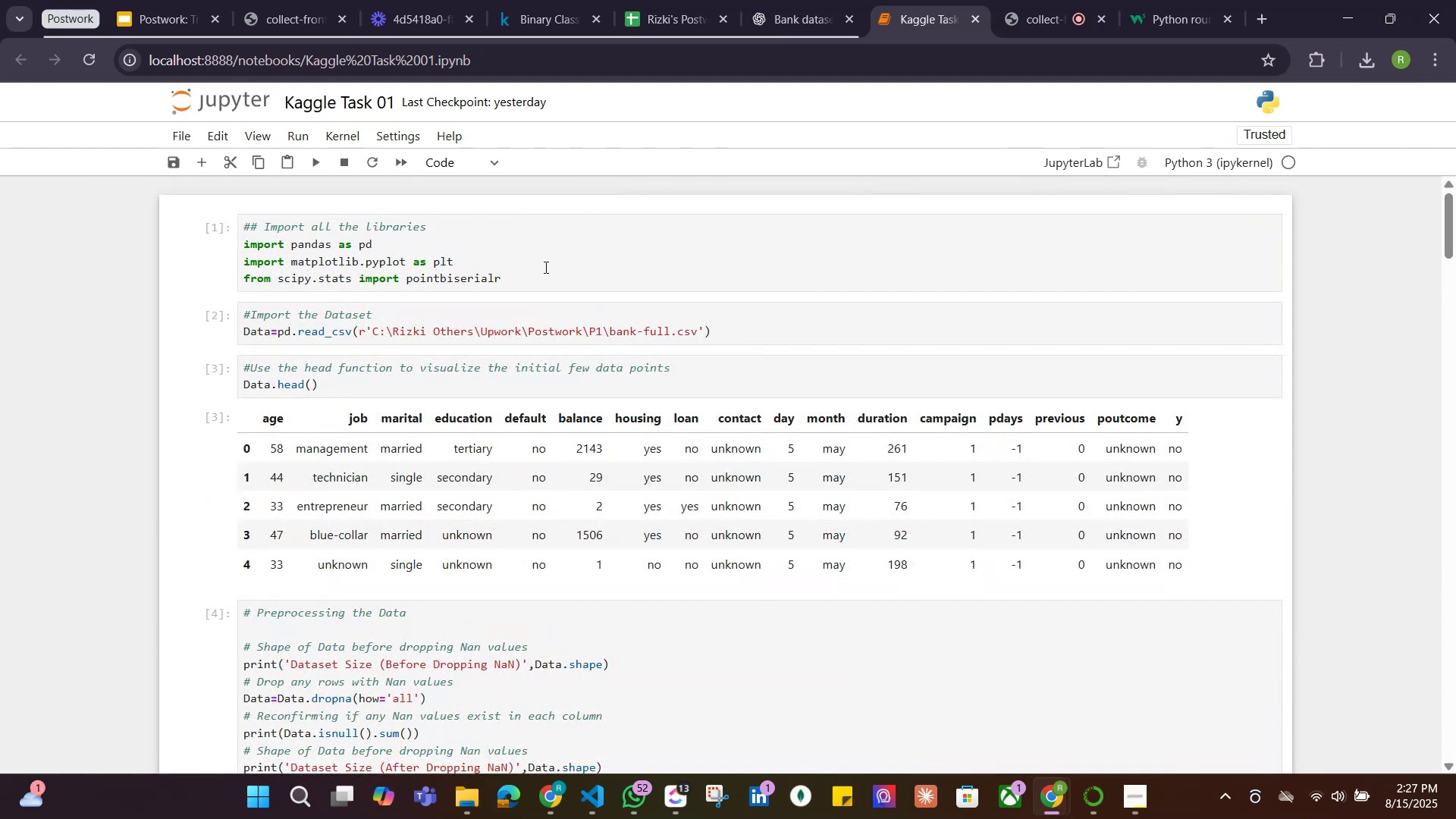 
left_click([544, 286])
 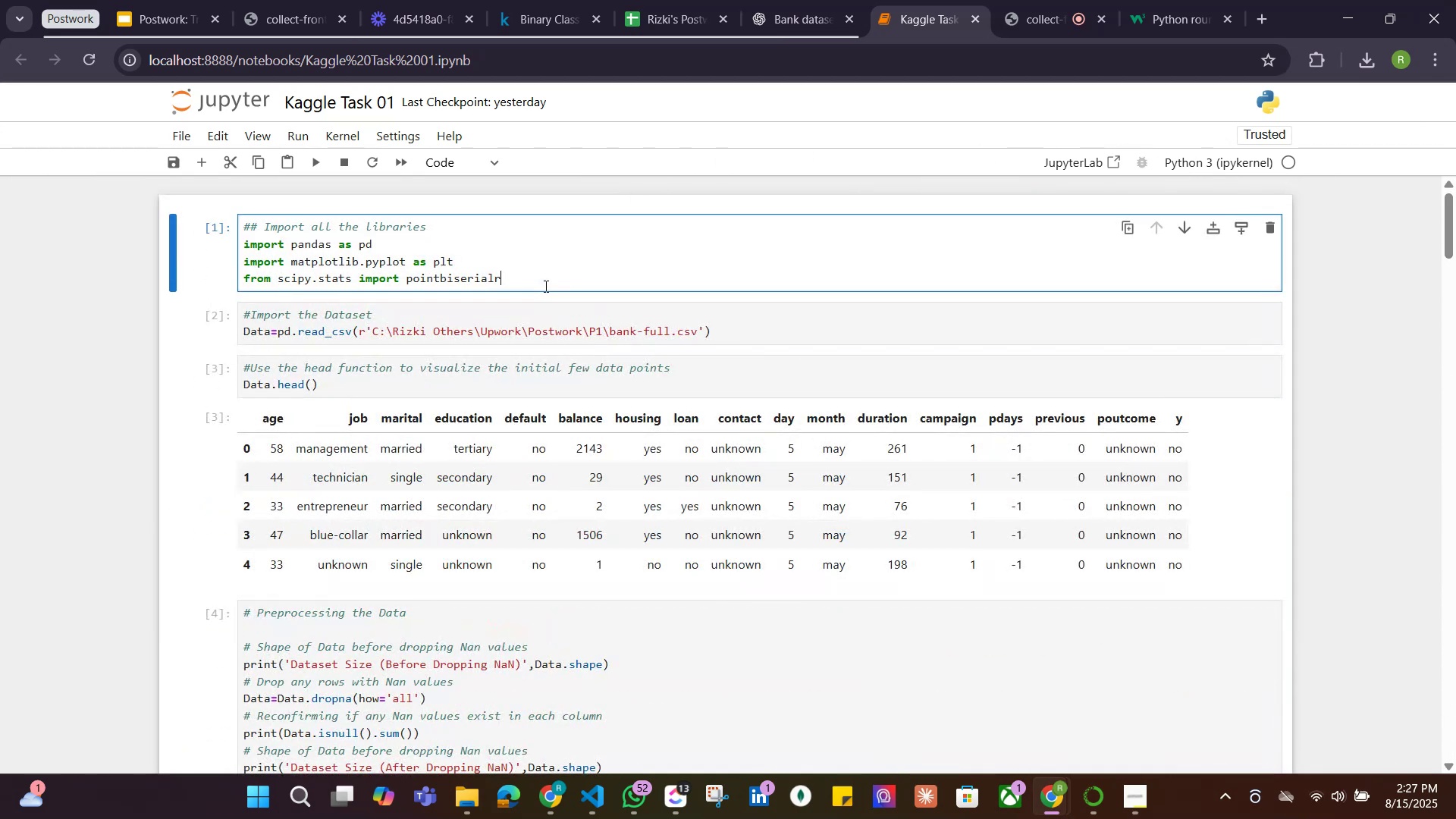 
key(Enter)
 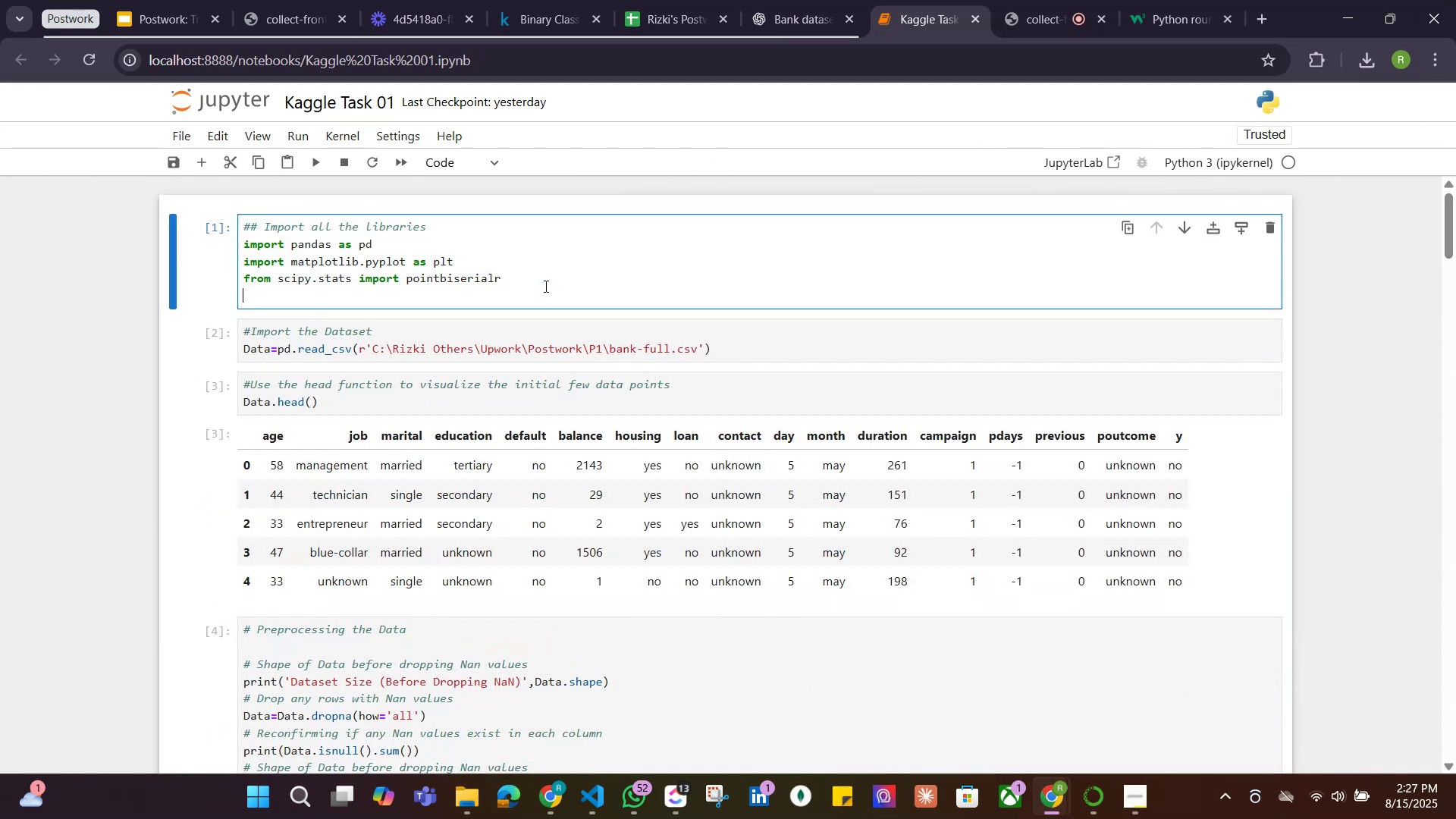 
key(Control+V)
 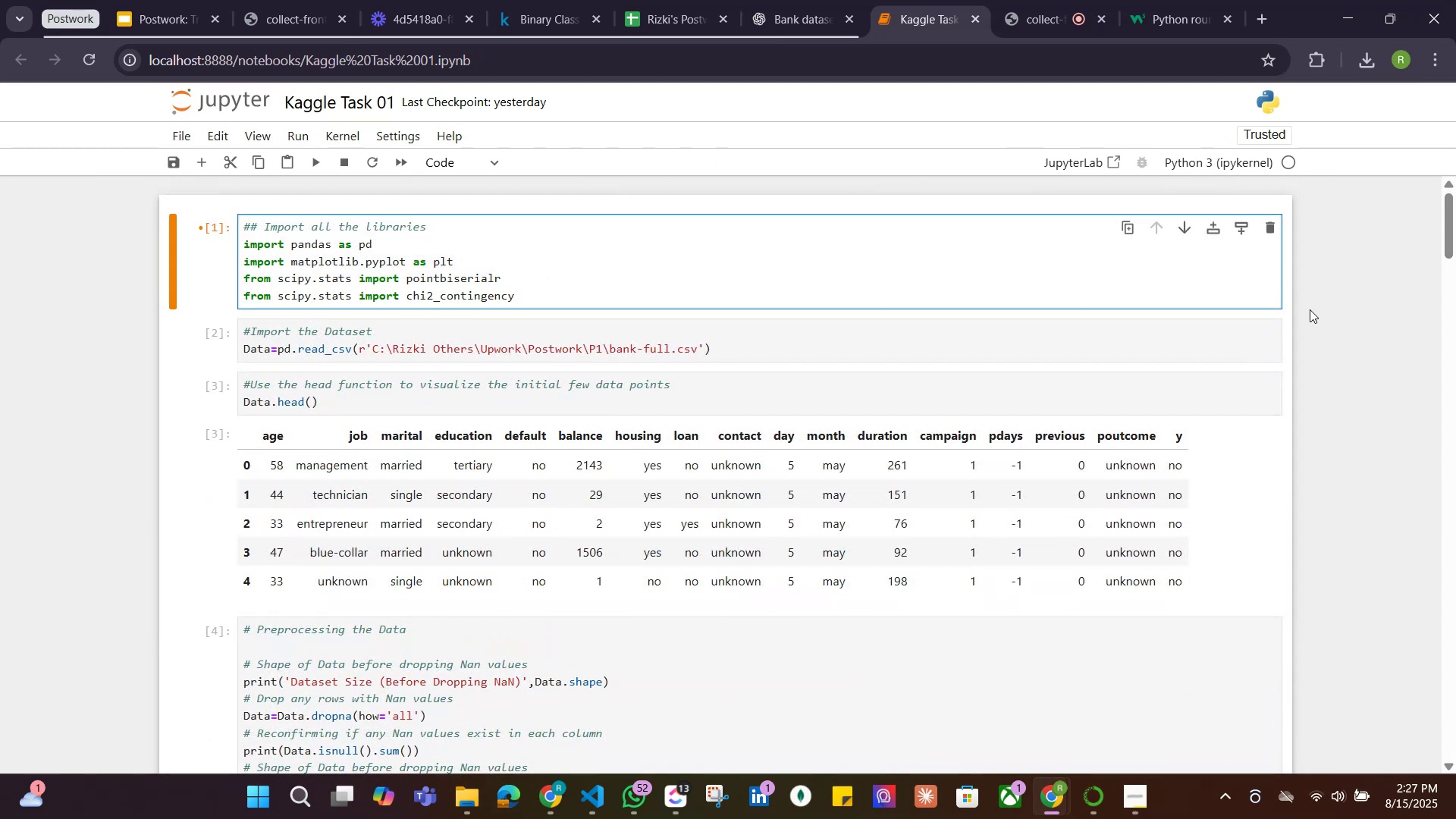 
key(Shift+ShiftRight)
 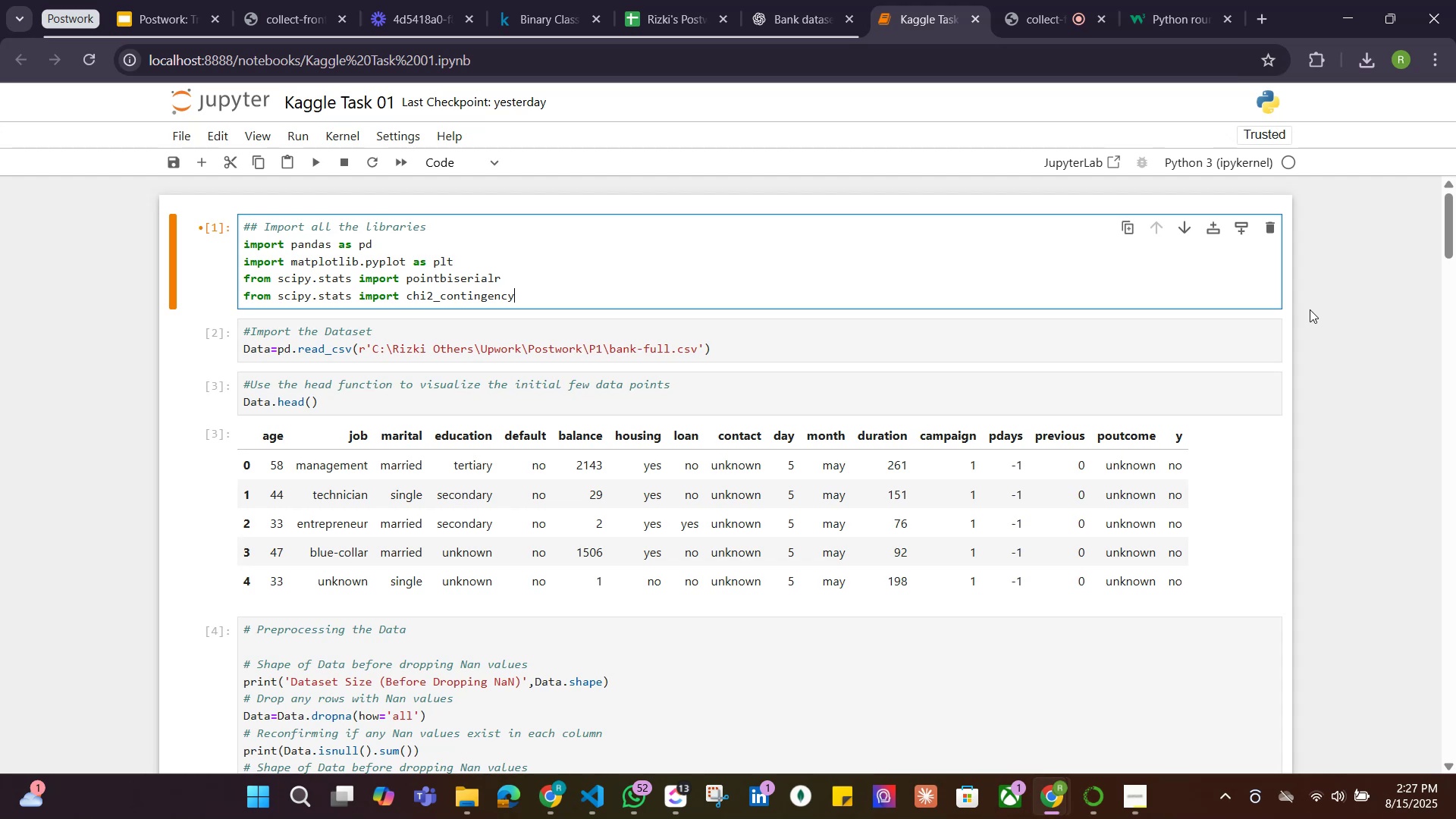 
key(Shift+Enter)
 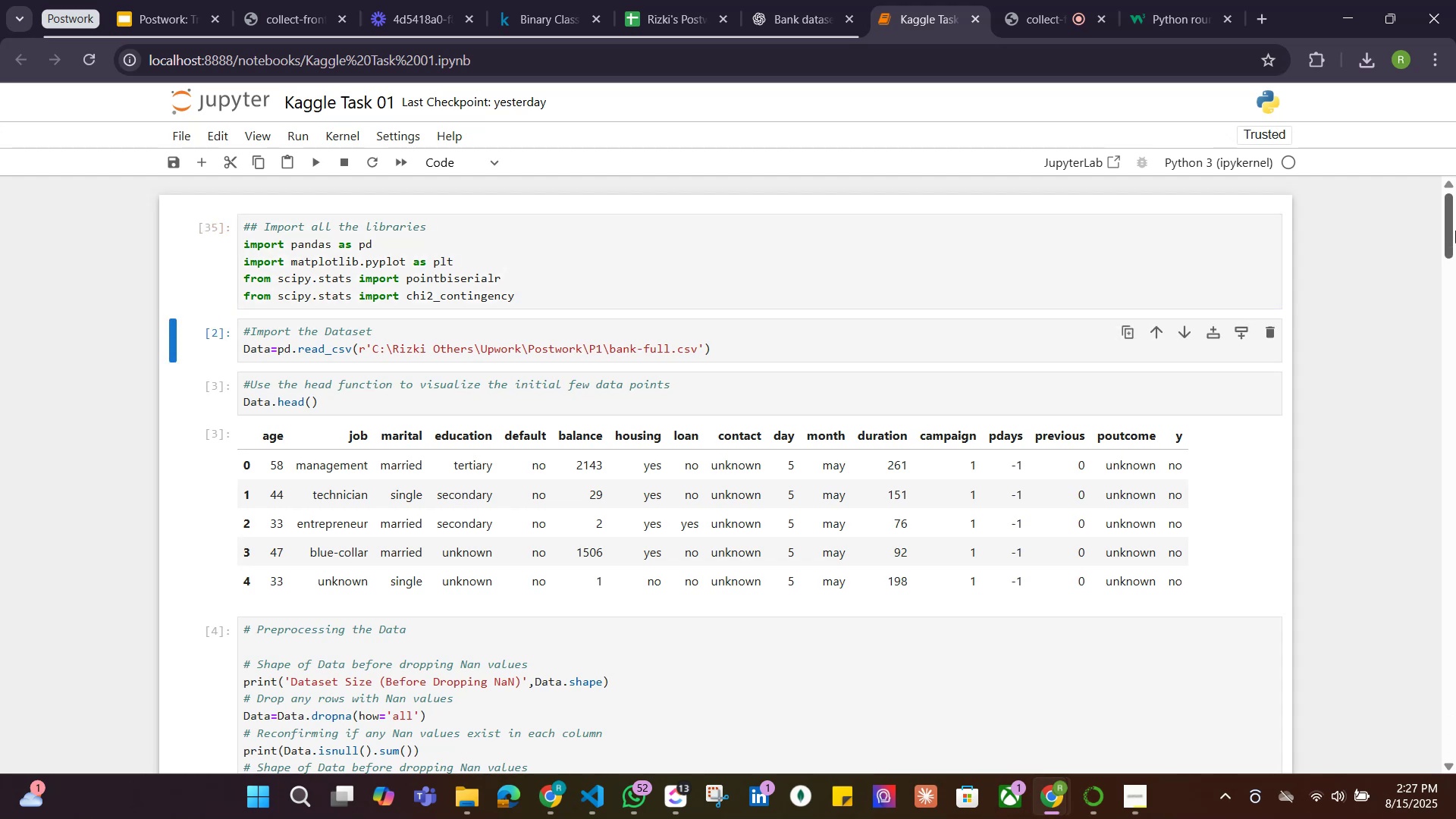 
left_click_drag(start_coordinate=[1454, 205], to_coordinate=[1455, 657])
 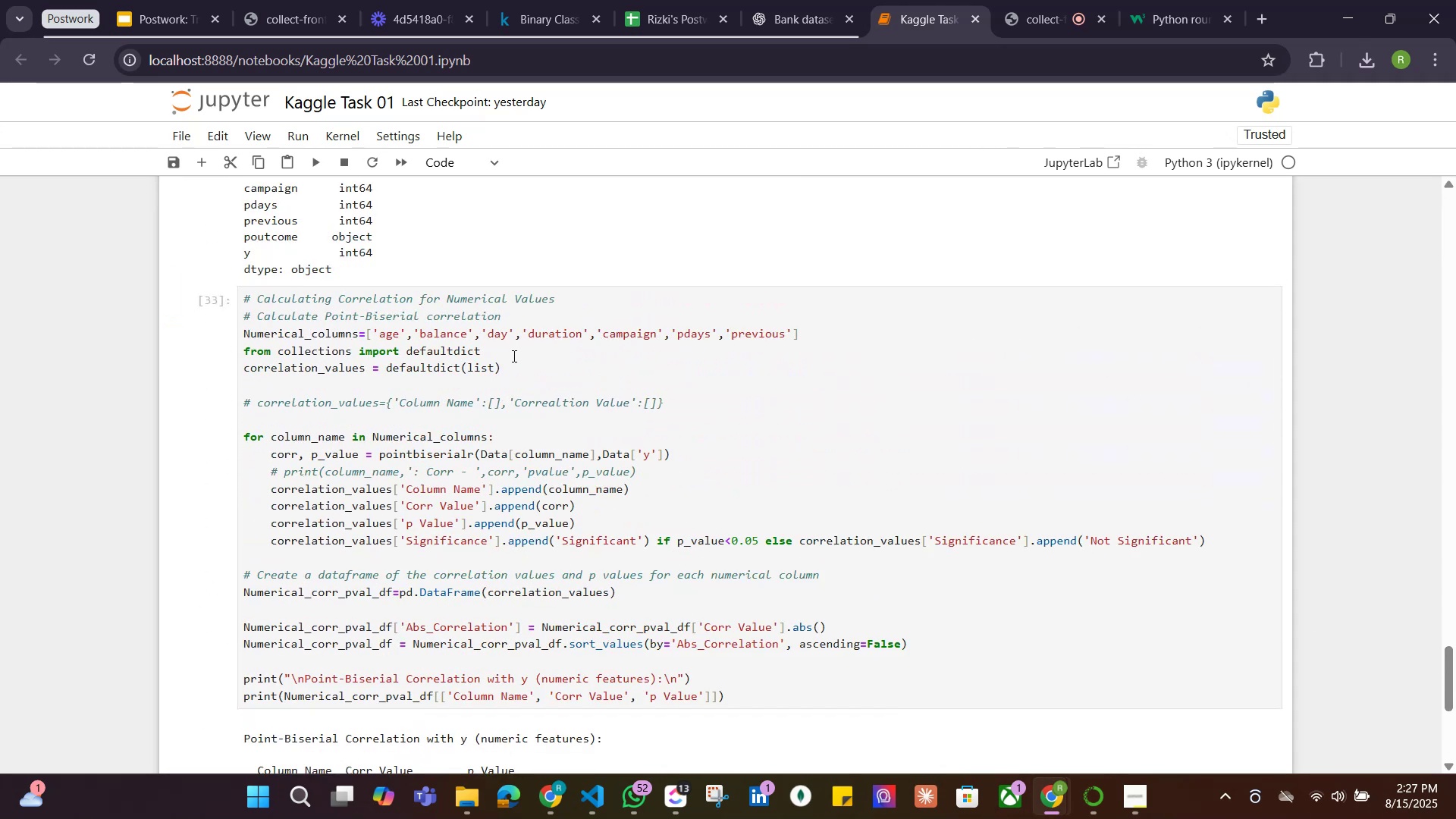 
left_click_drag(start_coordinate=[499, 350], to_coordinate=[228, 350])
 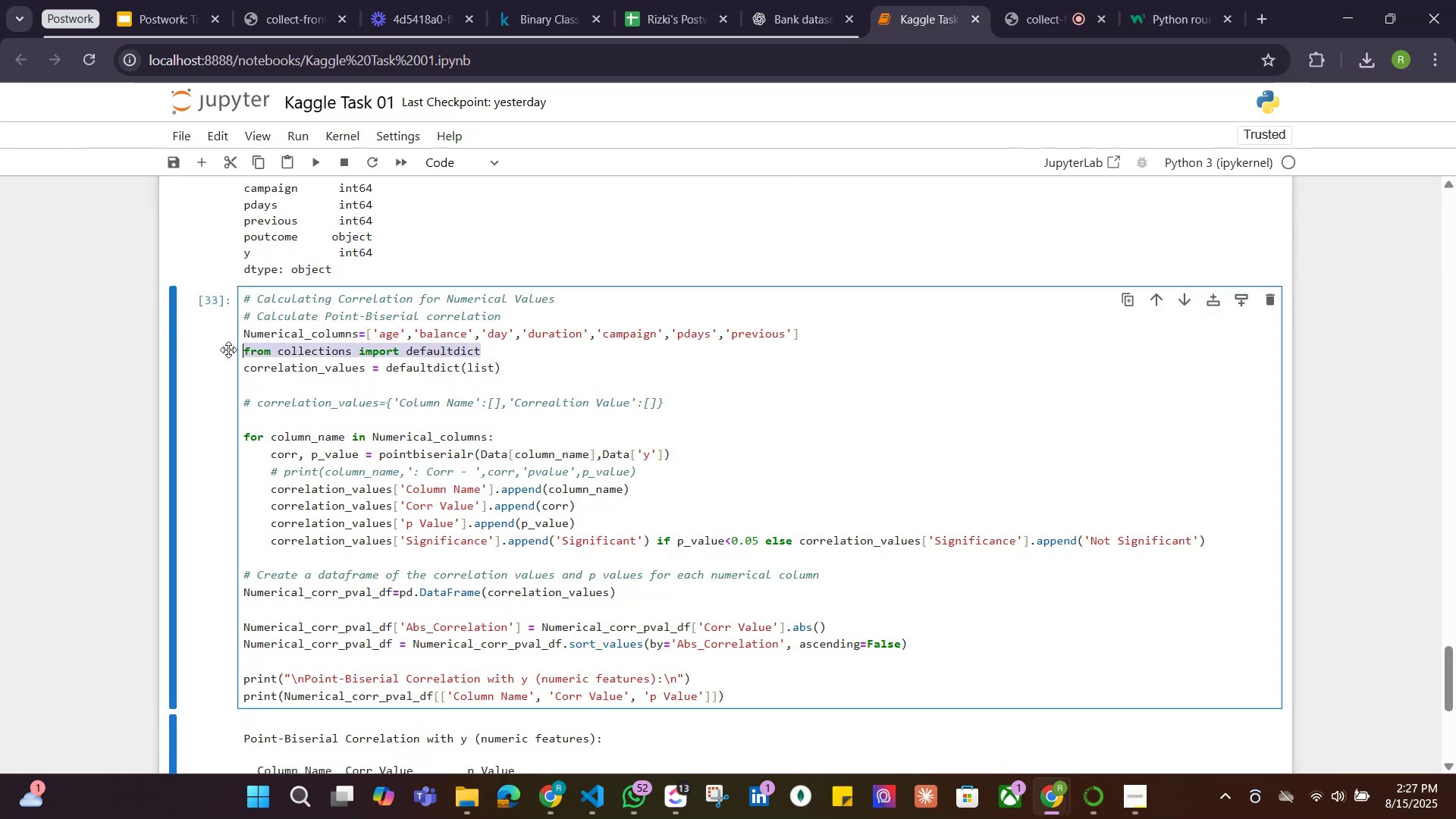 
key(Control+C)
 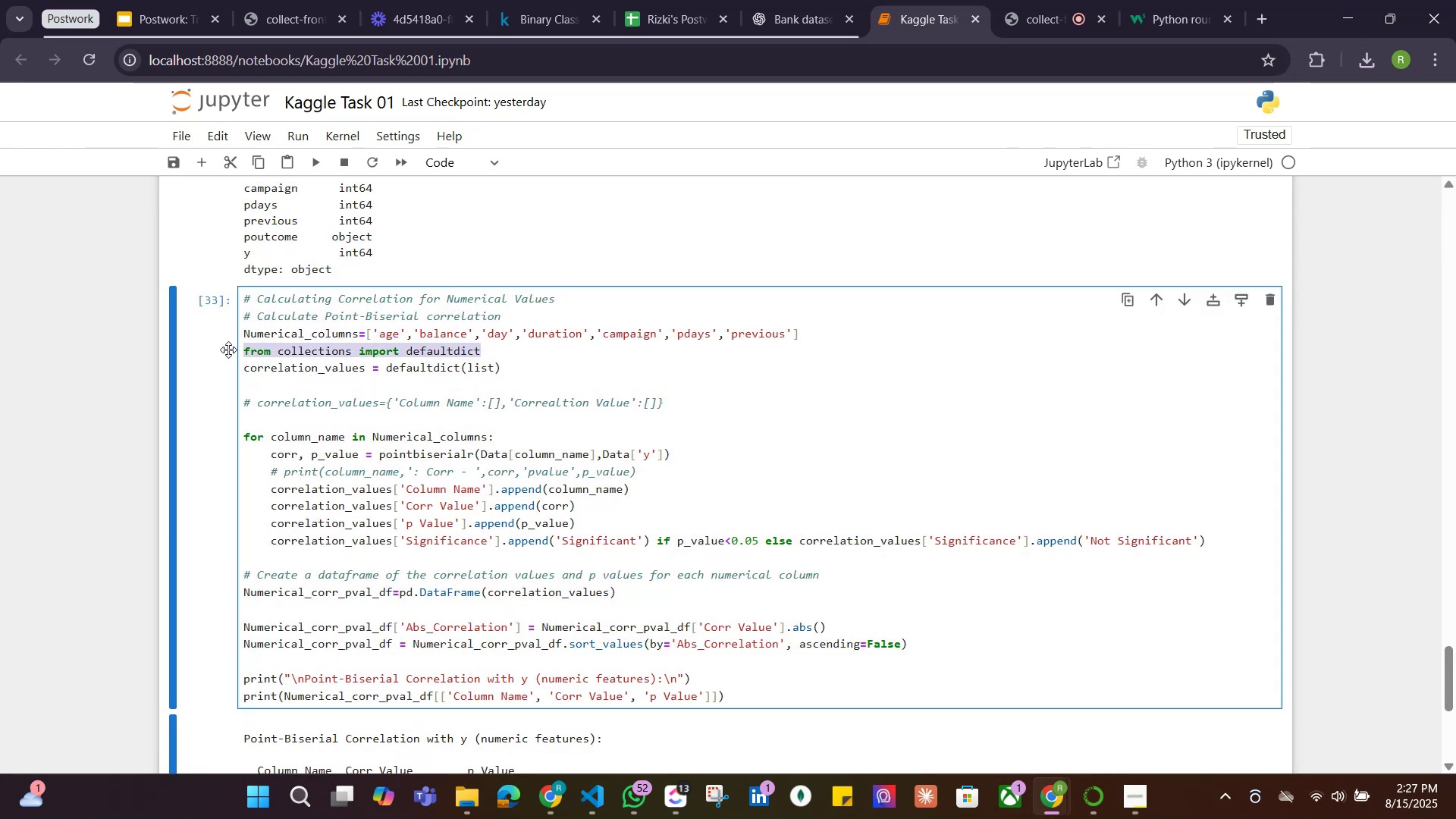 
key(Backspace)
 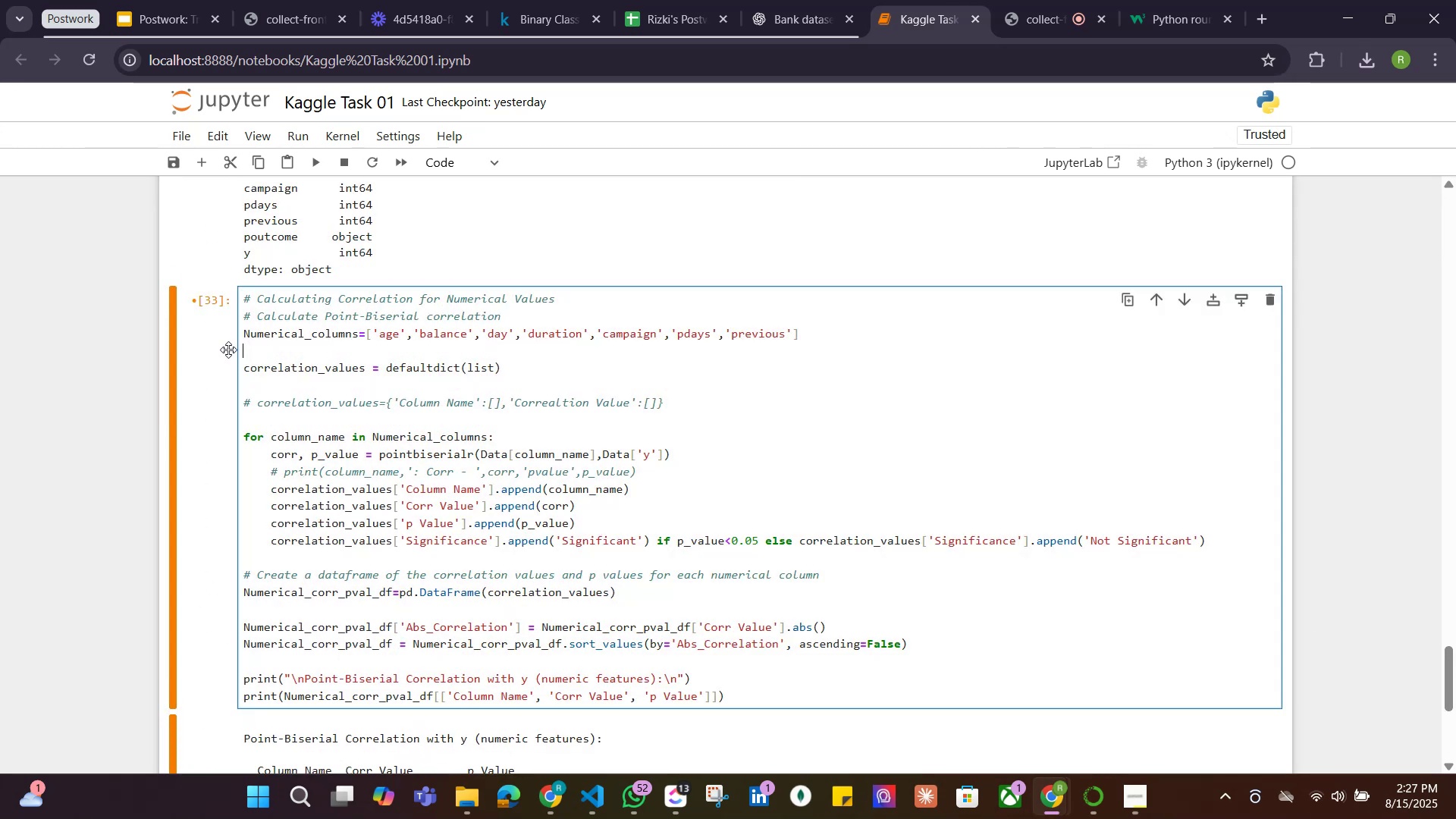 
key(ArrowDown)
 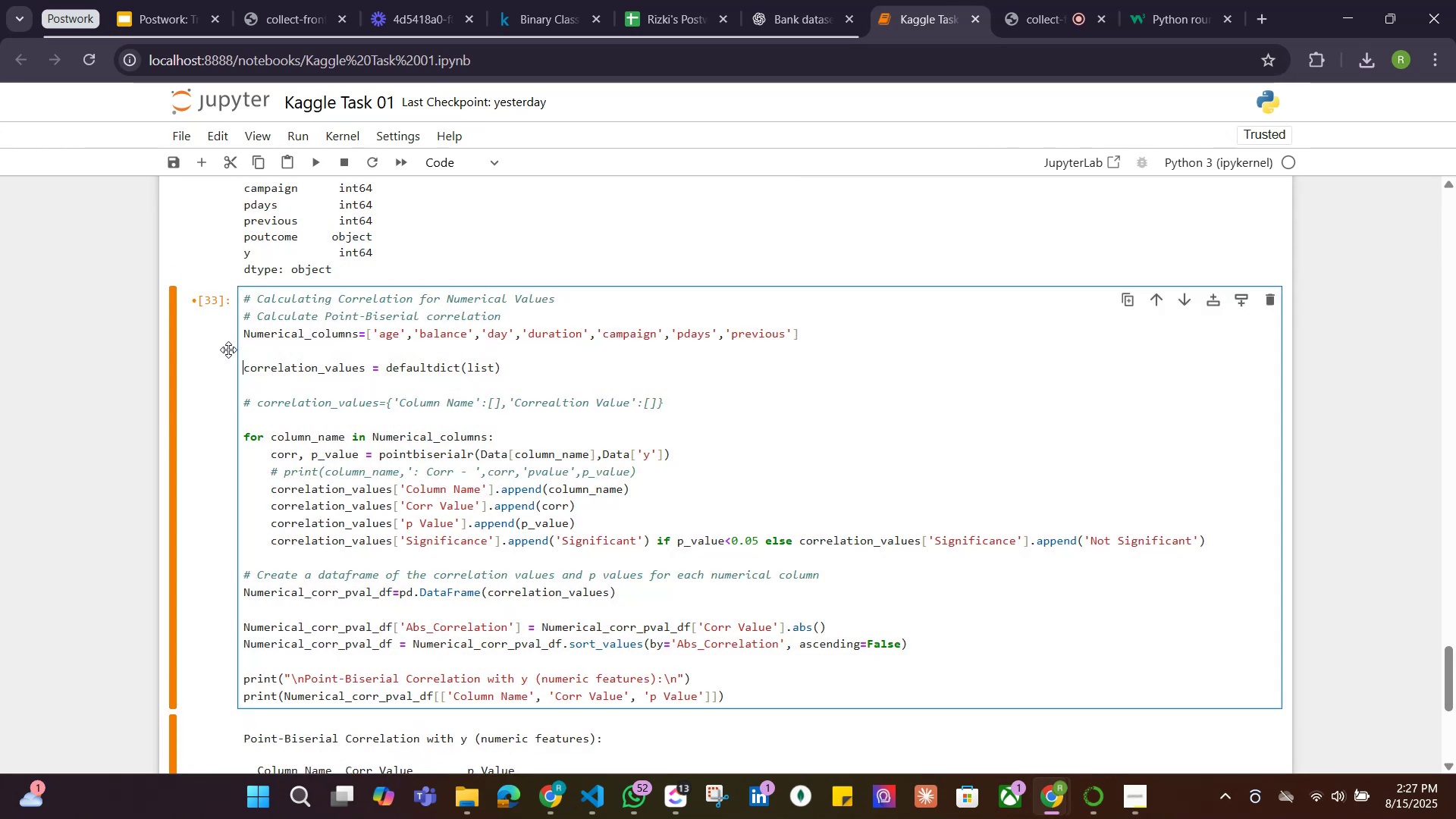 
key(Backspace)
 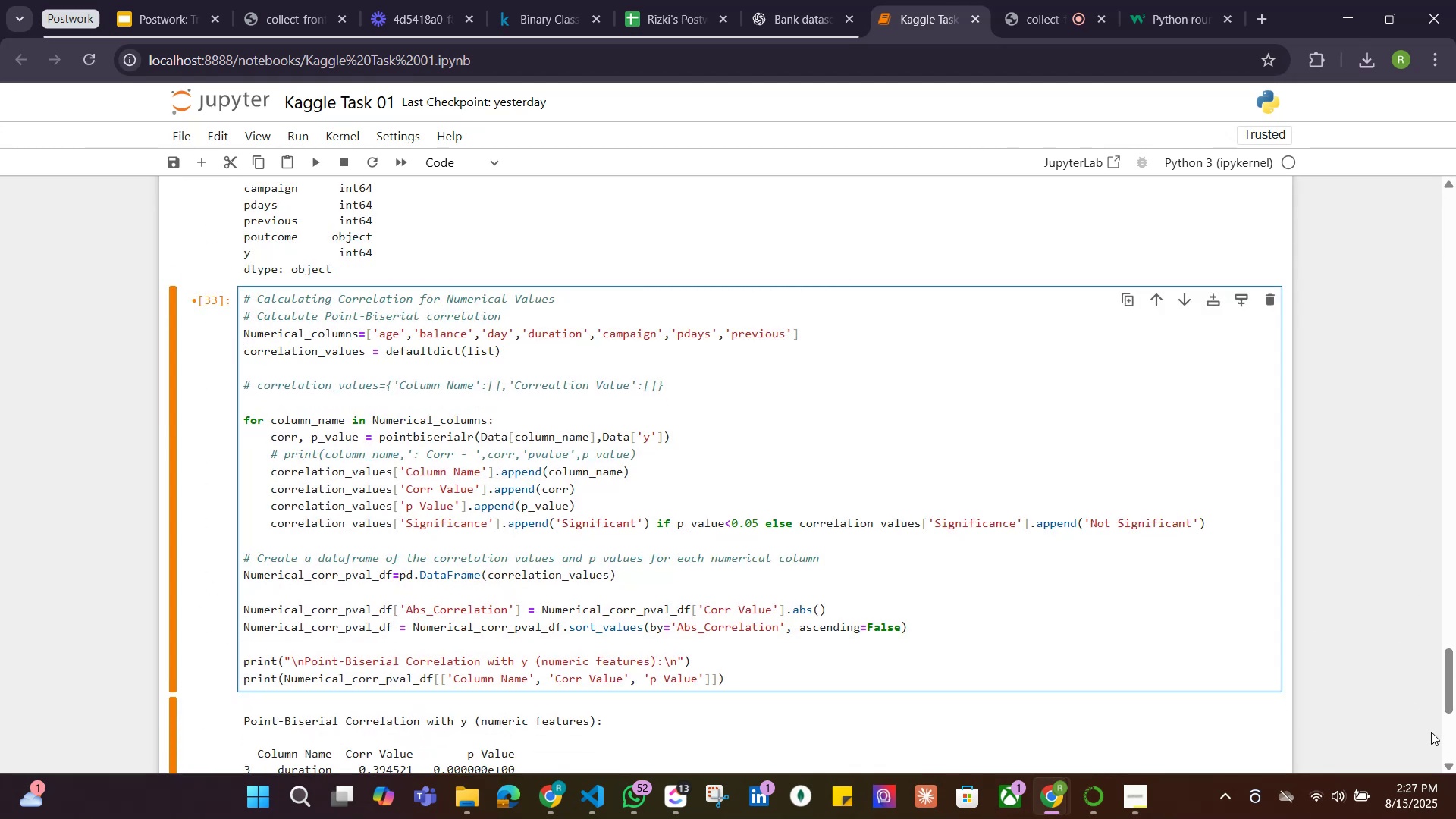 
left_click_drag(start_coordinate=[1448, 693], to_coordinate=[1455, 167])
 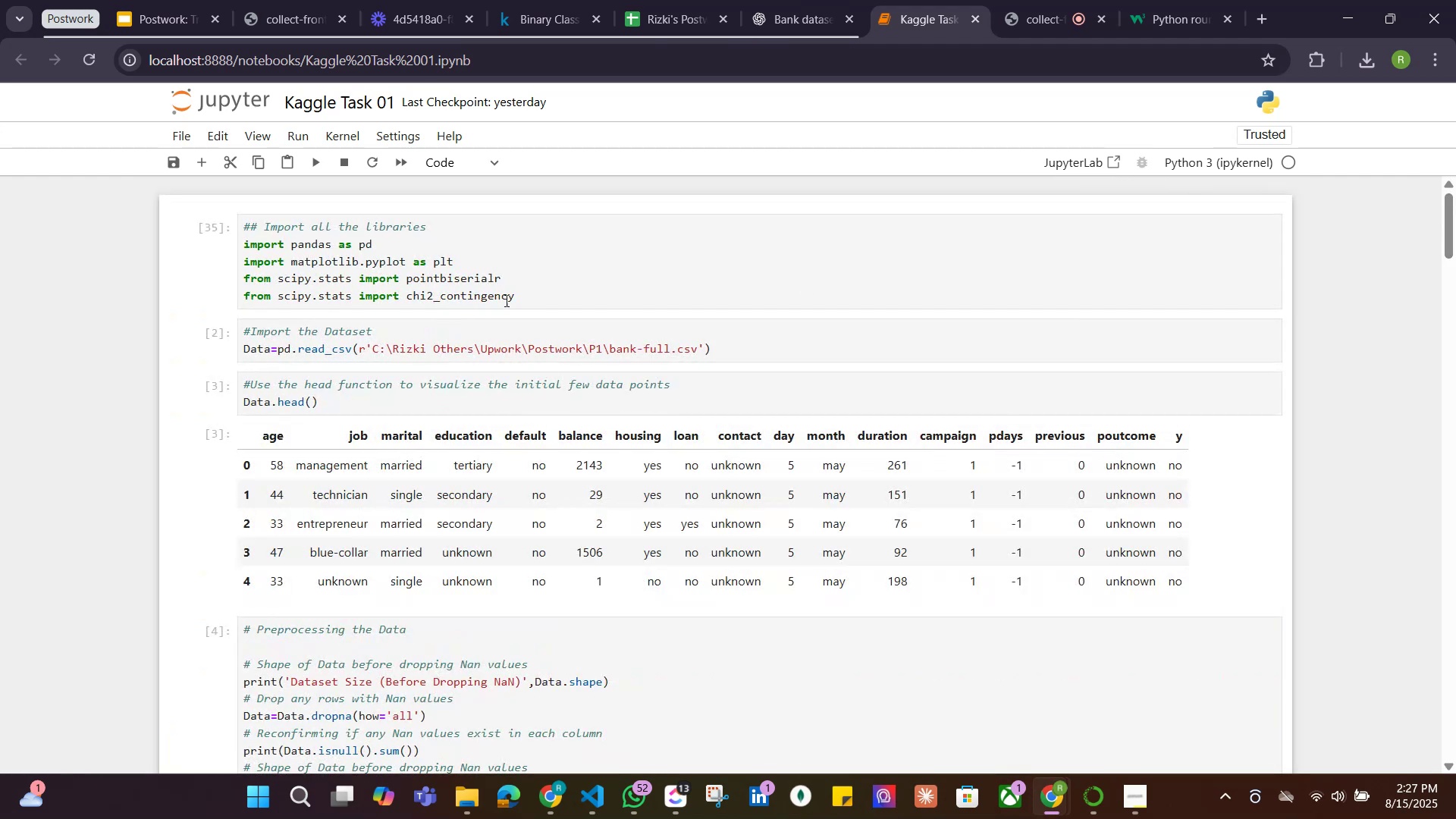 
left_click([576, 298])
 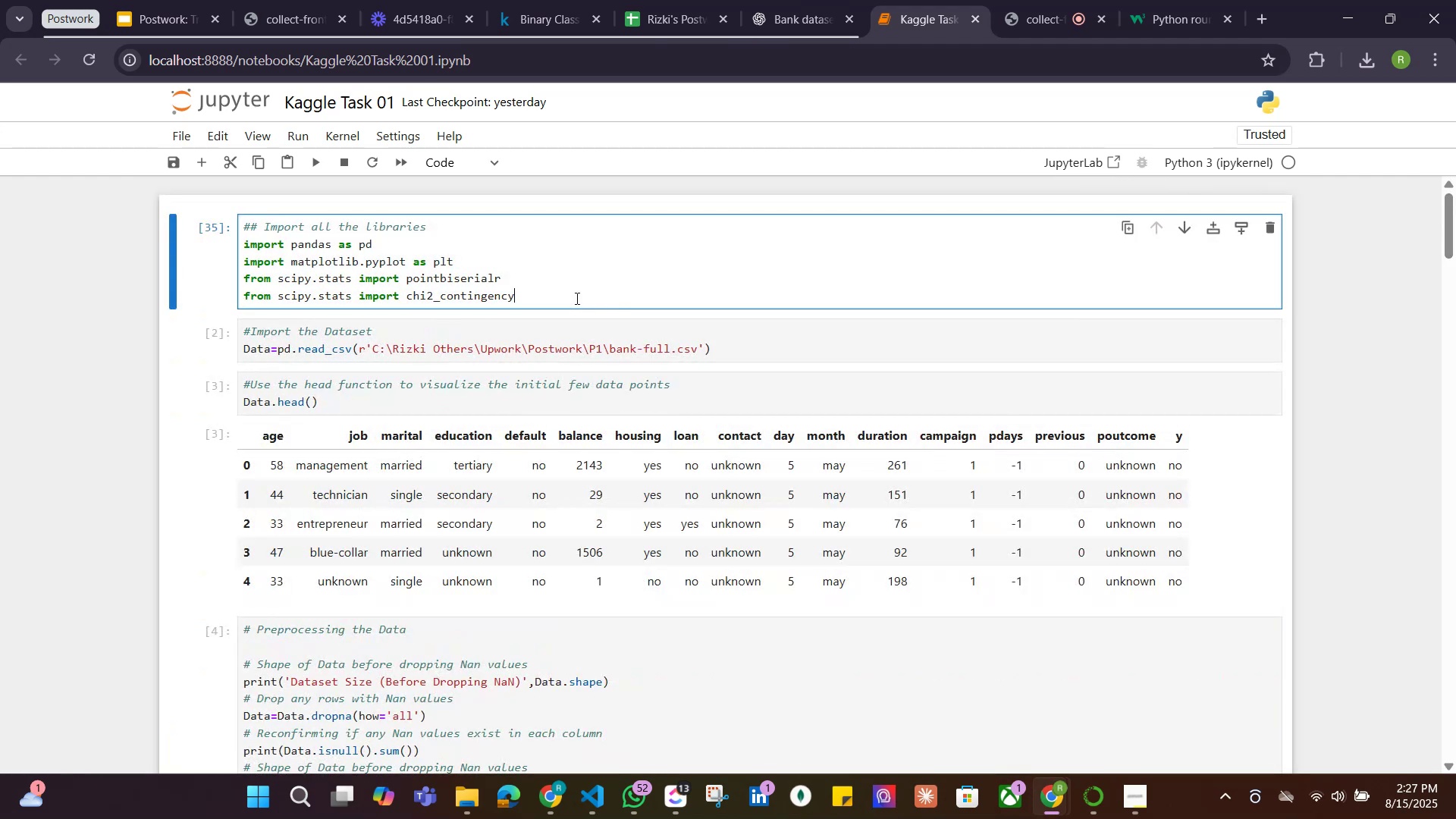 
key(Enter)
 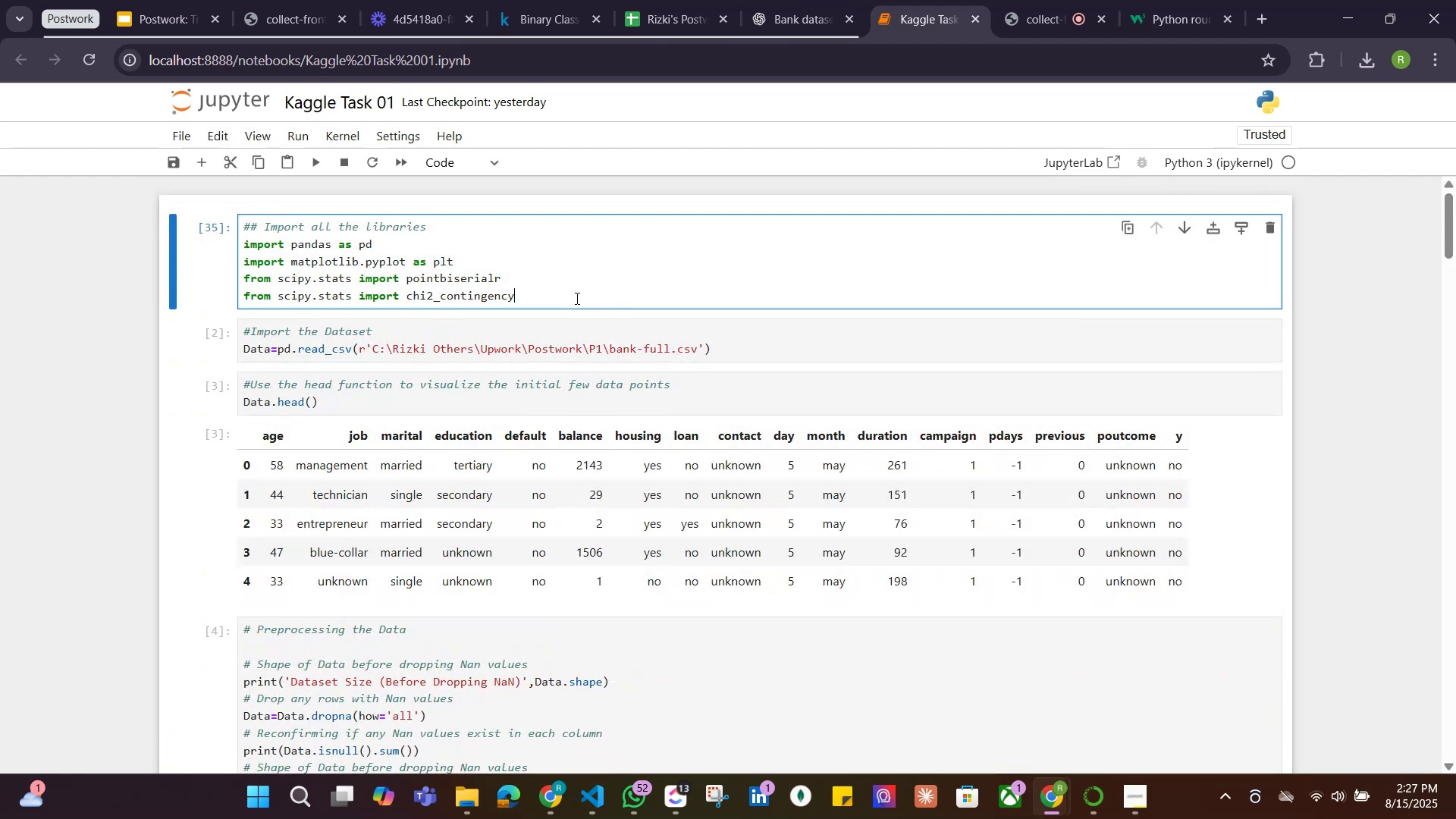 
key(Control+ControlLeft)
 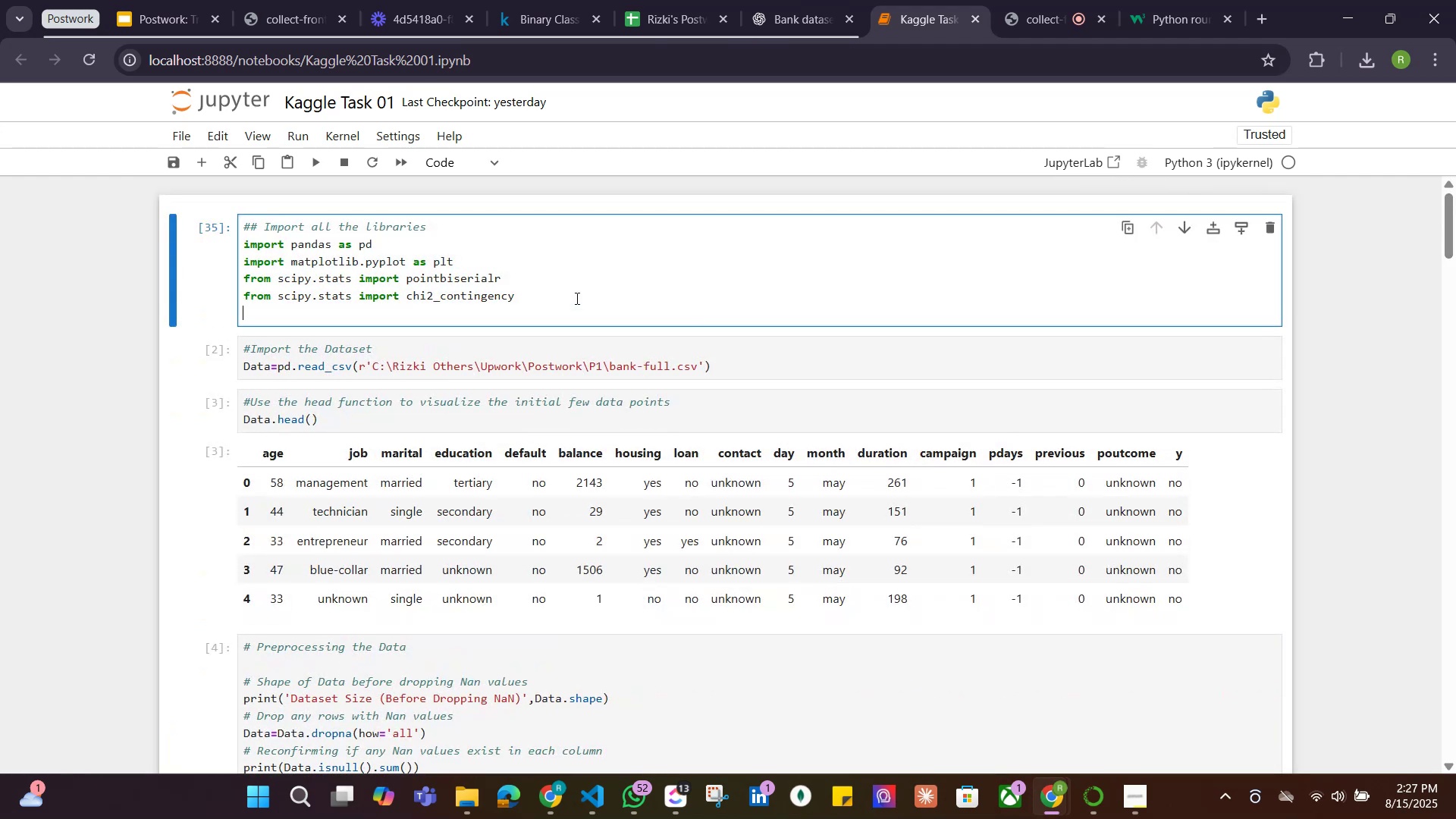 
key(Control+V)
 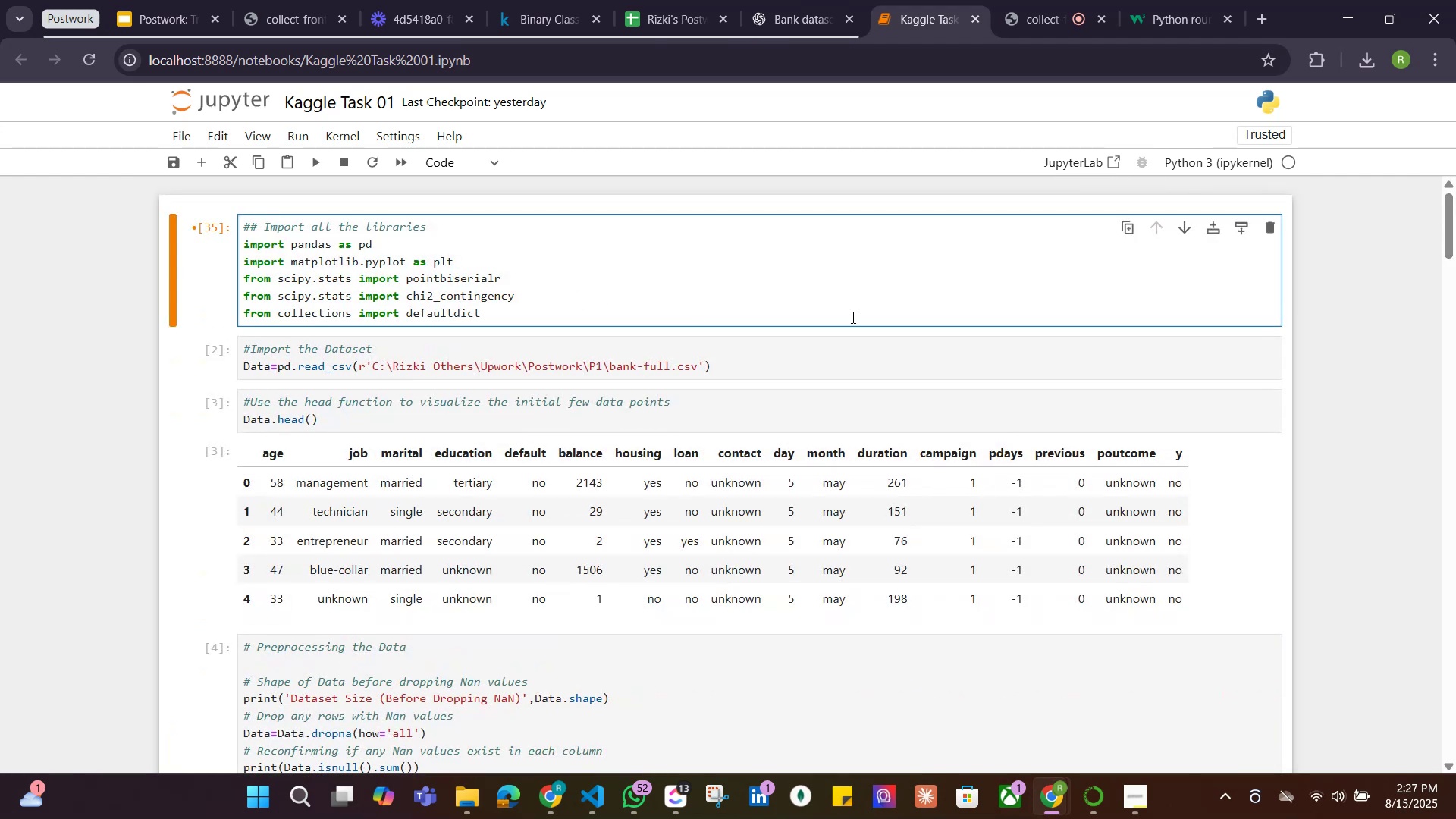 
key(Control+S)
 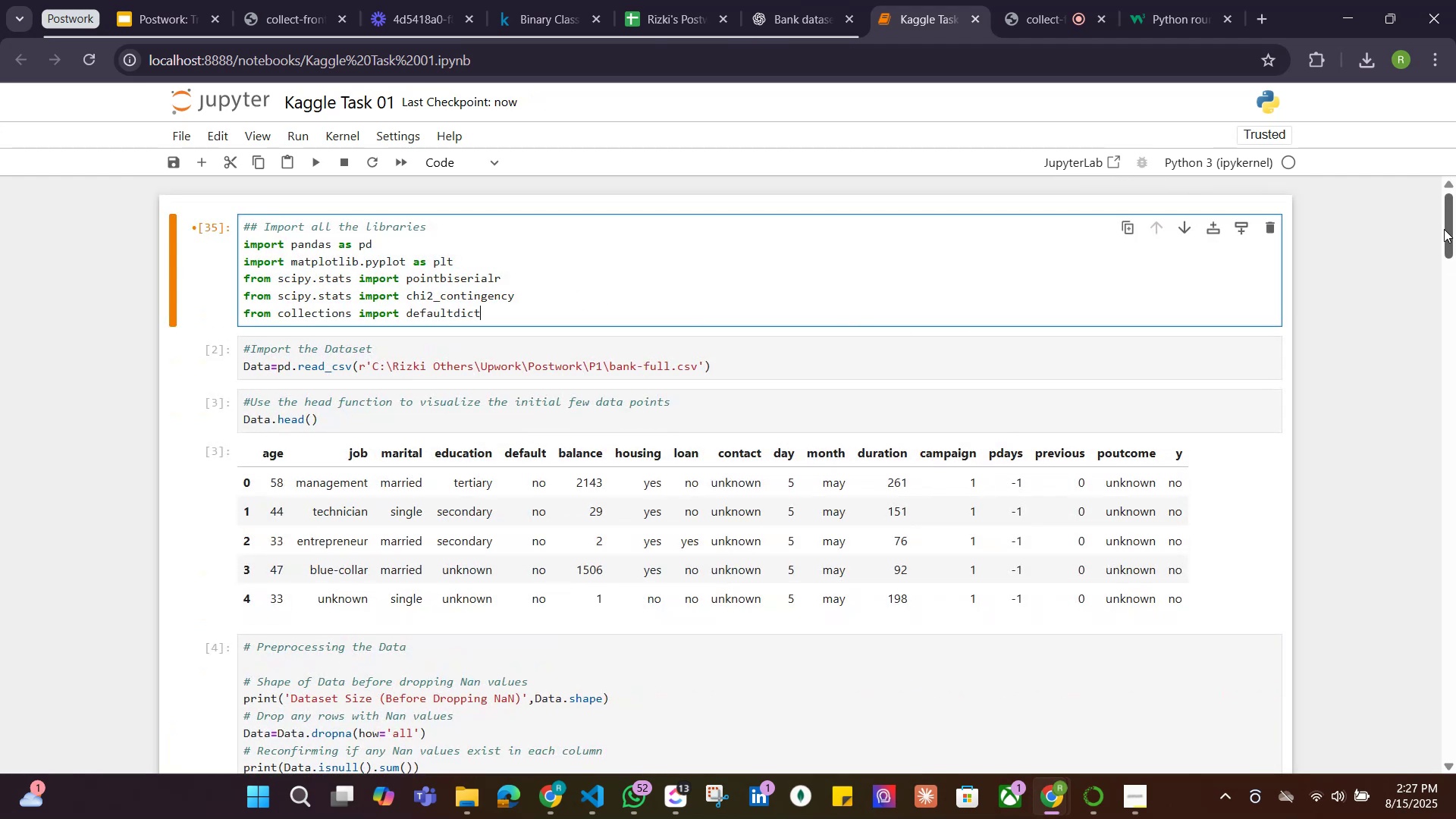 
left_click_drag(start_coordinate=[1448, 228], to_coordinate=[1455, 723])
 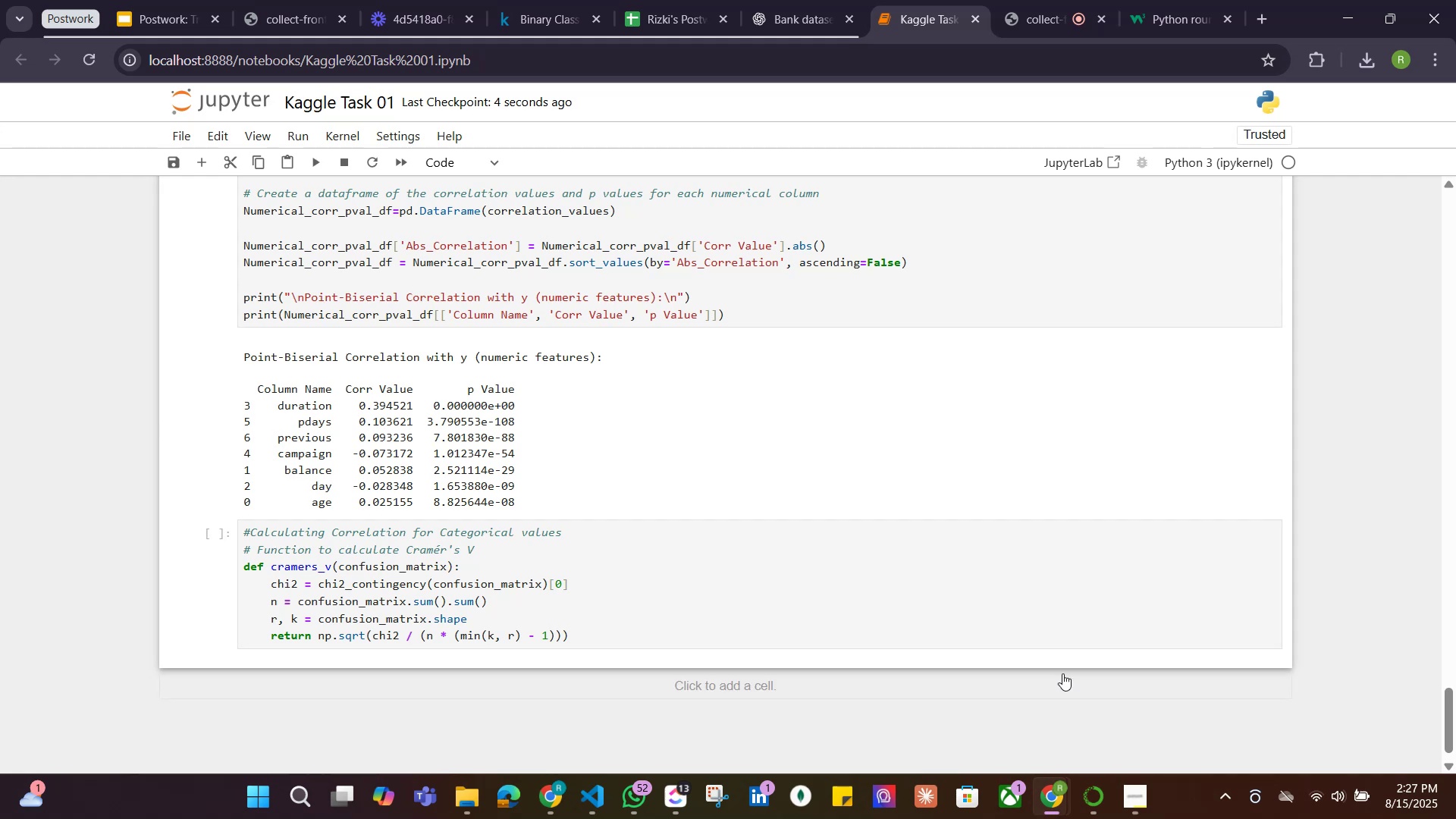 
scroll: coordinate [808, 569], scroll_direction: down, amount: 4.0
 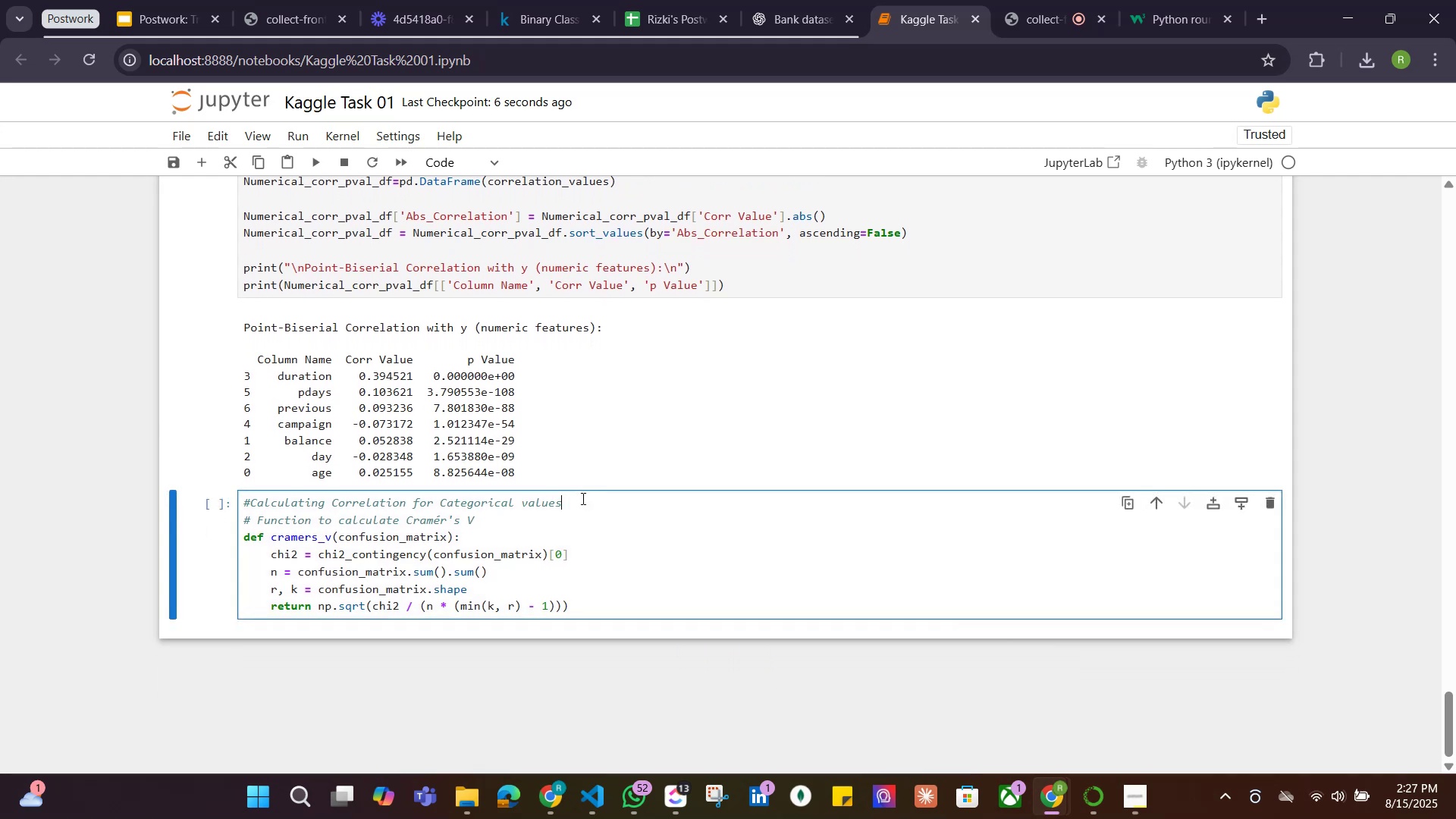 
key(Enter)
 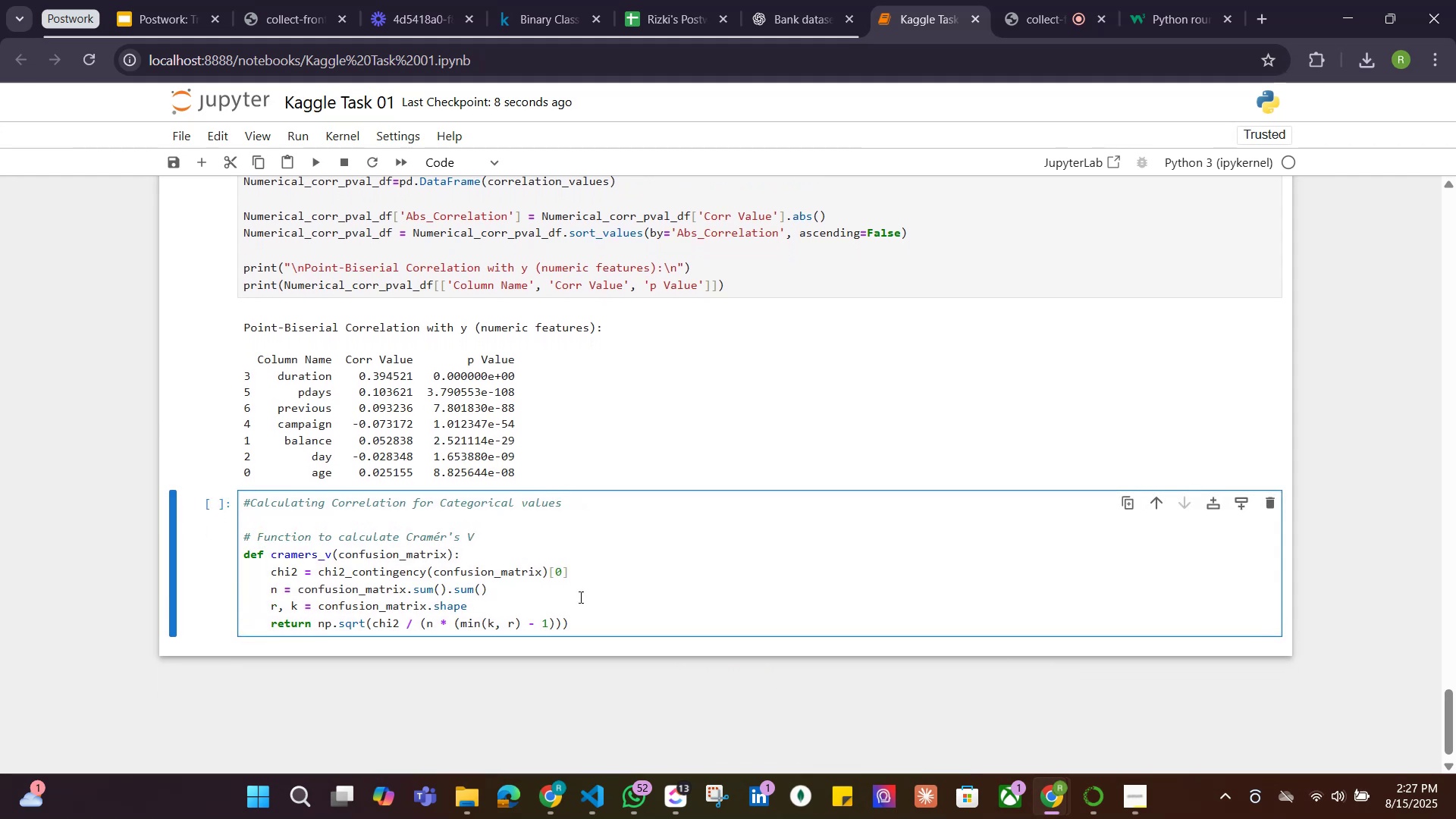 
left_click_drag(start_coordinate=[599, 626], to_coordinate=[226, 539])
 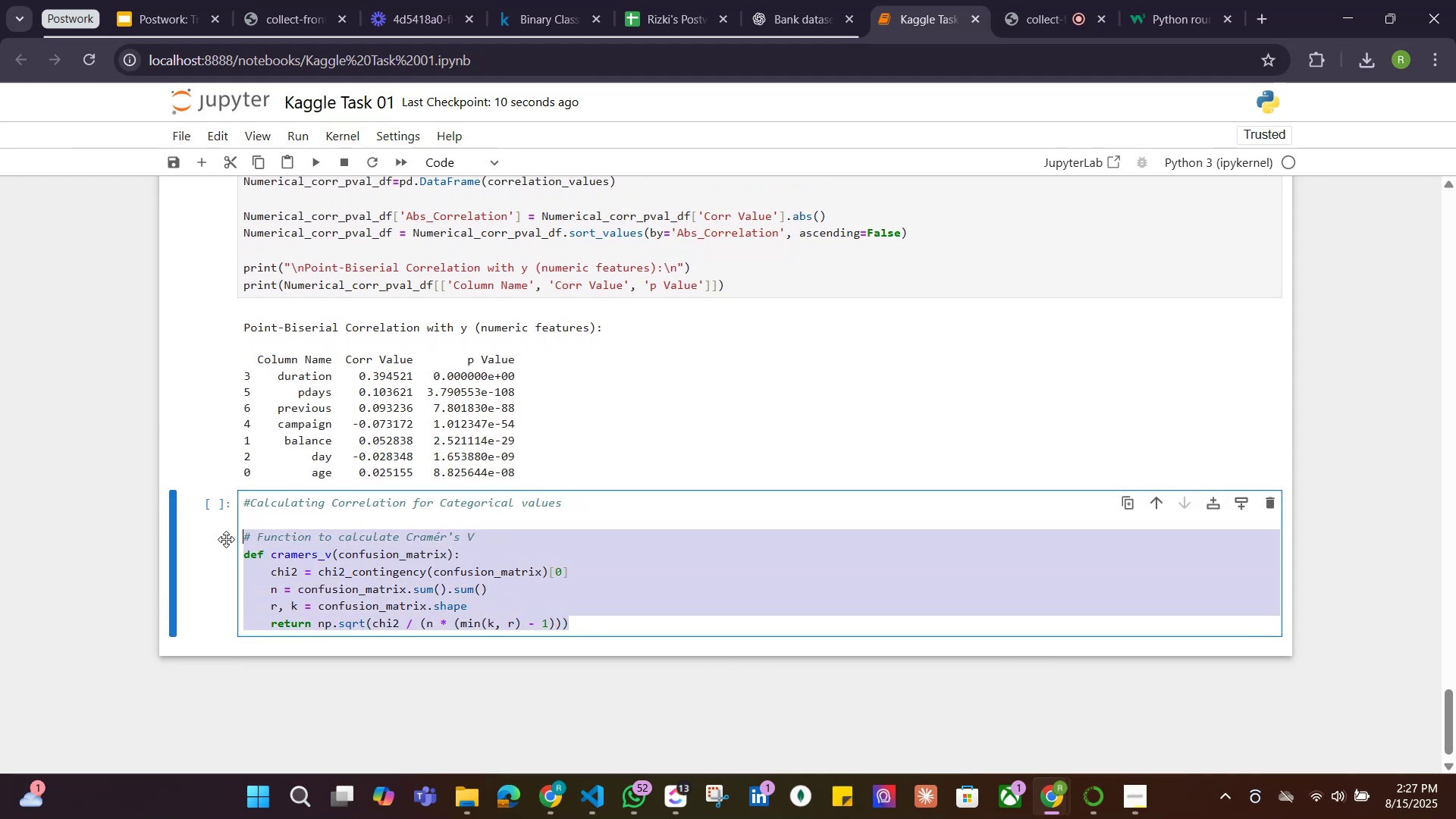 
key(Control+C)
 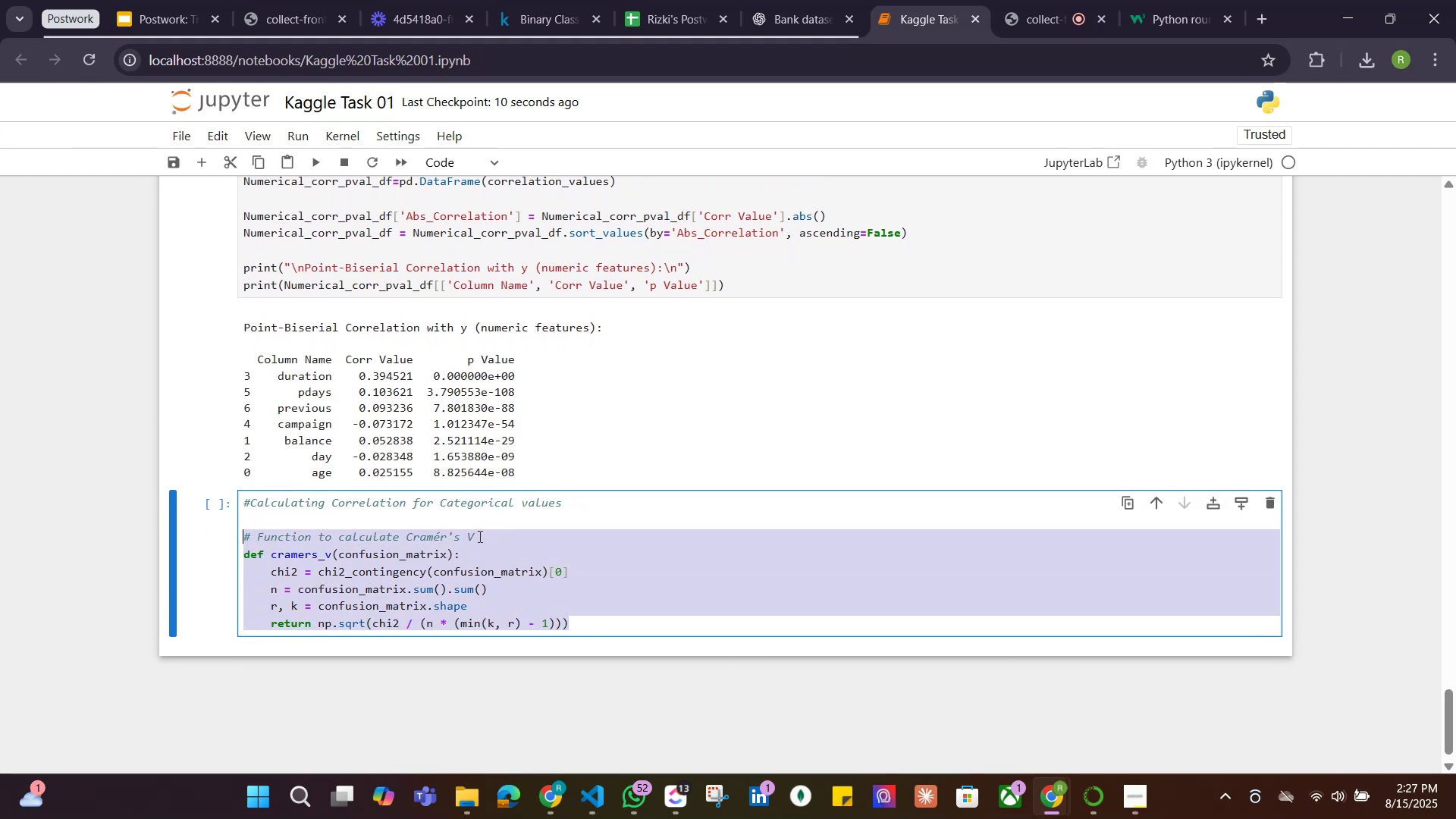 
key(Backspace)
 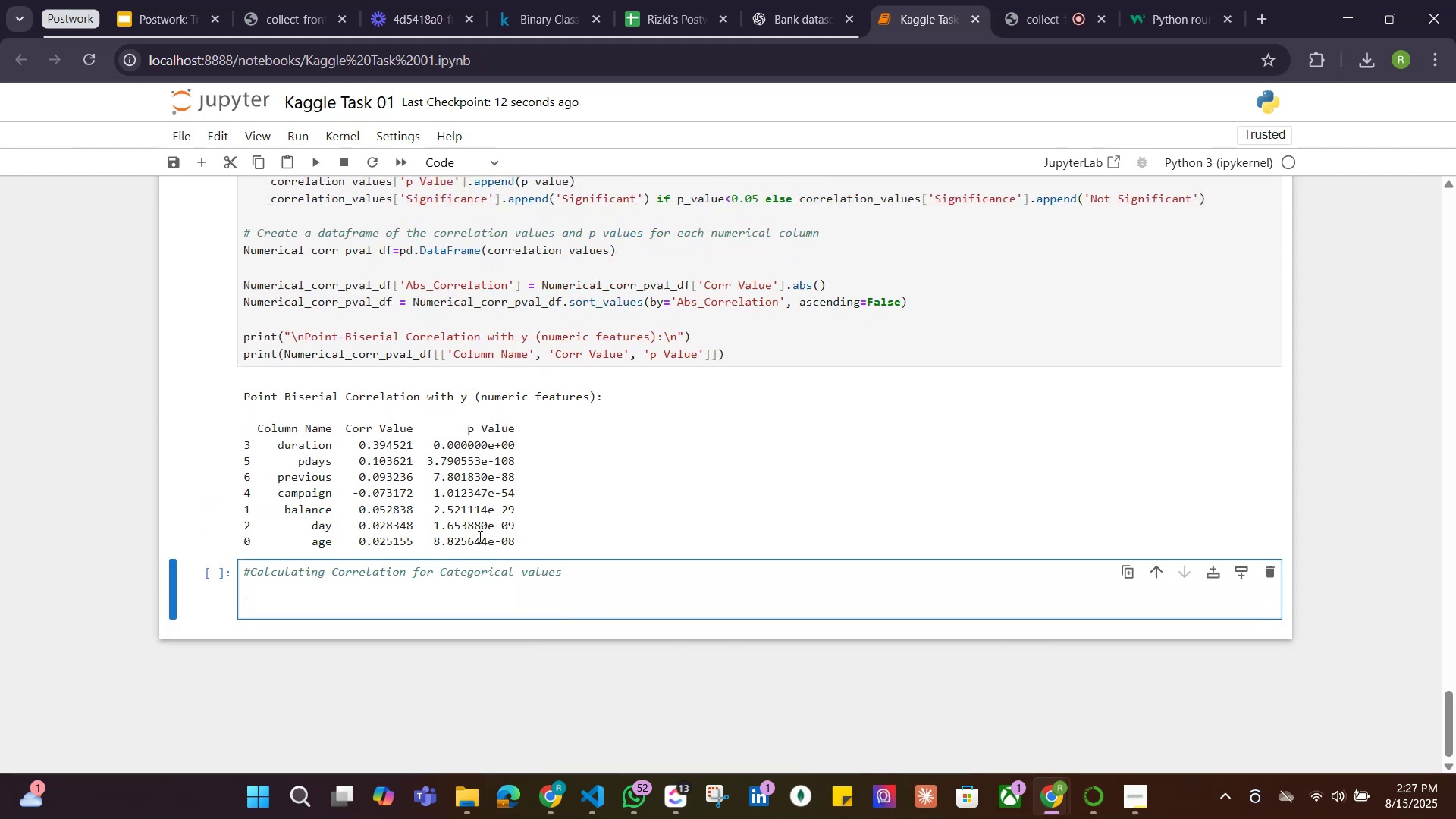 
key(Backspace)
 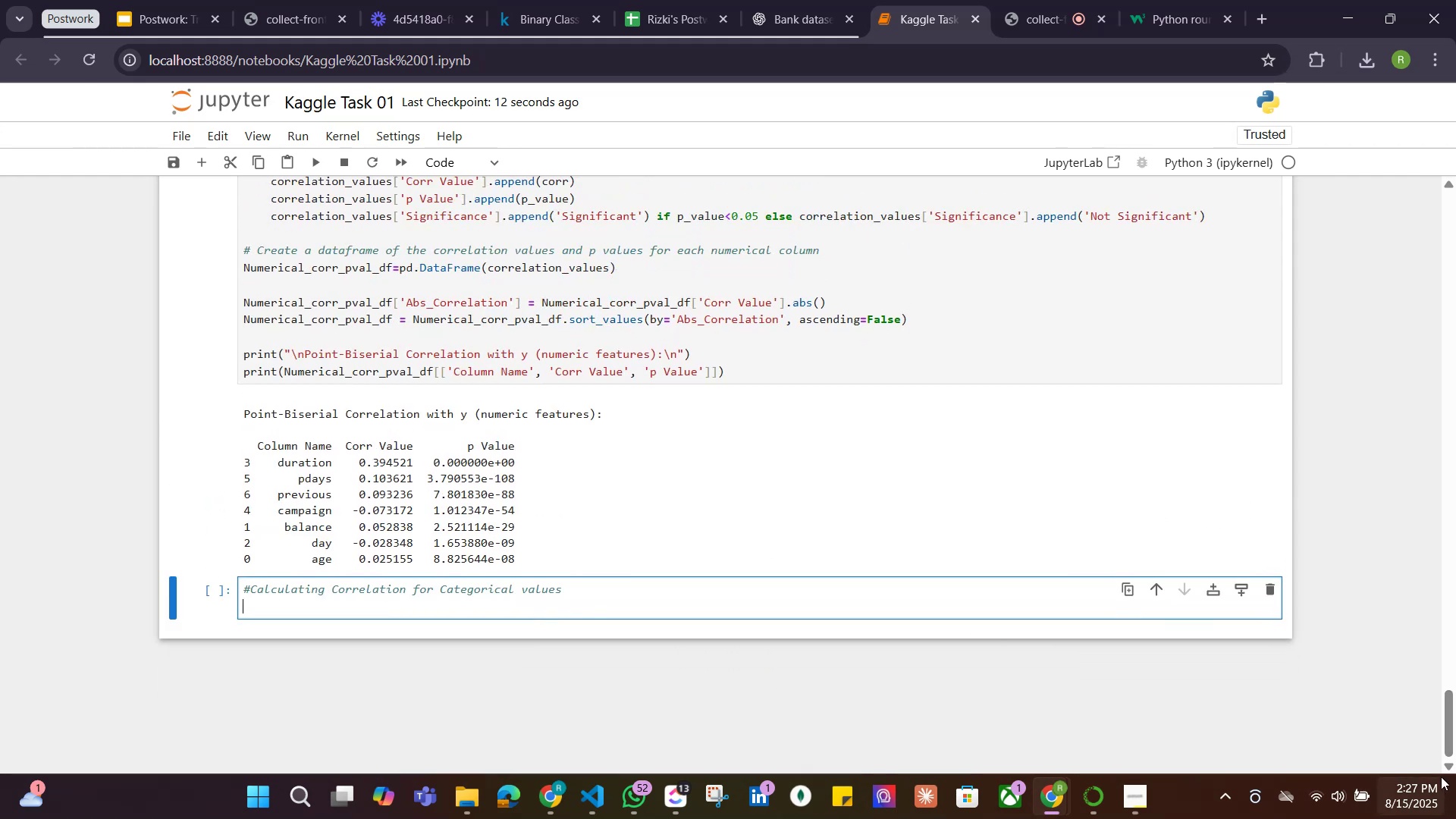 
left_click_drag(start_coordinate=[1449, 727], to_coordinate=[1379, 148])
 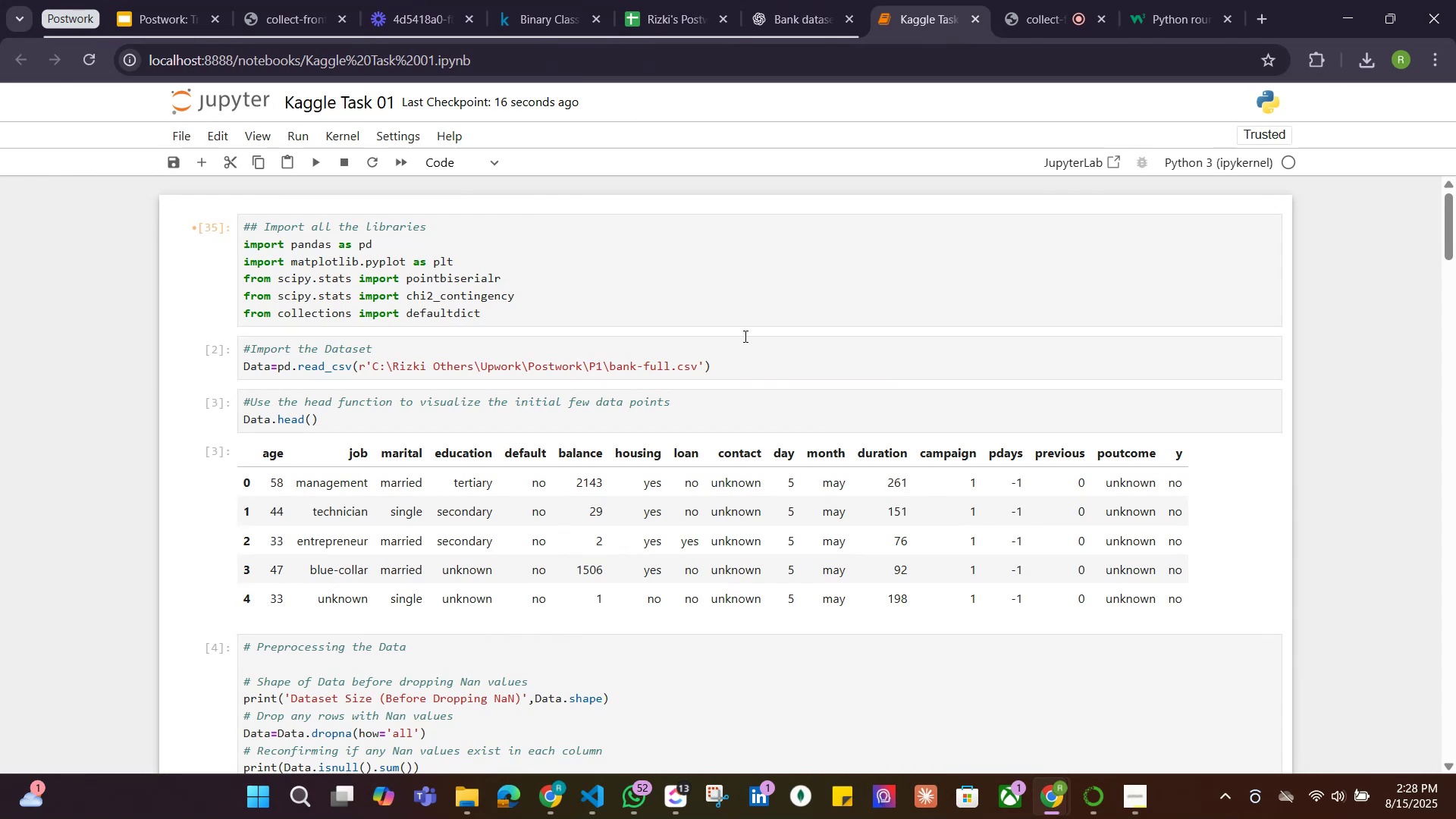 
left_click([739, 353])
 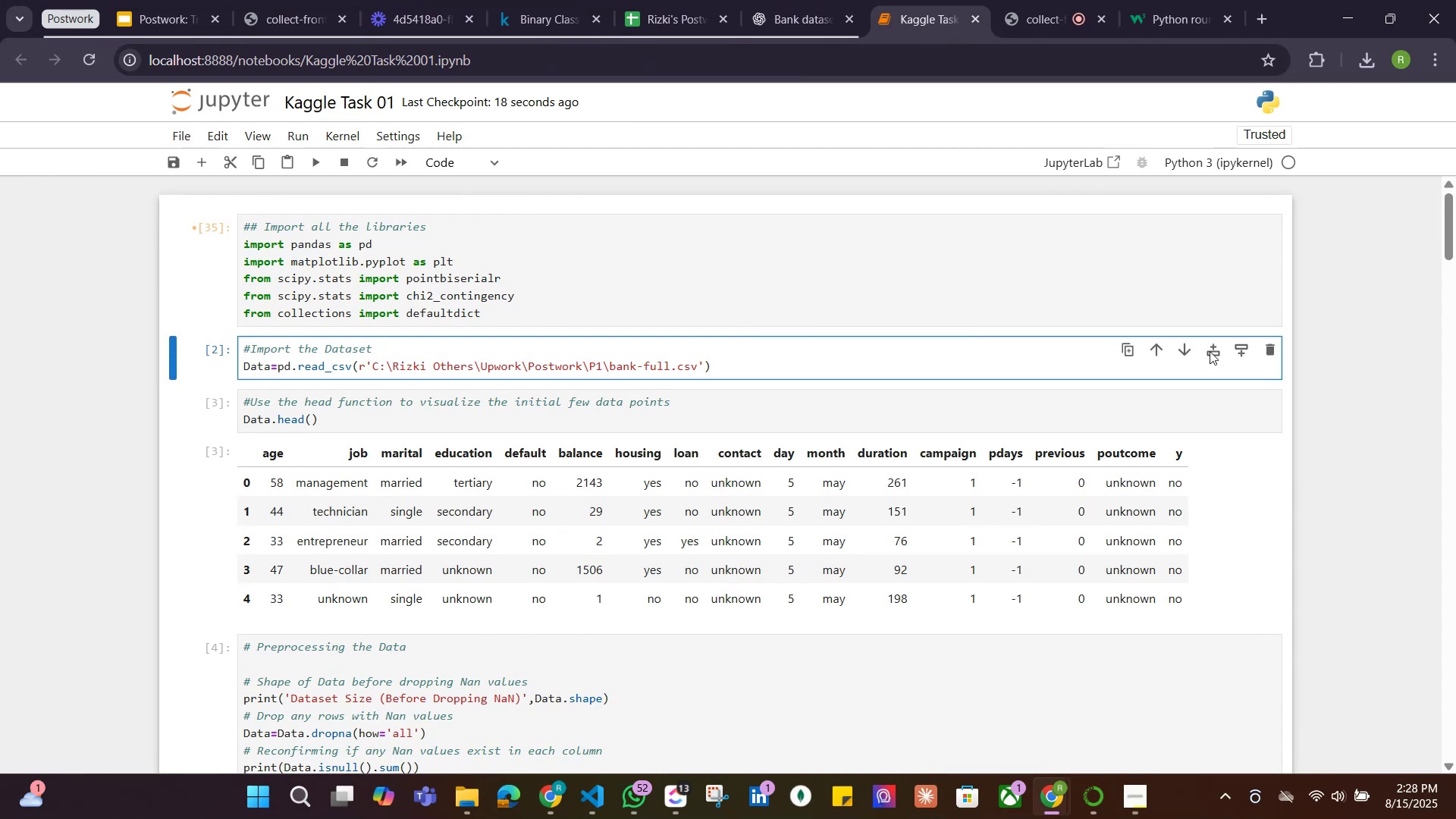 
left_click([1218, 351])
 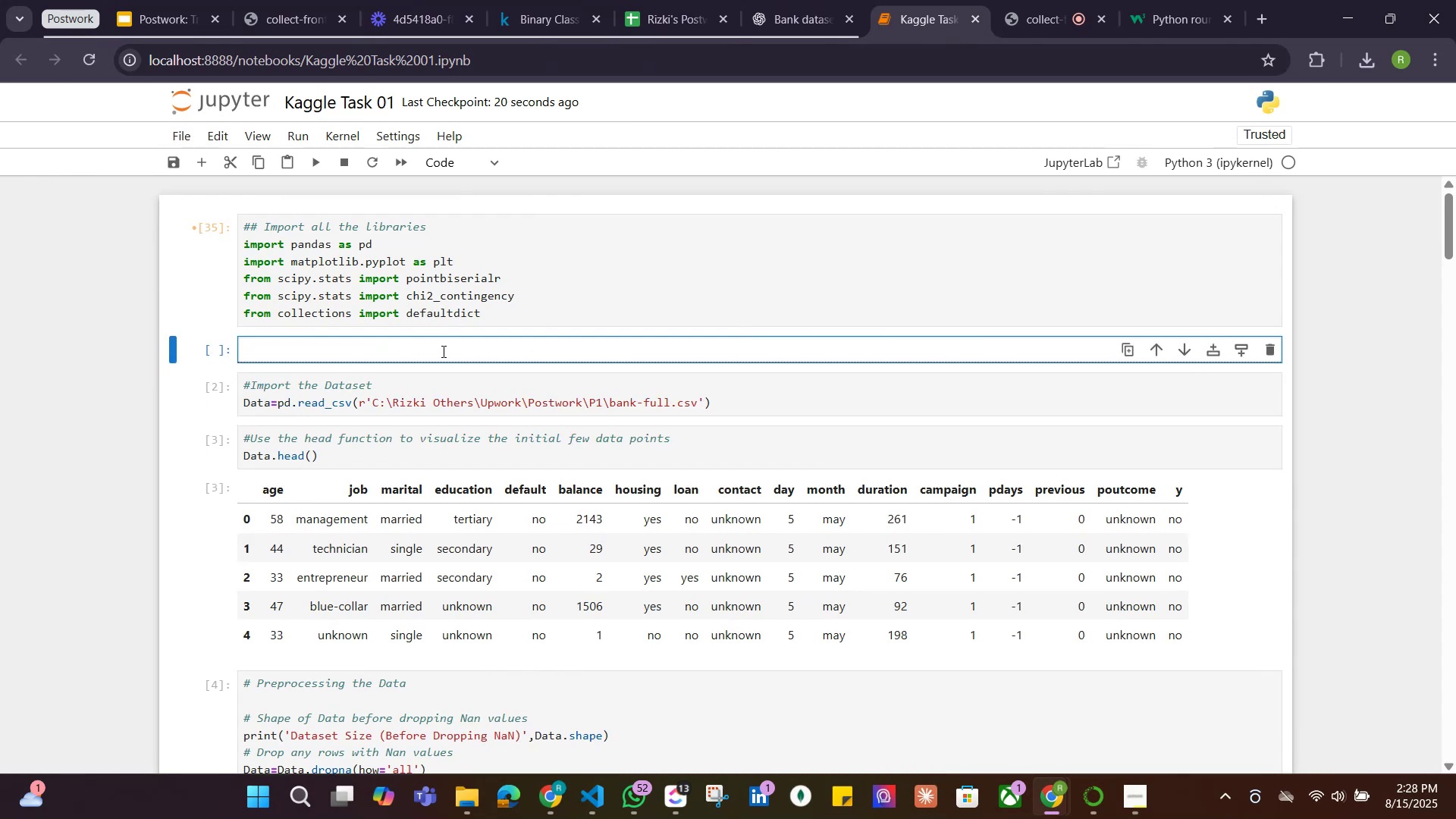 
type(# Define all functions here)
 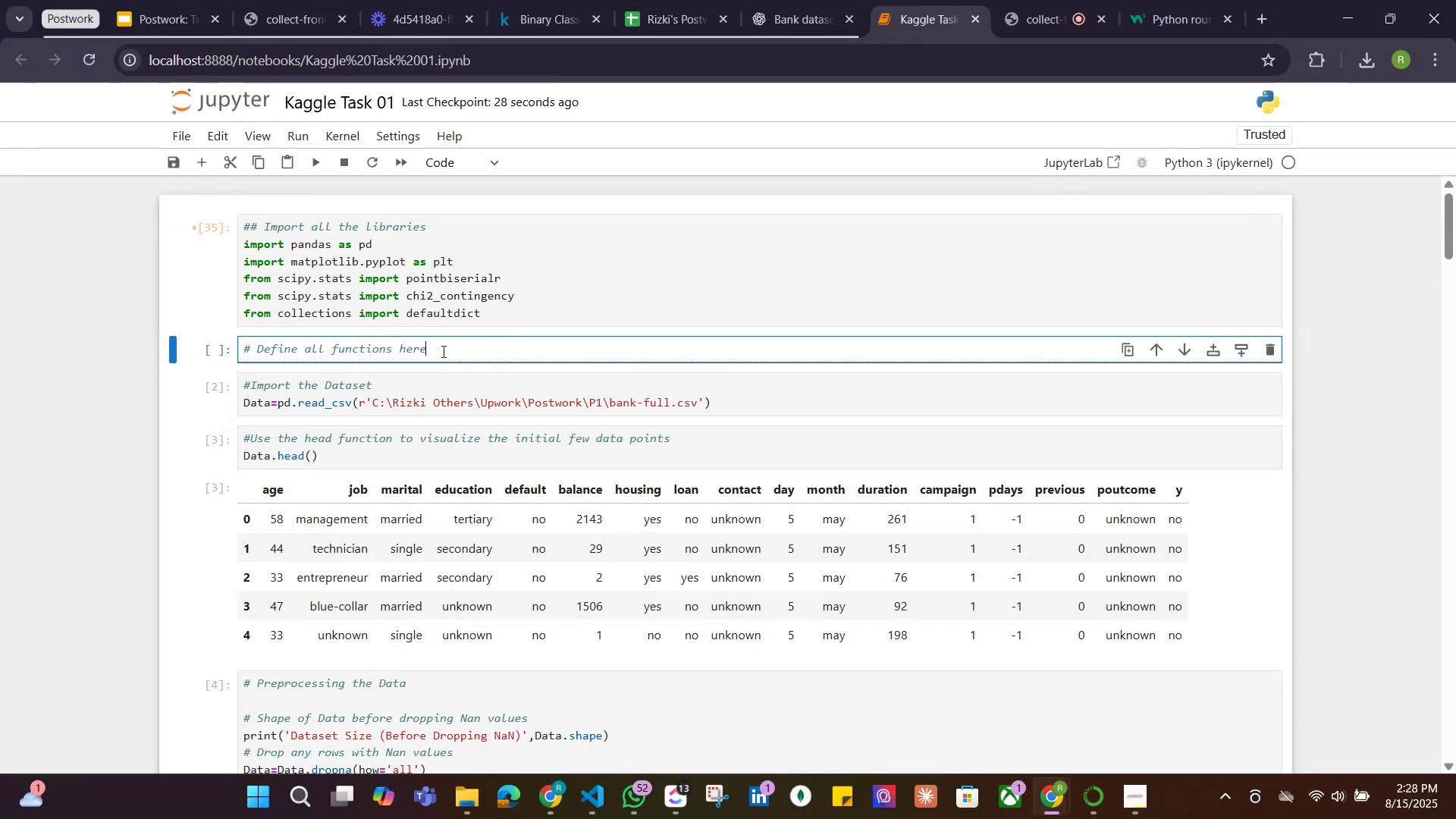 
key(Shift+Enter)
 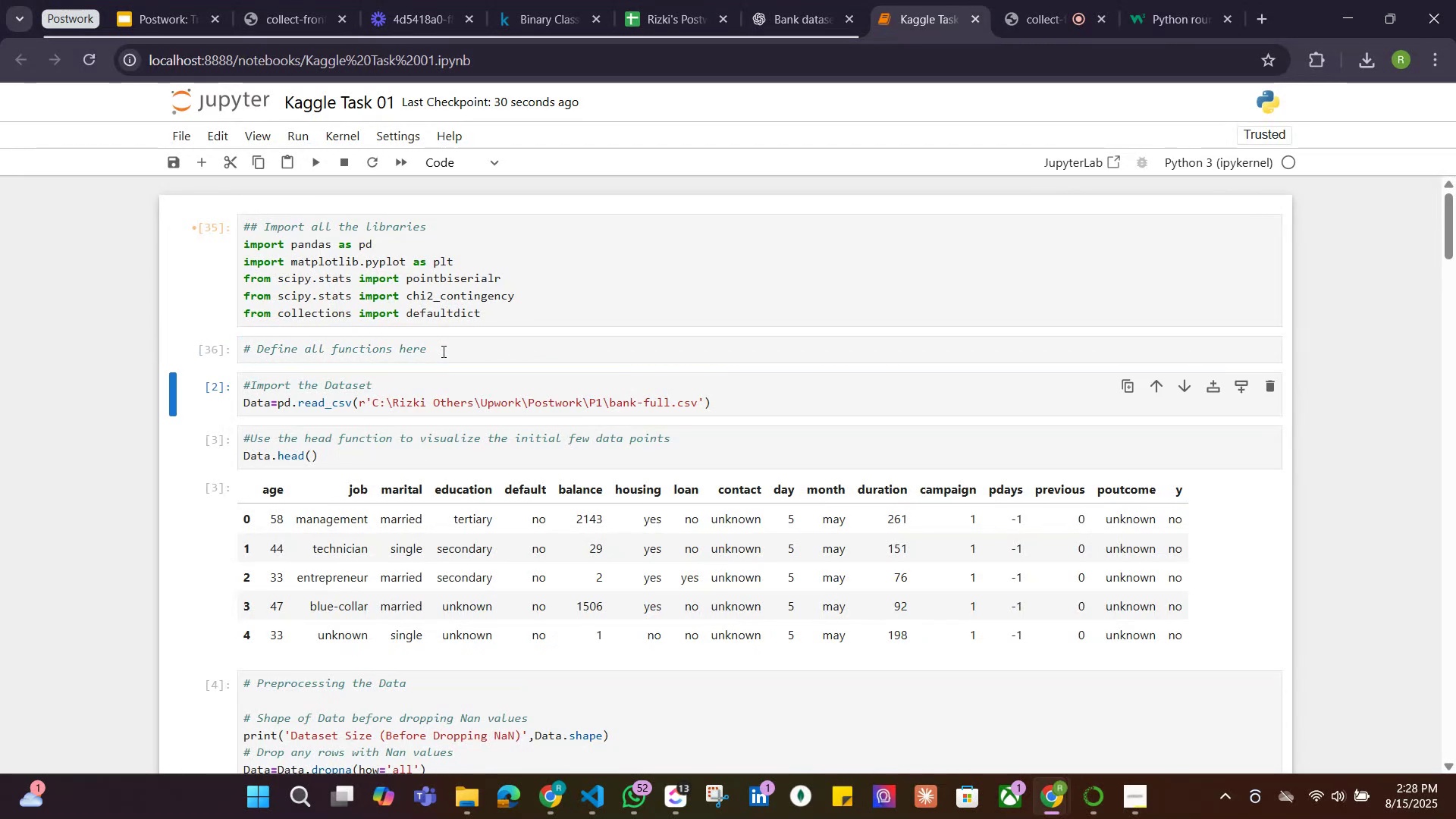 
left_click([443, 351])
 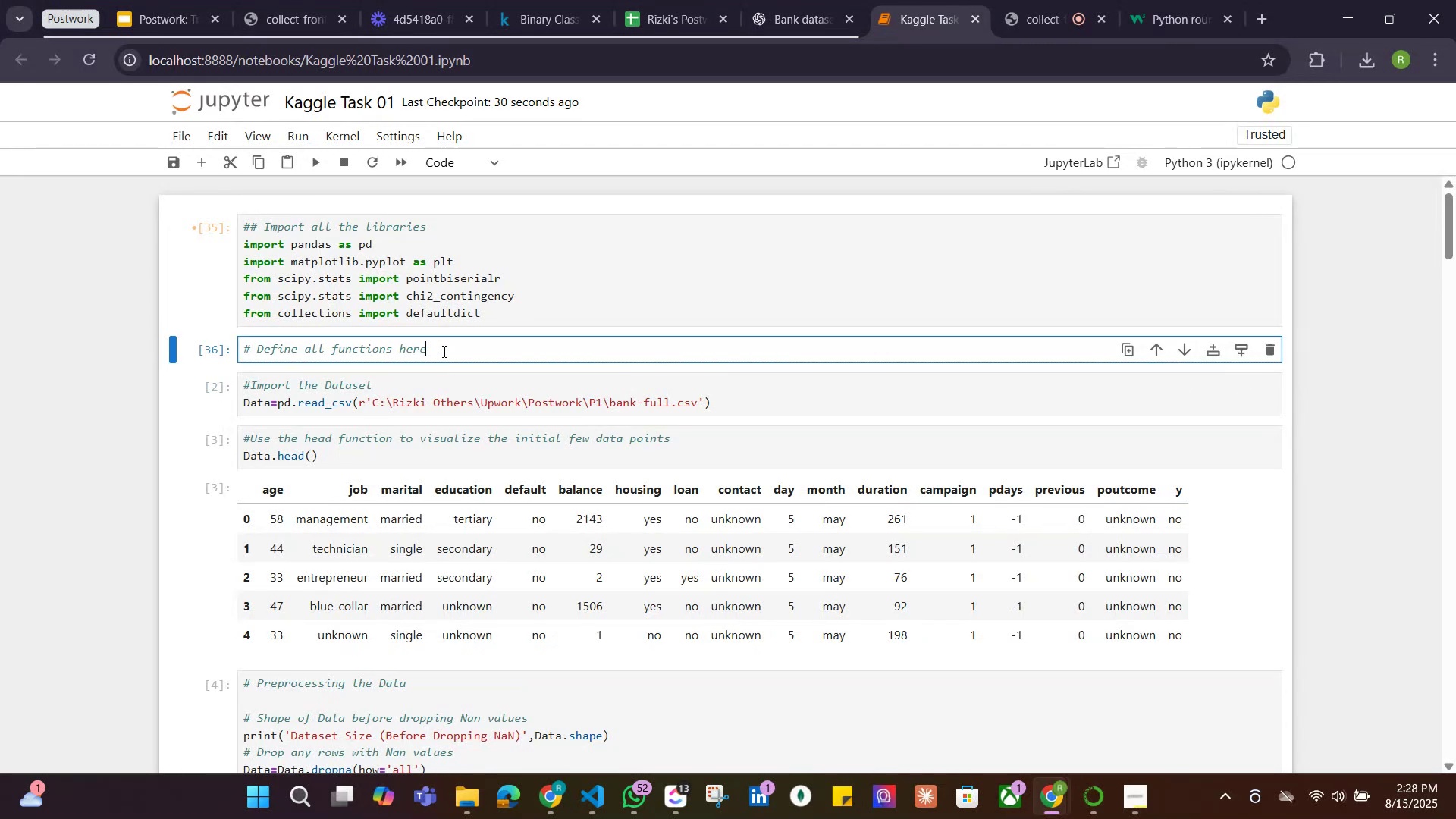 
key(Enter)
 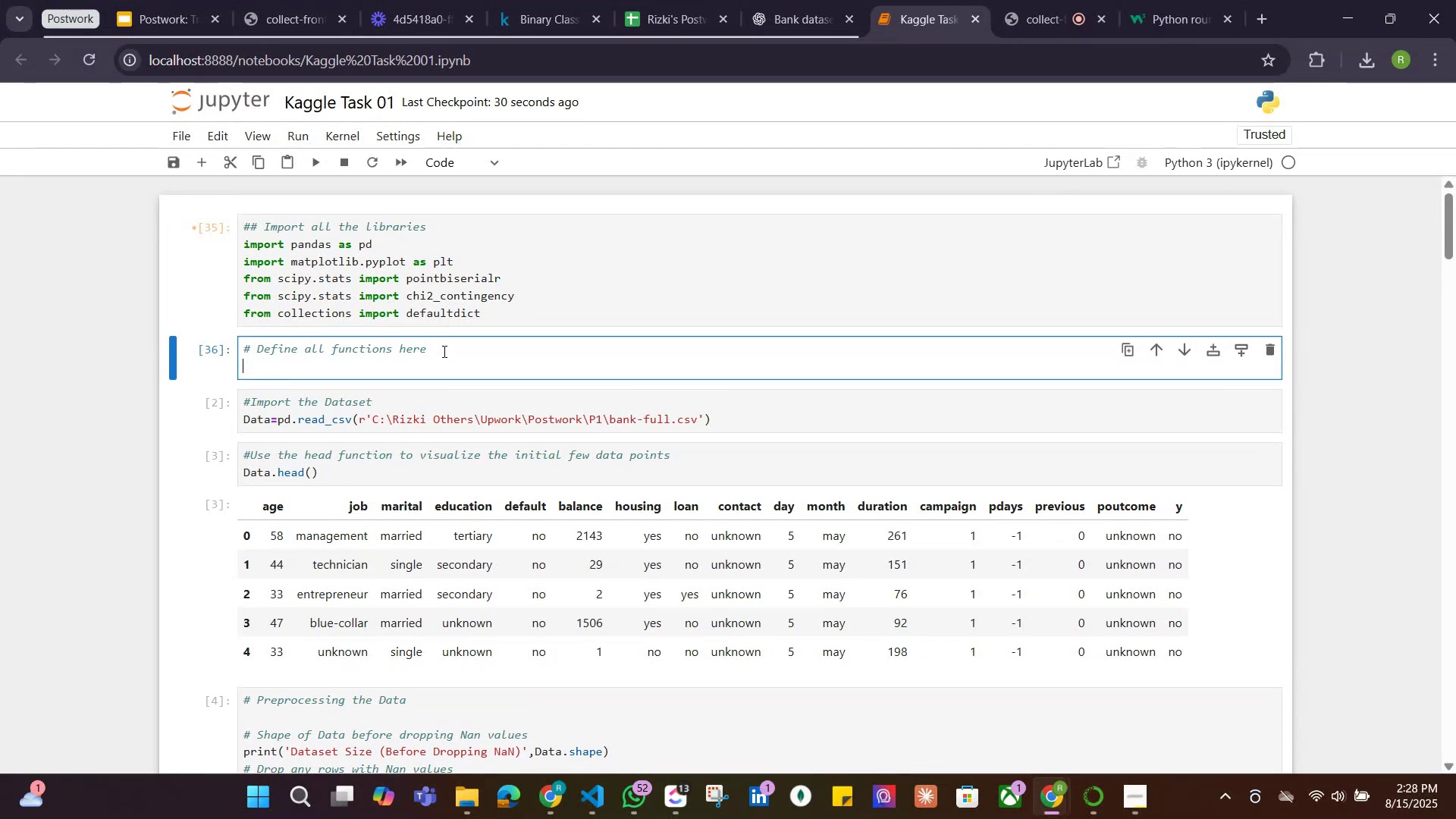 
key(Enter)
 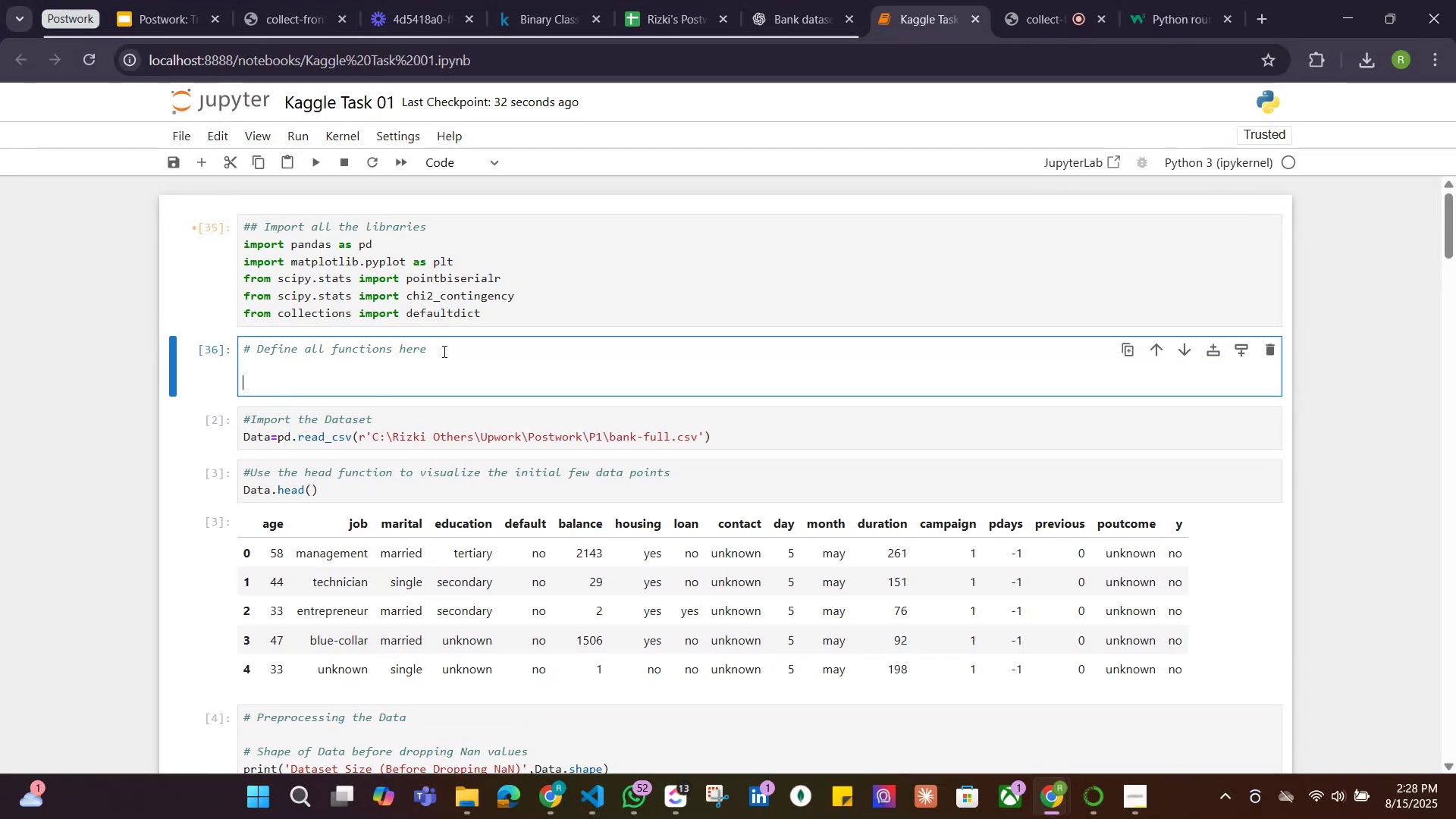 
key(Control+V)
 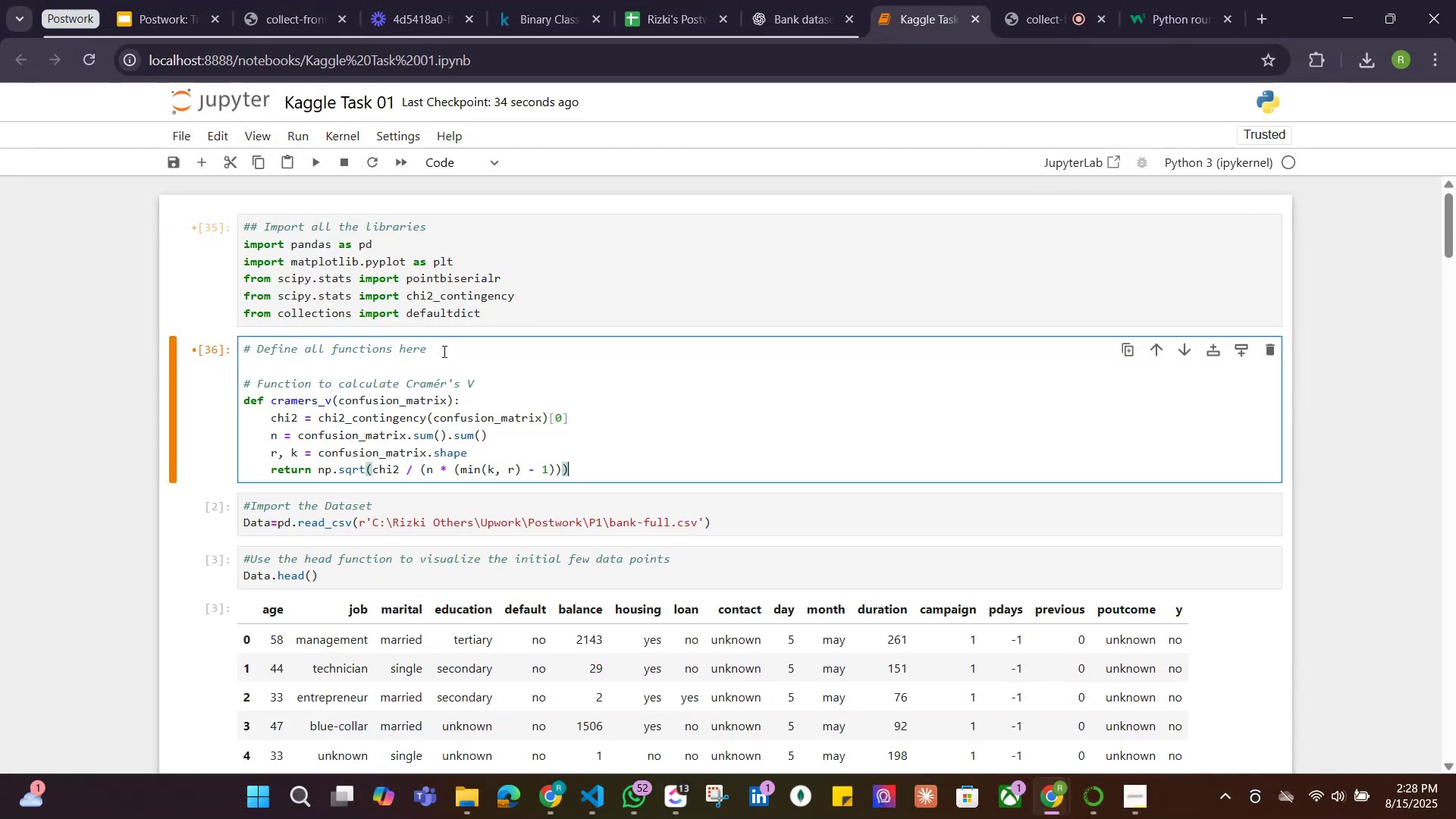 
key(Shift+ShiftRight)
 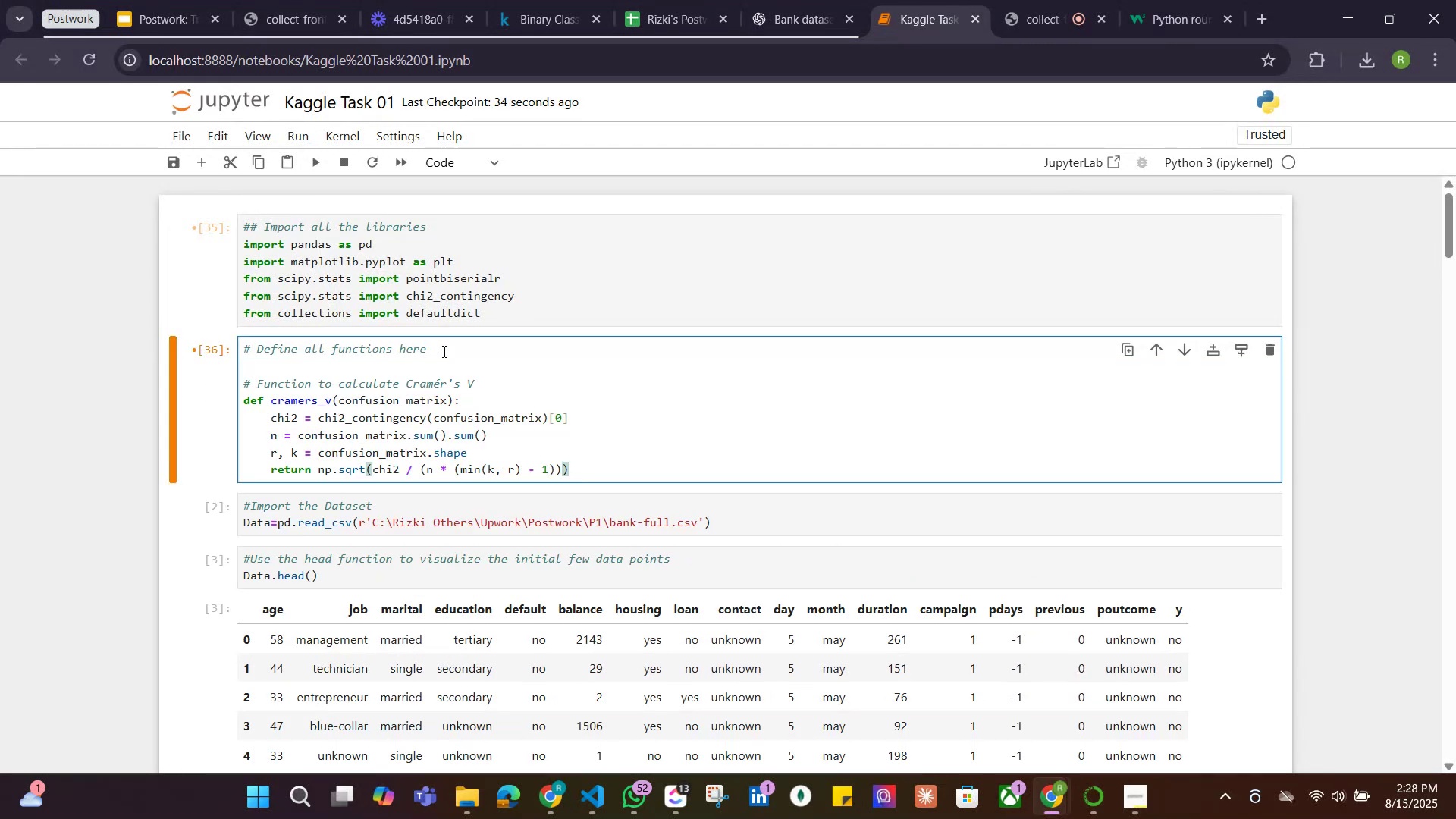 
key(Shift+Enter)
 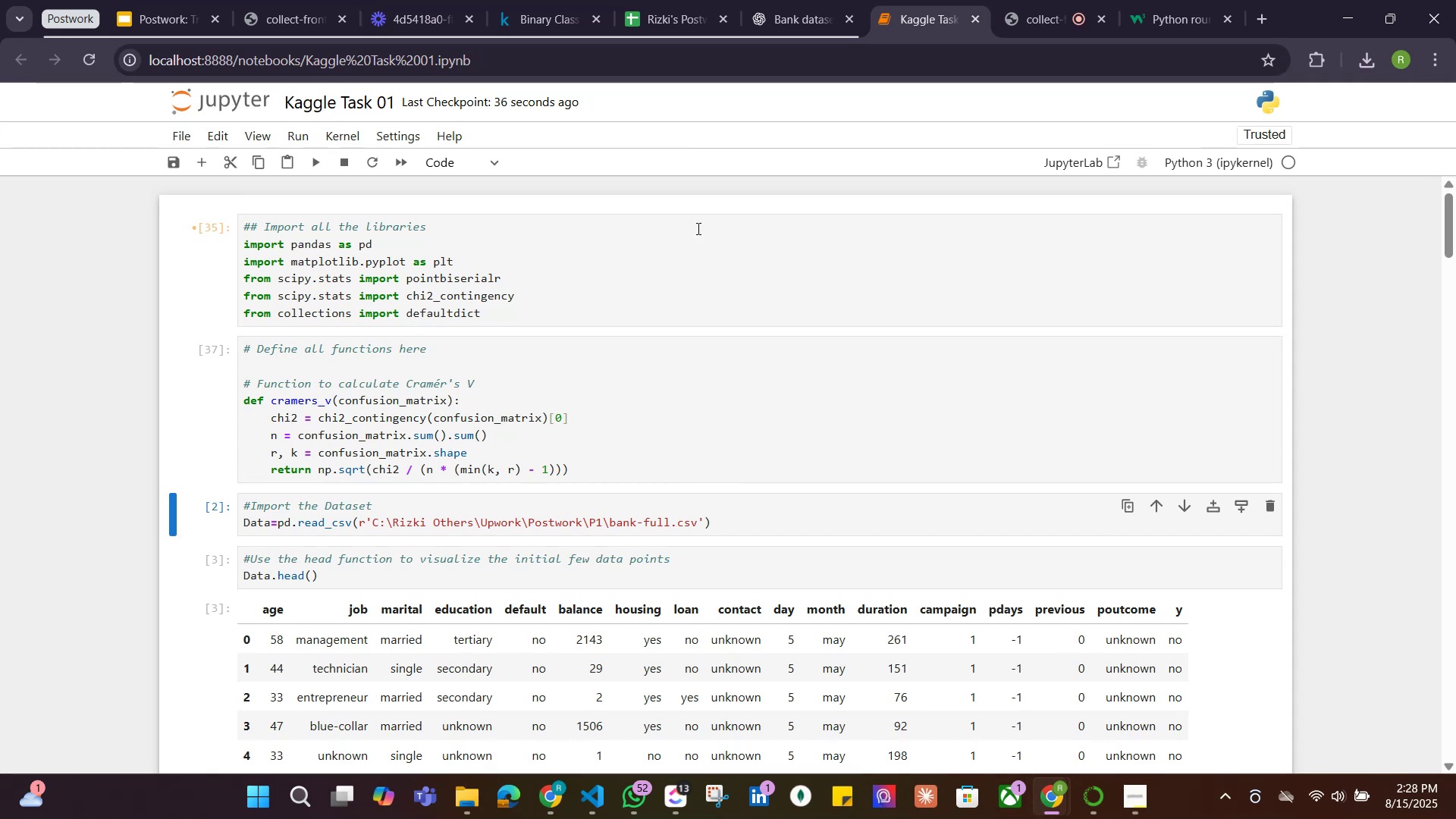 
left_click_drag(start_coordinate=[1451, 234], to_coordinate=[1454, 736])
 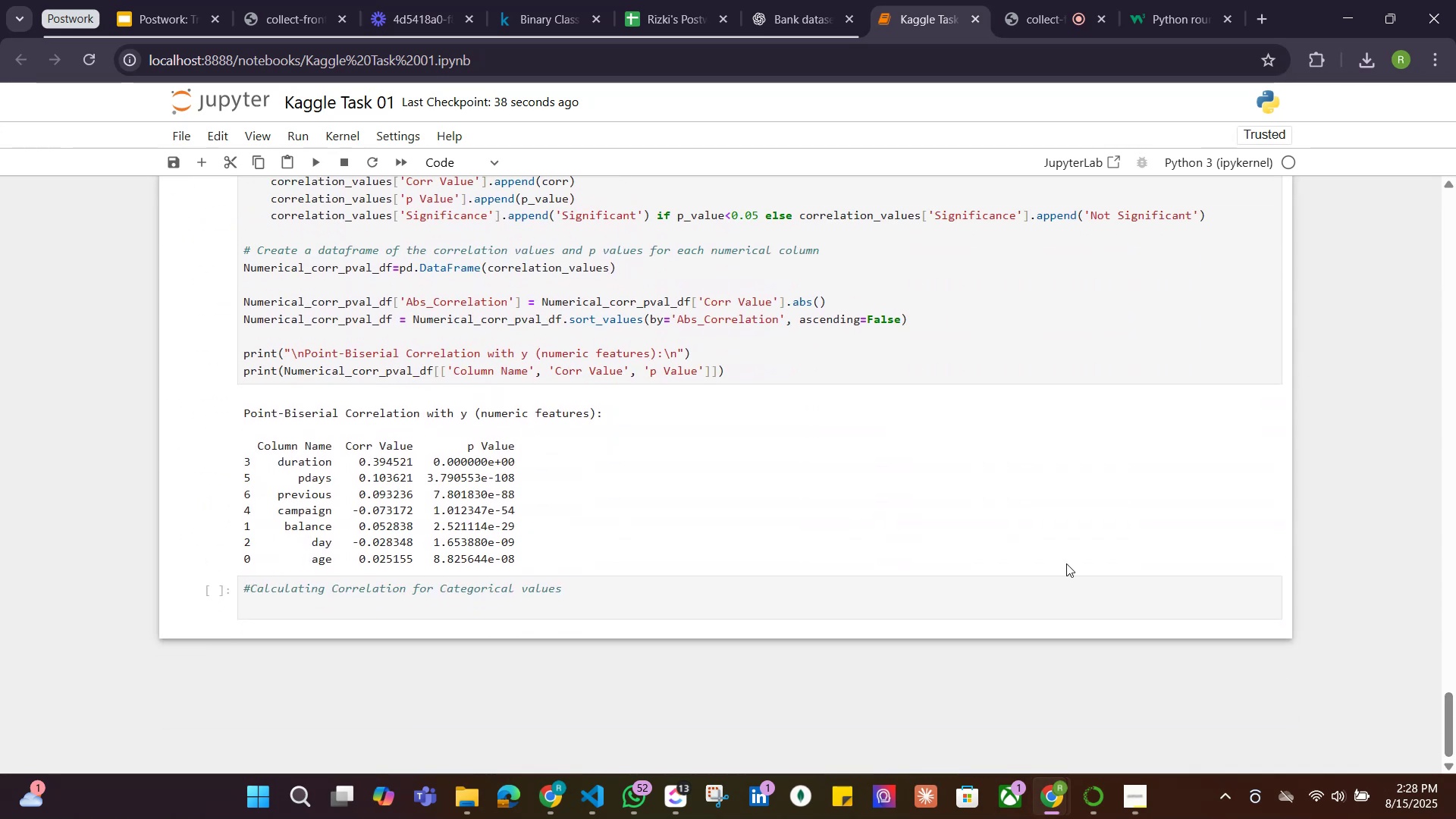 
scroll: coordinate [827, 367], scroll_direction: down, amount: 3.0
 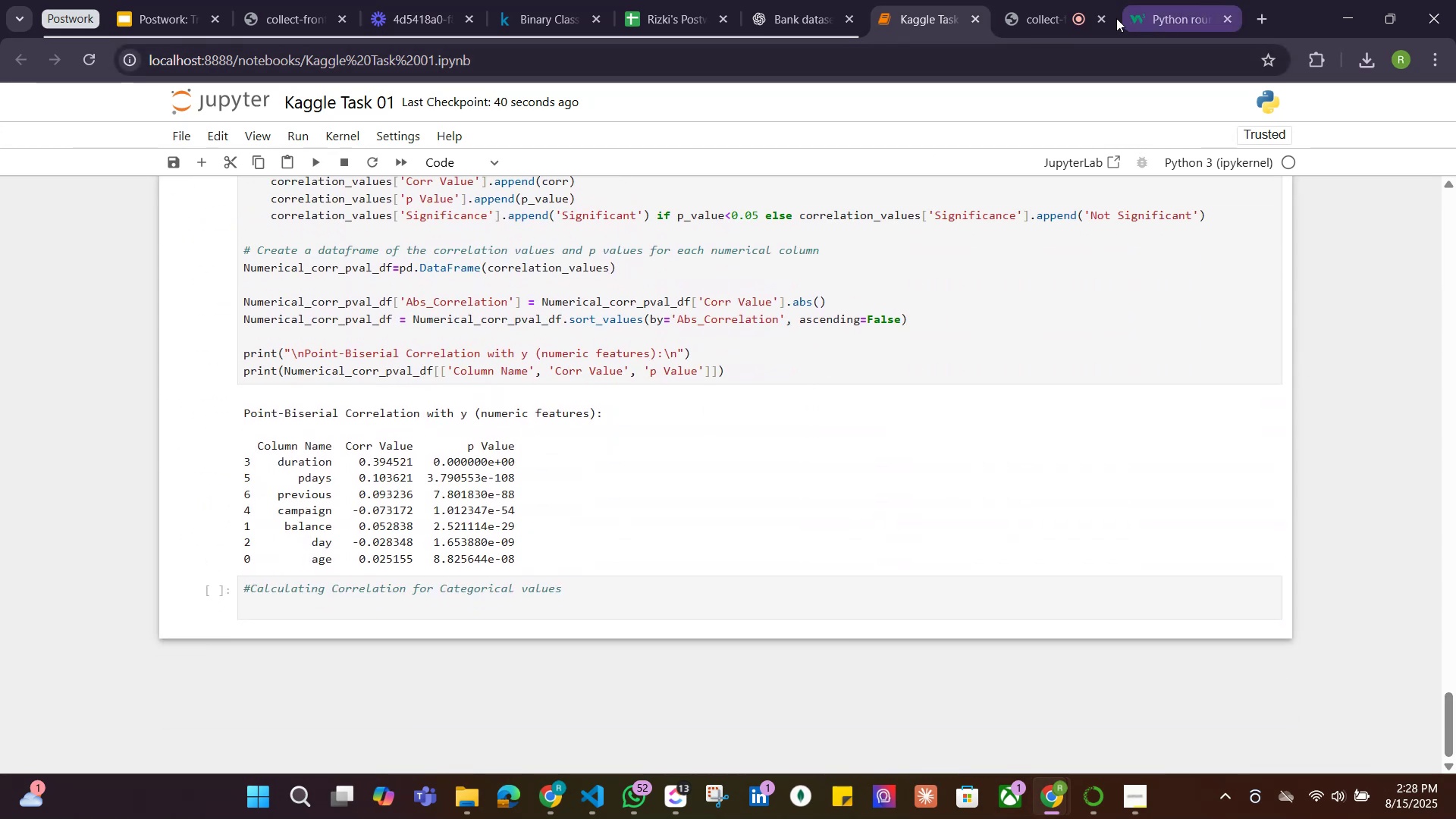 
left_click([1024, 15])
 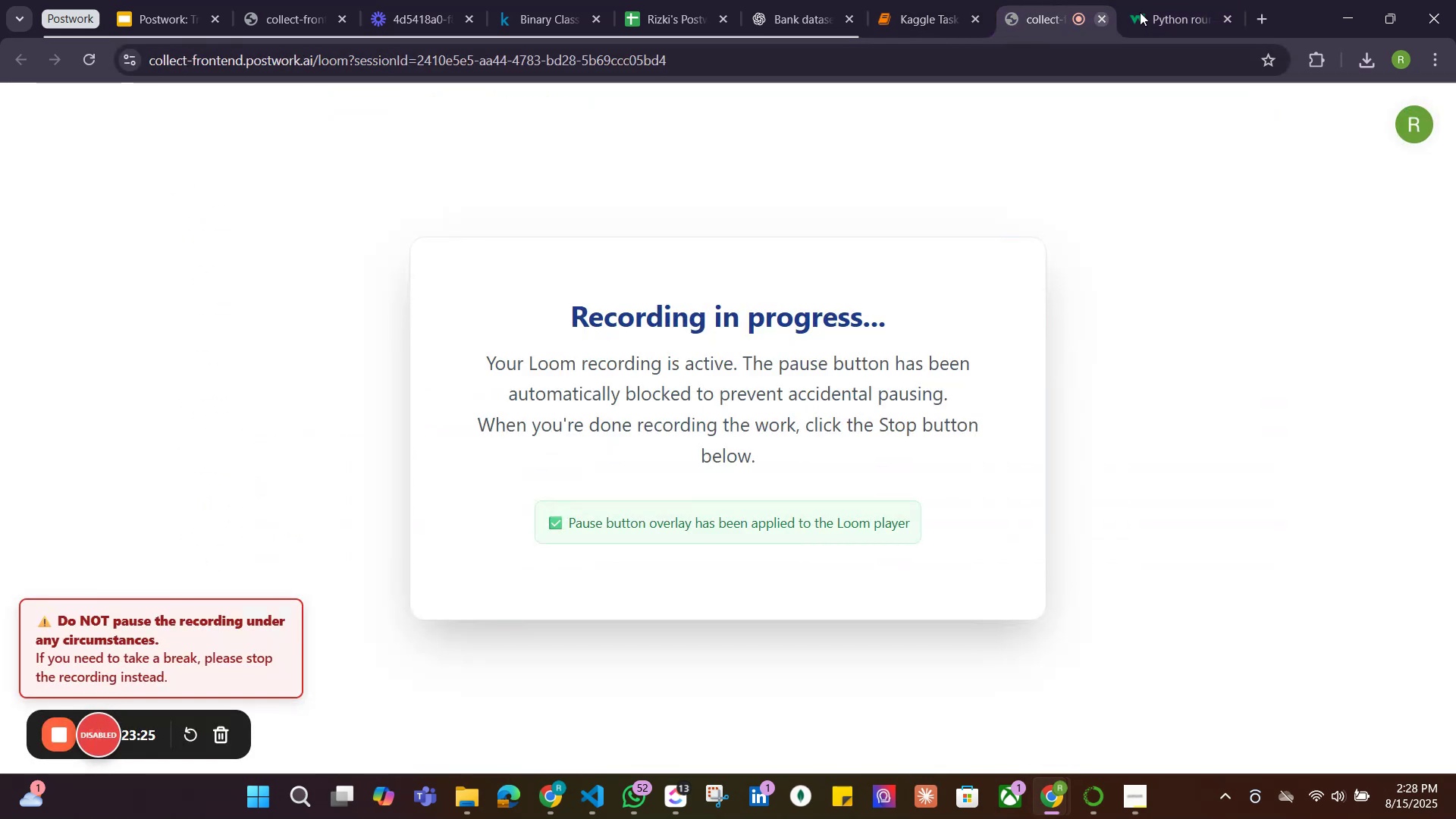 
left_click([1165, 10])
 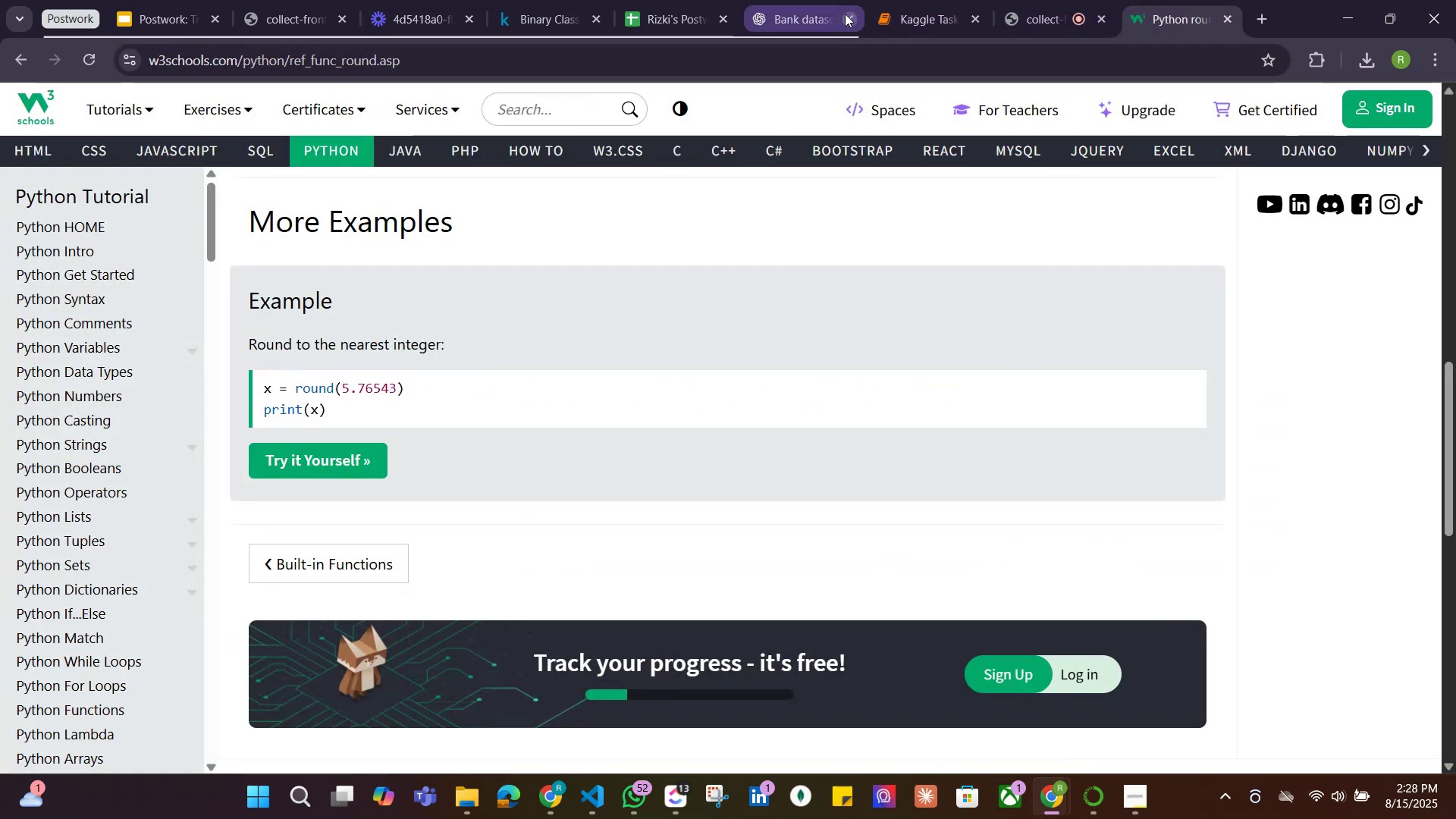 
left_click([808, 17])
 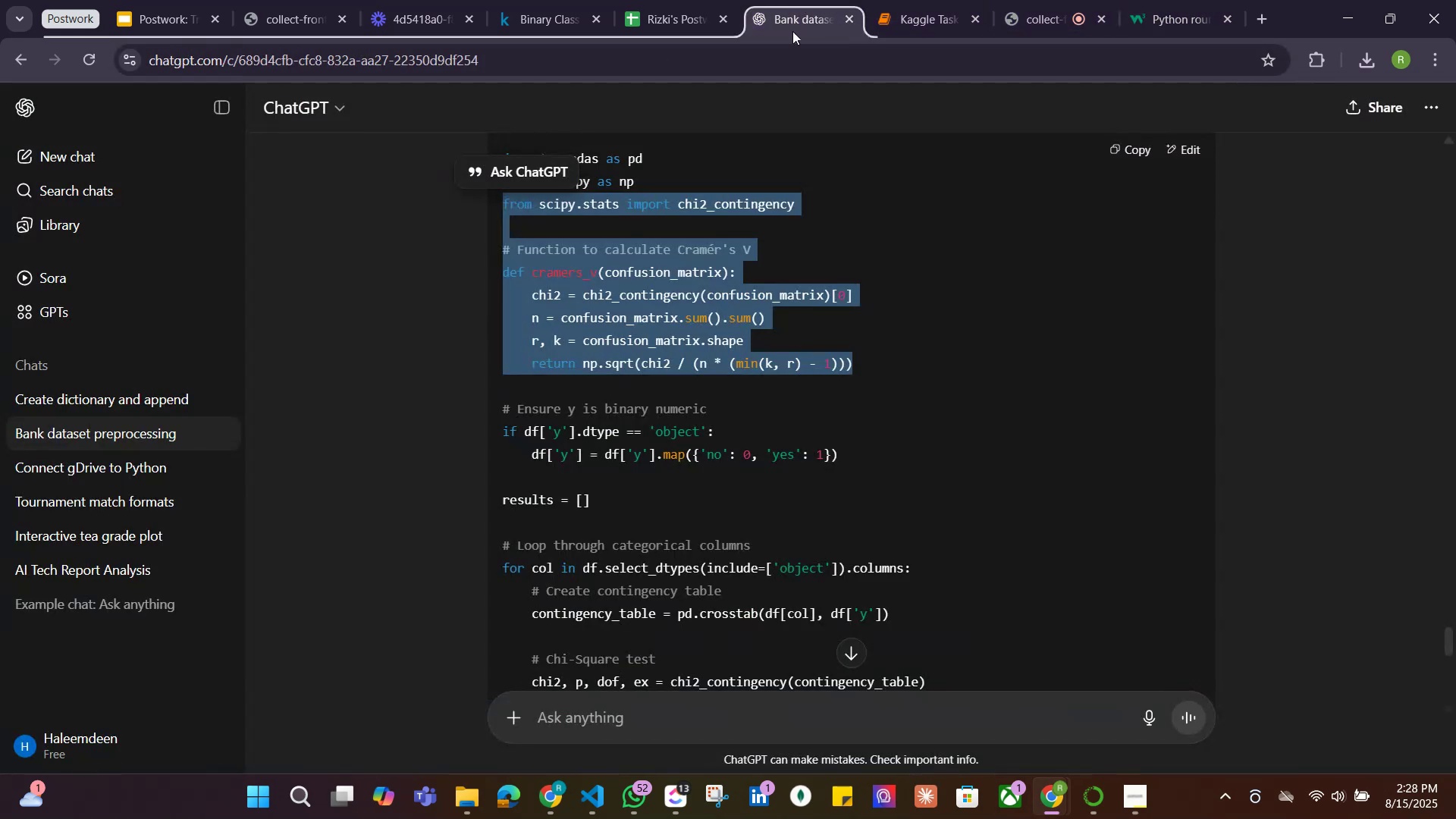 
scroll: coordinate [764, 254], scroll_direction: down, amount: 3.0
 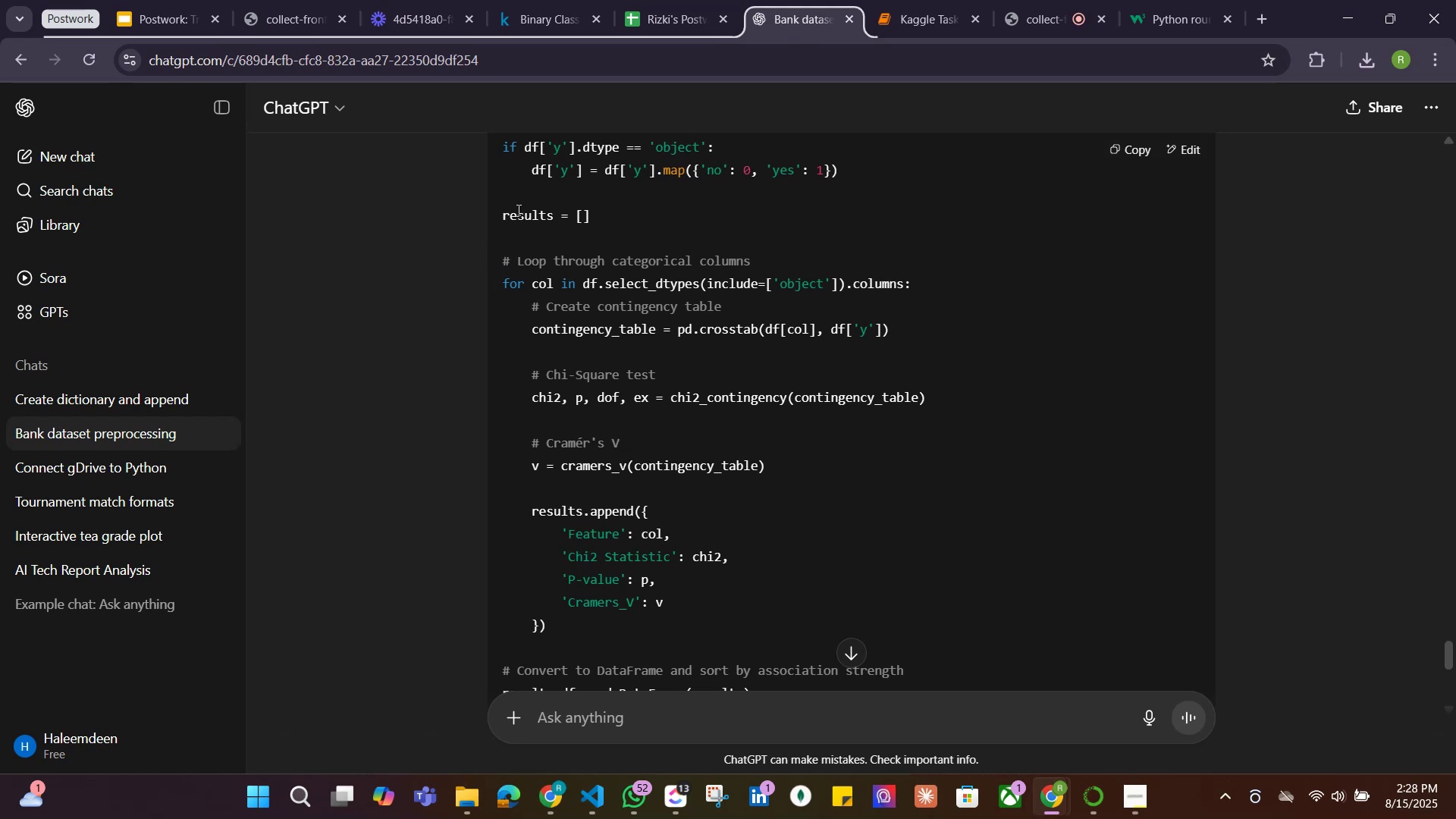 
left_click_drag(start_coordinate=[501, 210], to_coordinate=[1048, 407])
 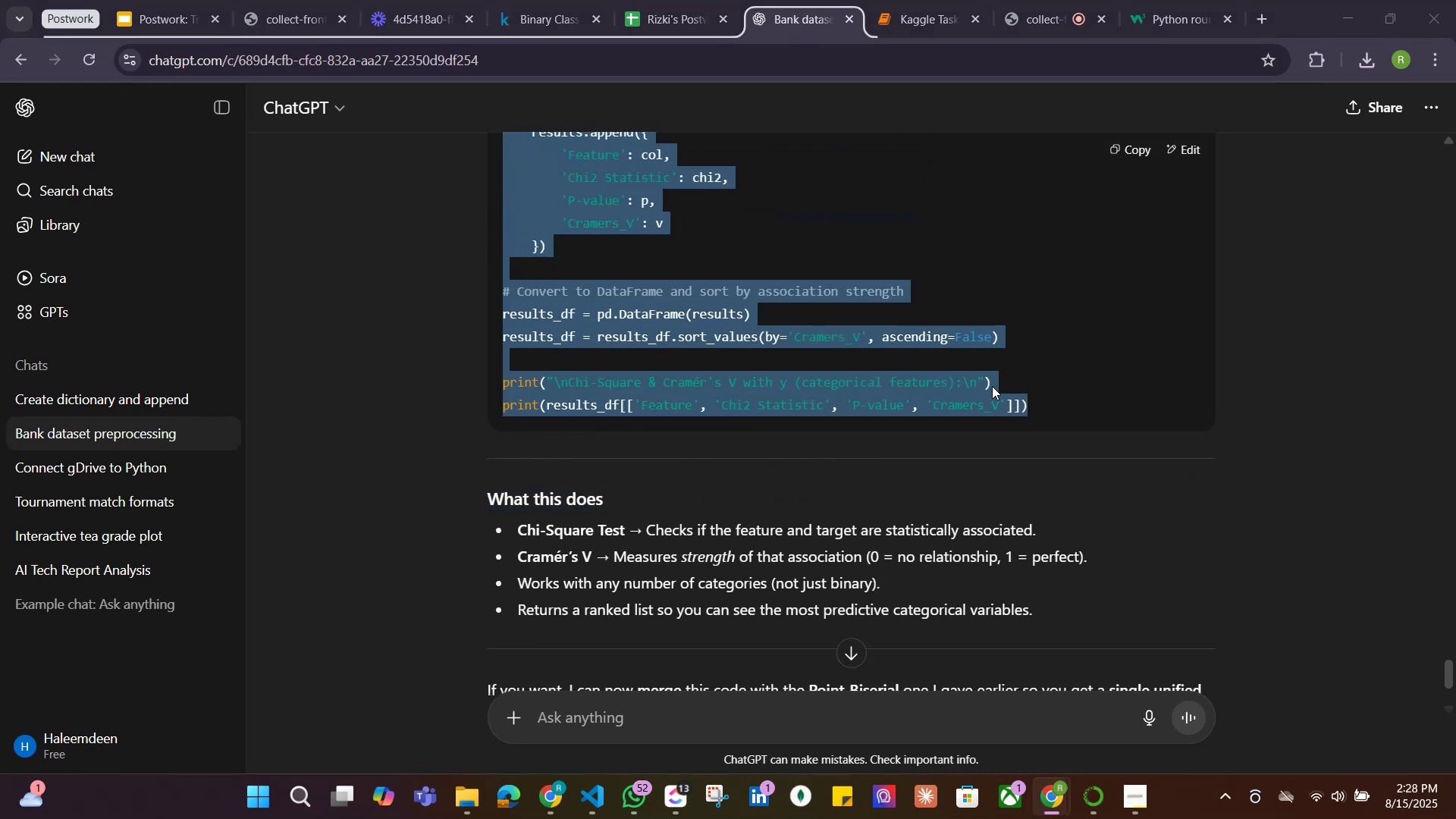 
scroll: coordinate [659, 500], scroll_direction: down, amount: 4.0
 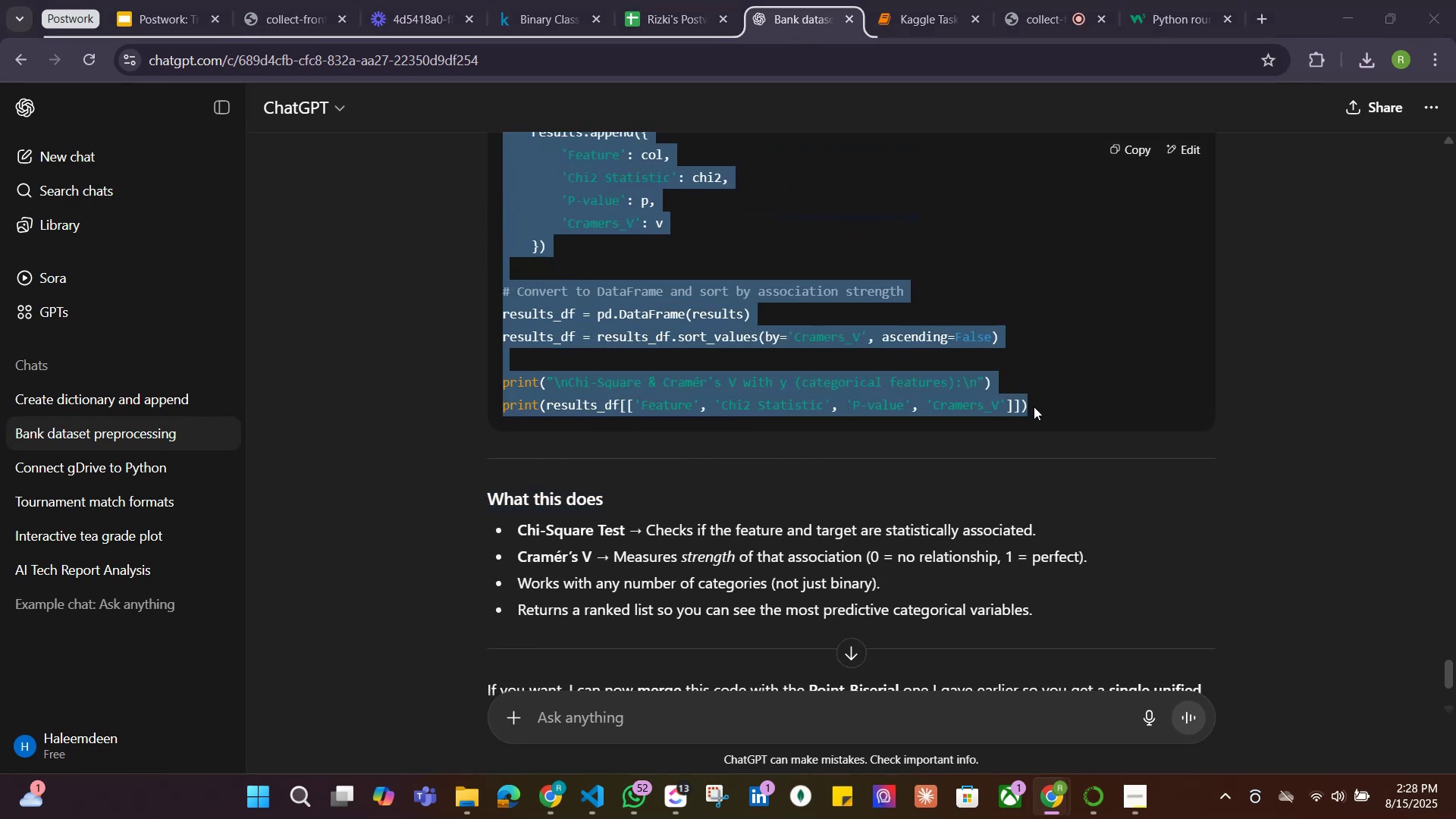 
key(Control+C)
 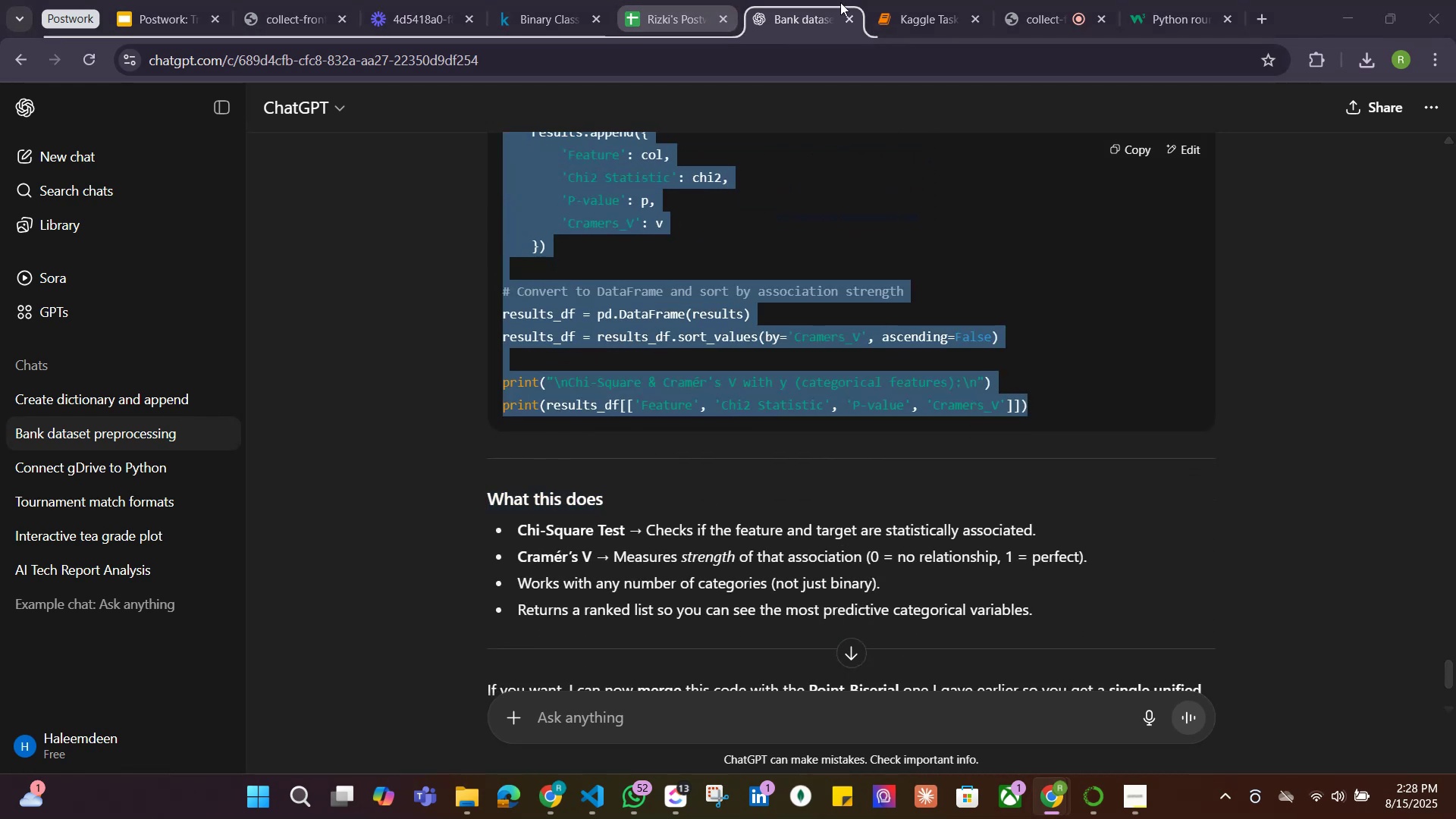 
left_click([939, 11])
 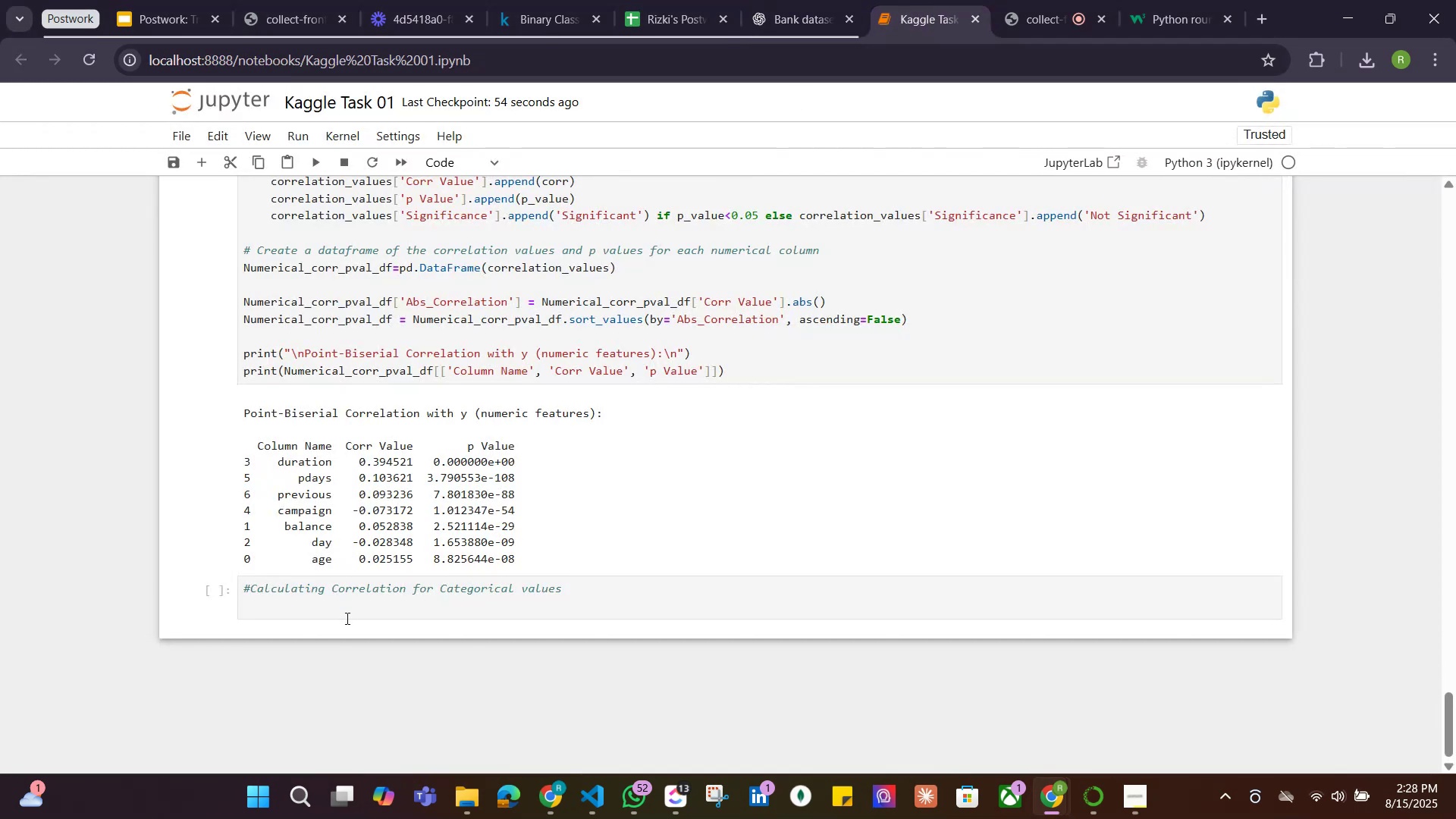 
left_click([347, 614])
 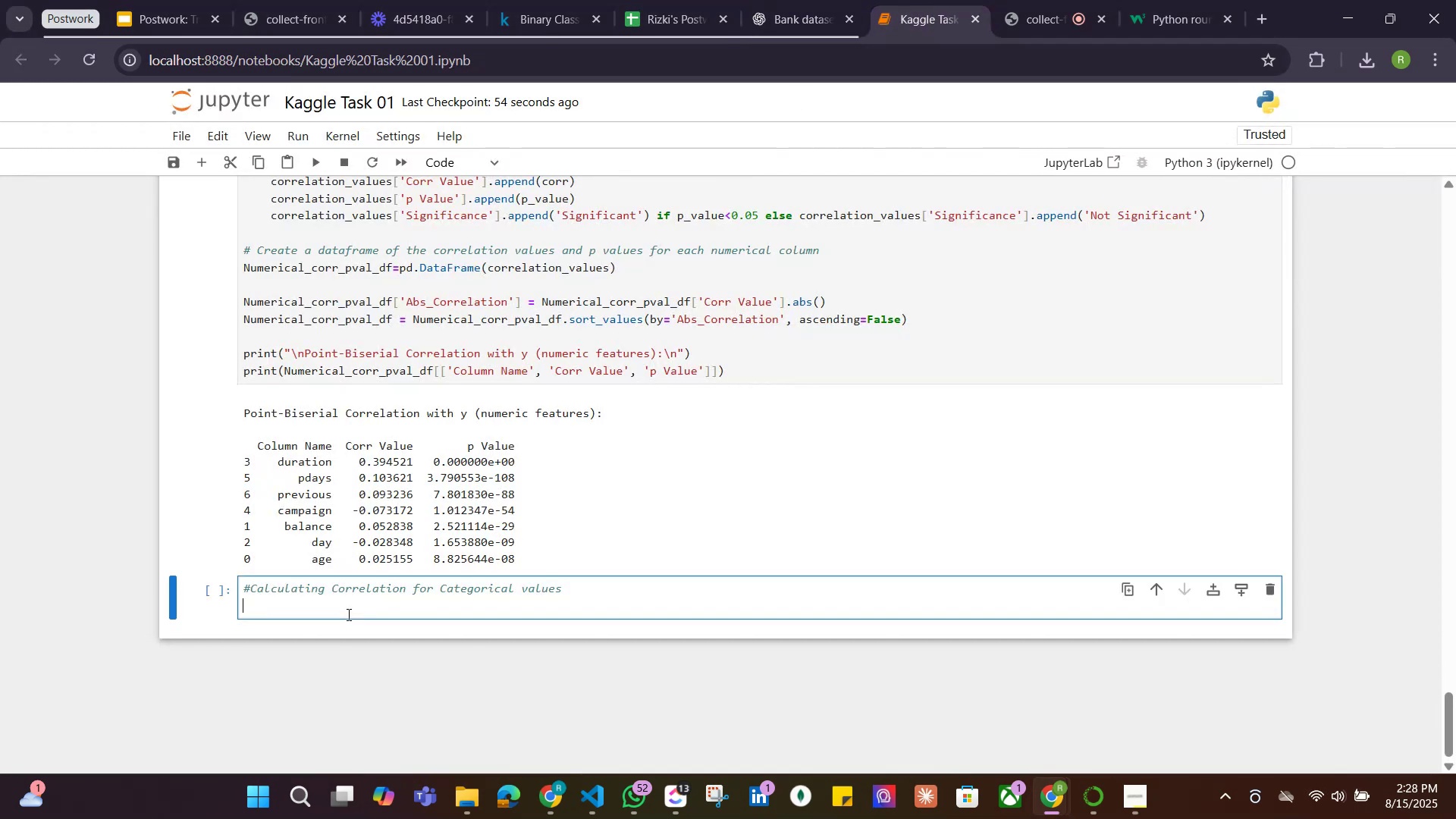 
key(Control+V)
 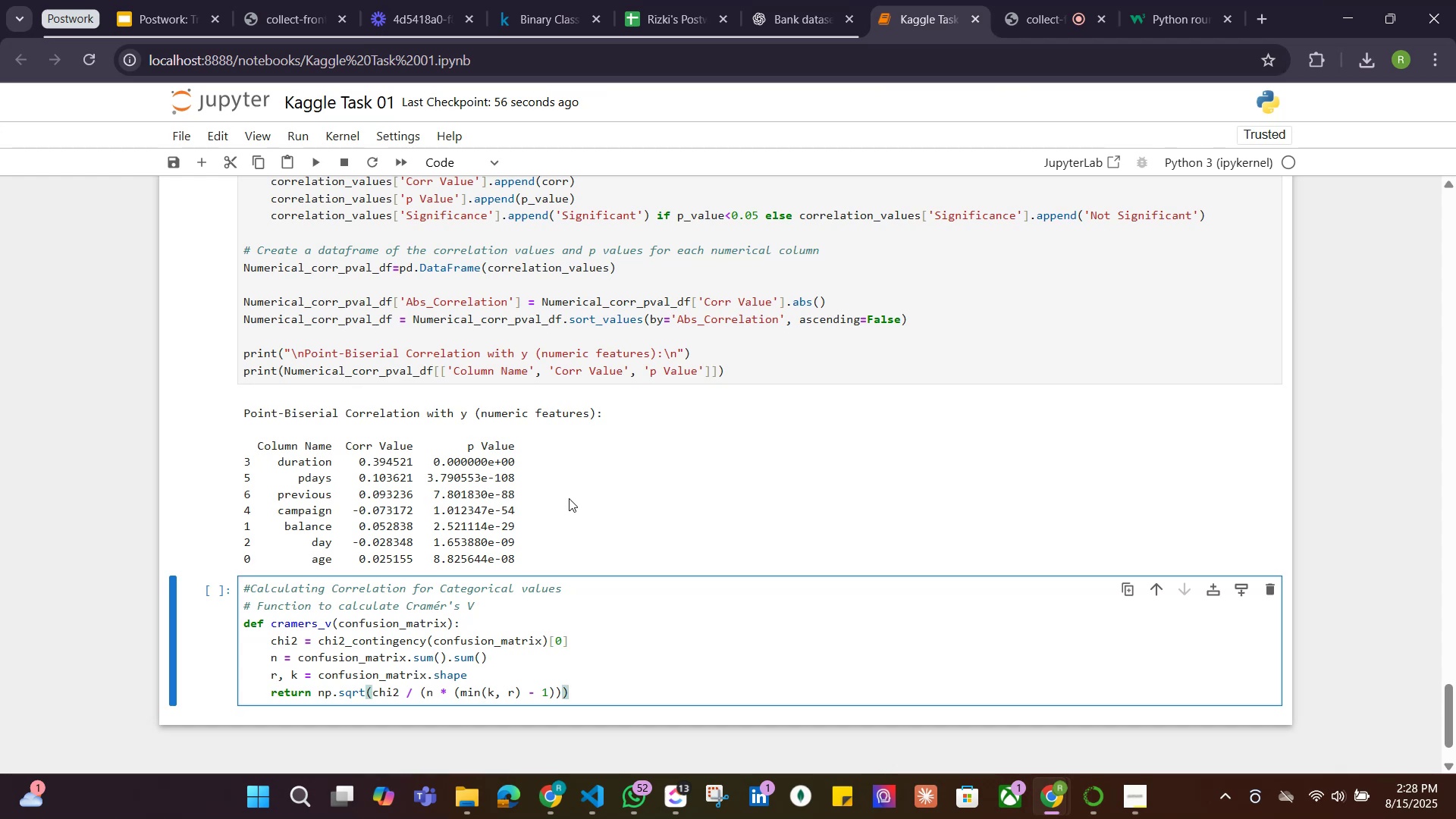 
key(Control+Z)
 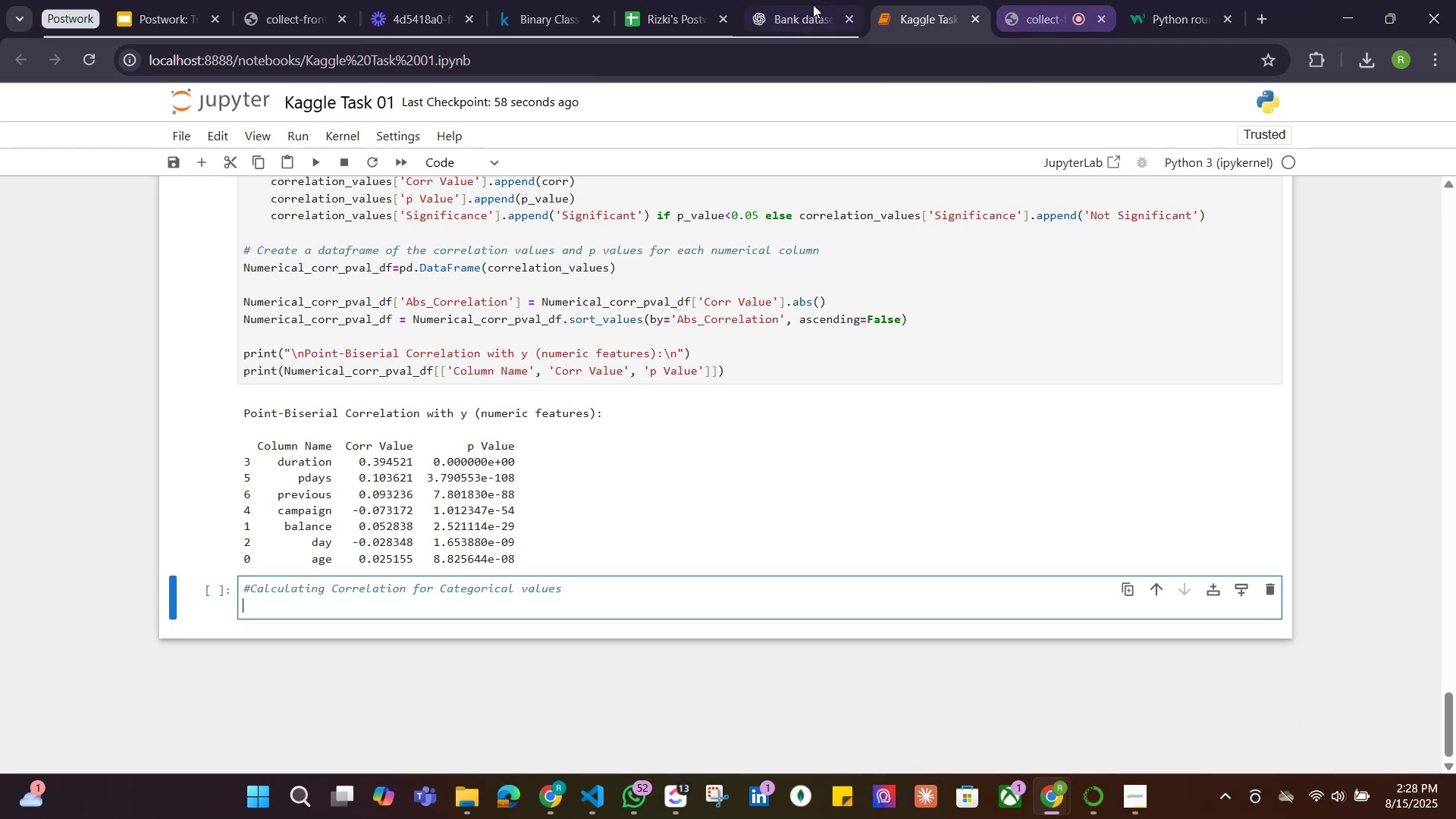 
key(Control+C)
 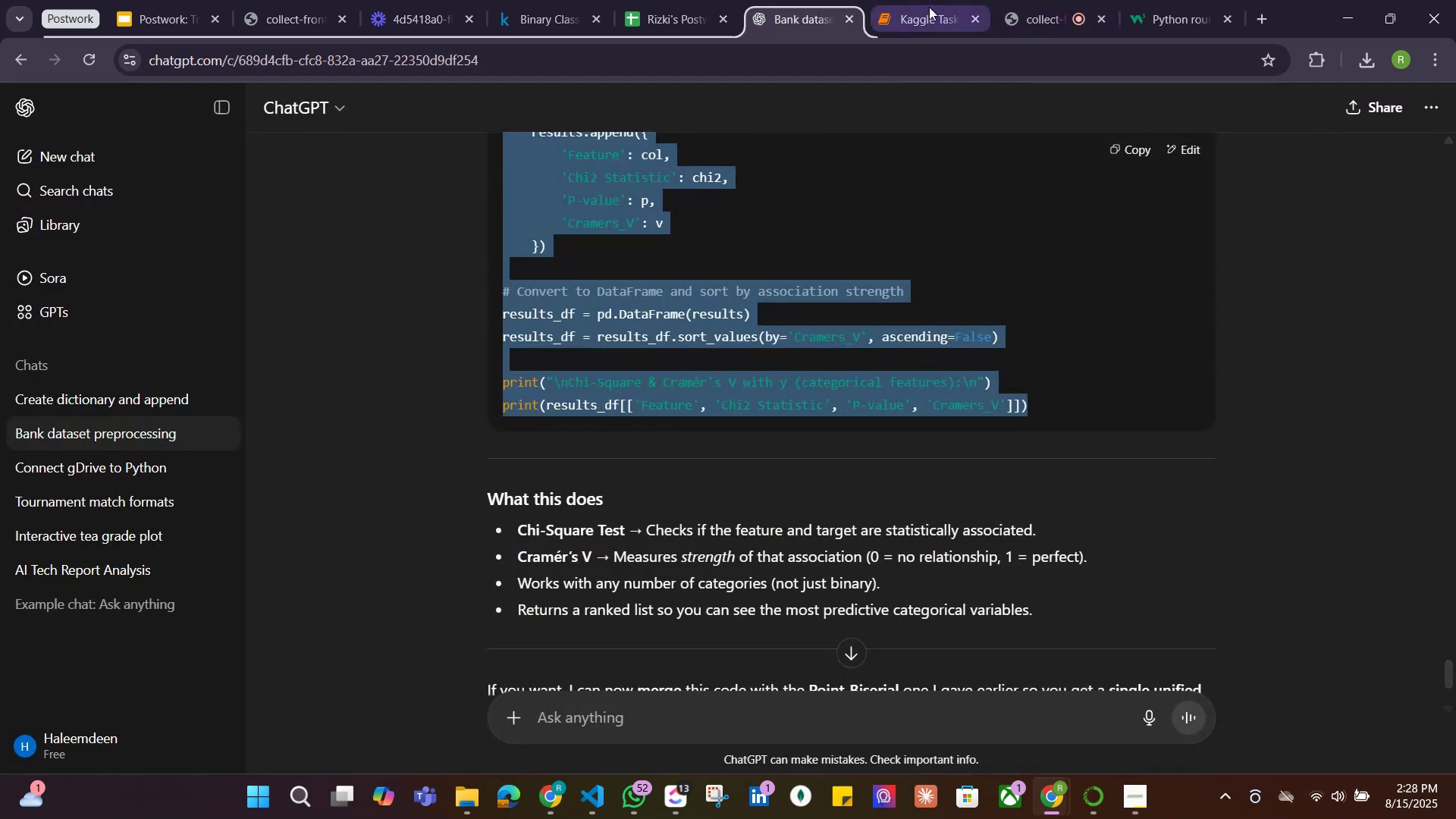 
left_click([938, 17])
 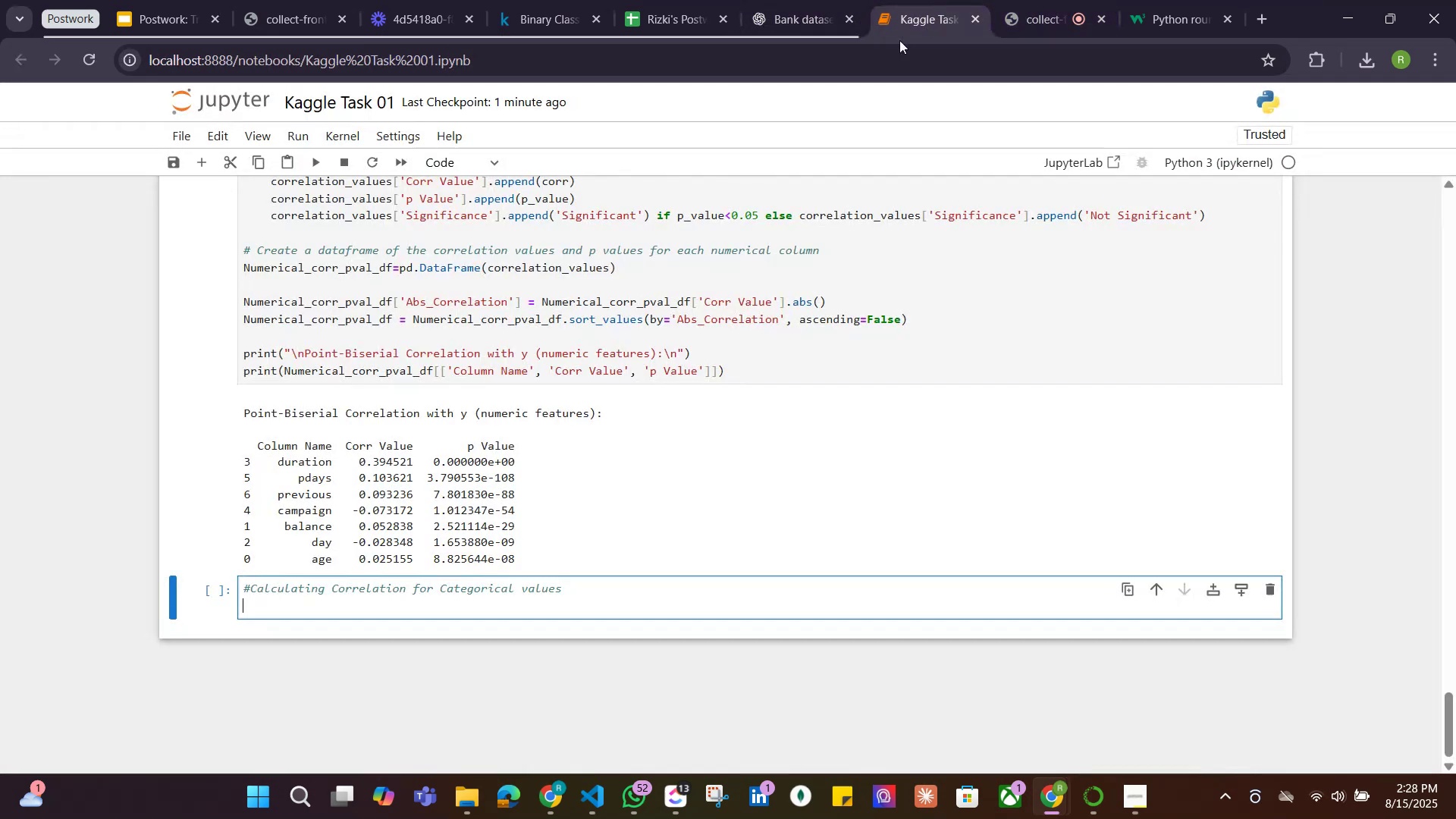 
key(Control+V)
 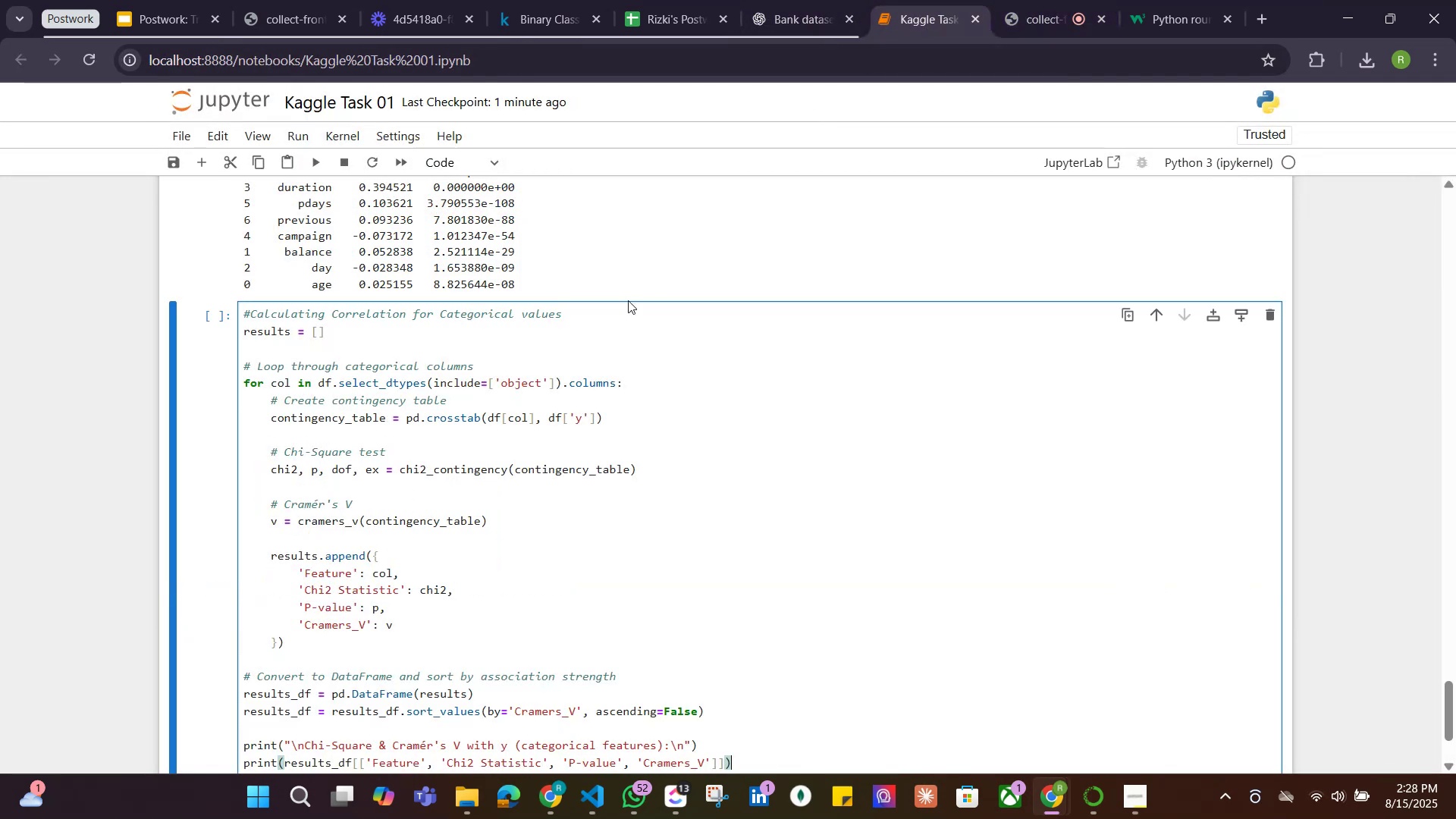 
scroll: coordinate [627, 299], scroll_direction: down, amount: 3.0
 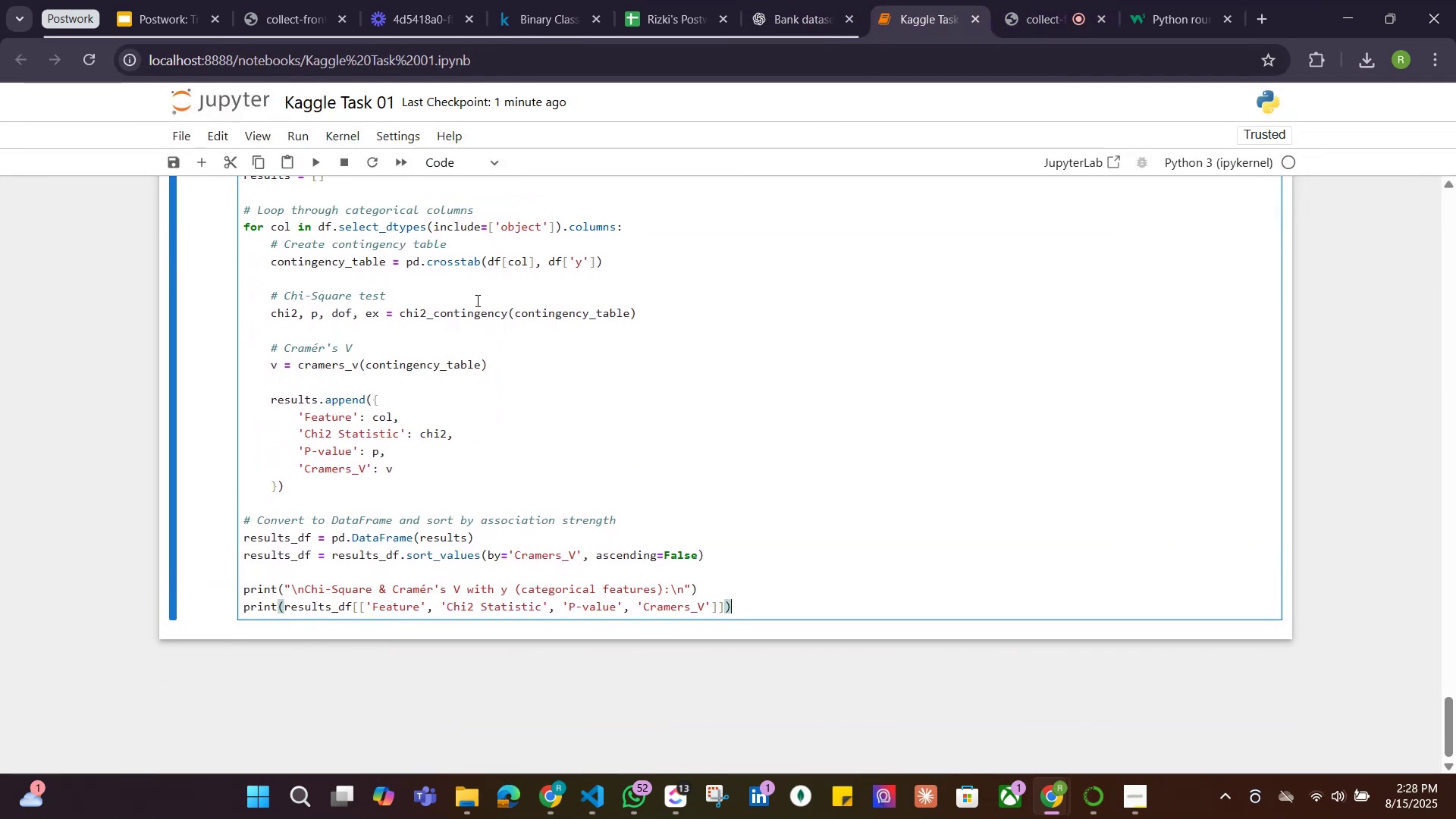 
scroll: coordinate [391, 300], scroll_direction: up, amount: 1.0
 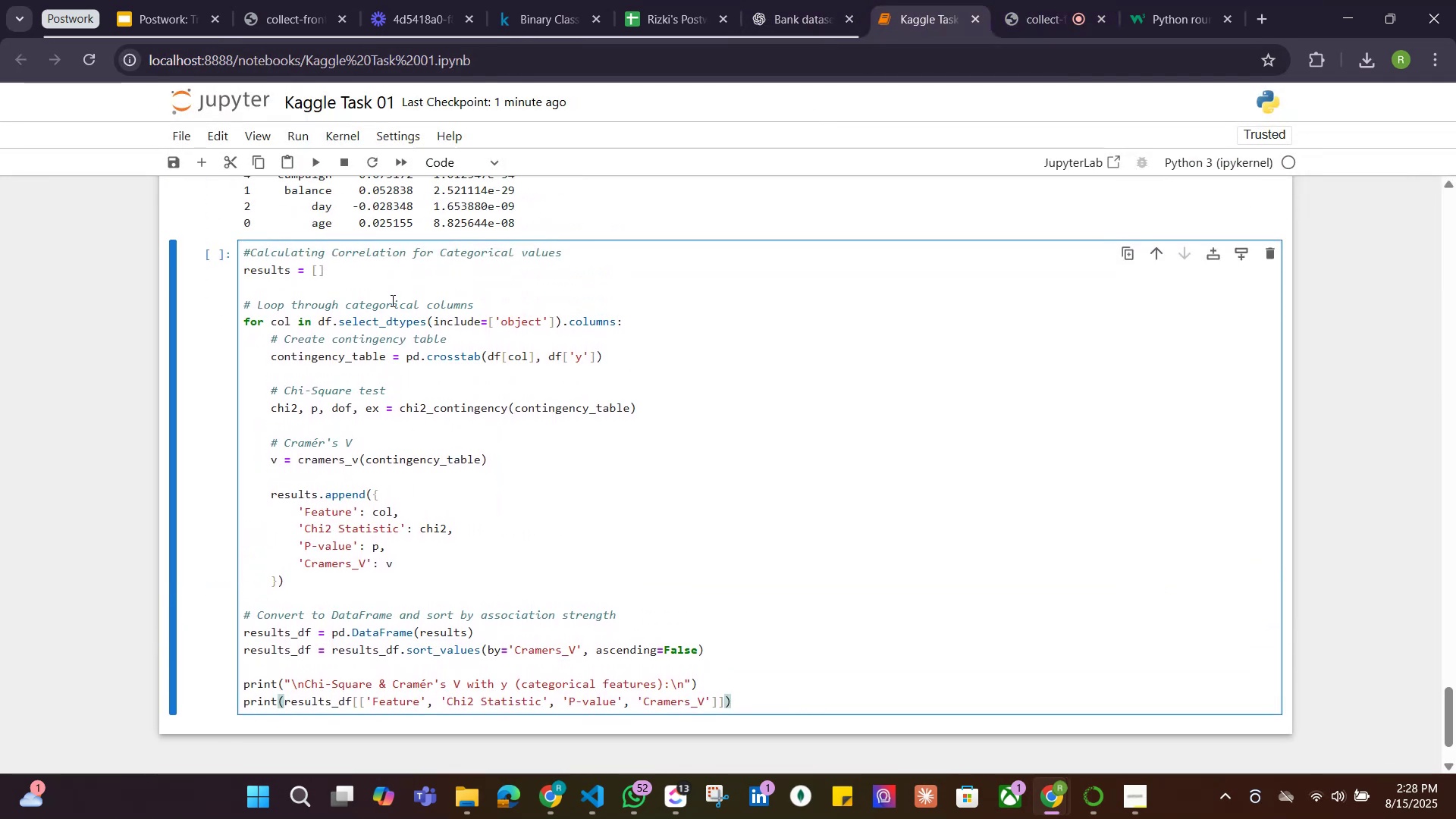 
scroll: coordinate [397, 300], scroll_direction: down, amount: 2.0
 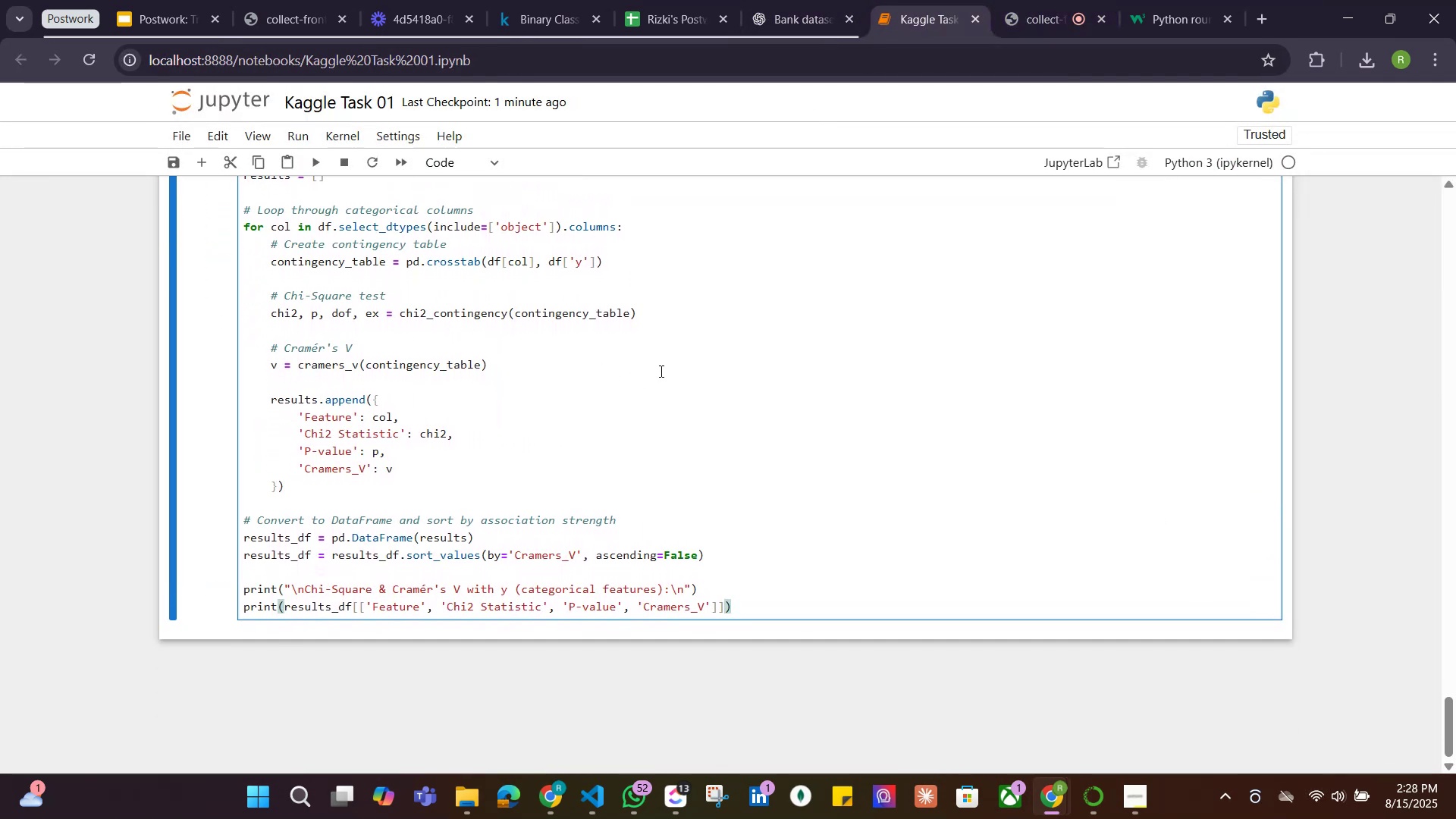 
scroll: coordinate [639, 366], scroll_direction: up, amount: 1.0
 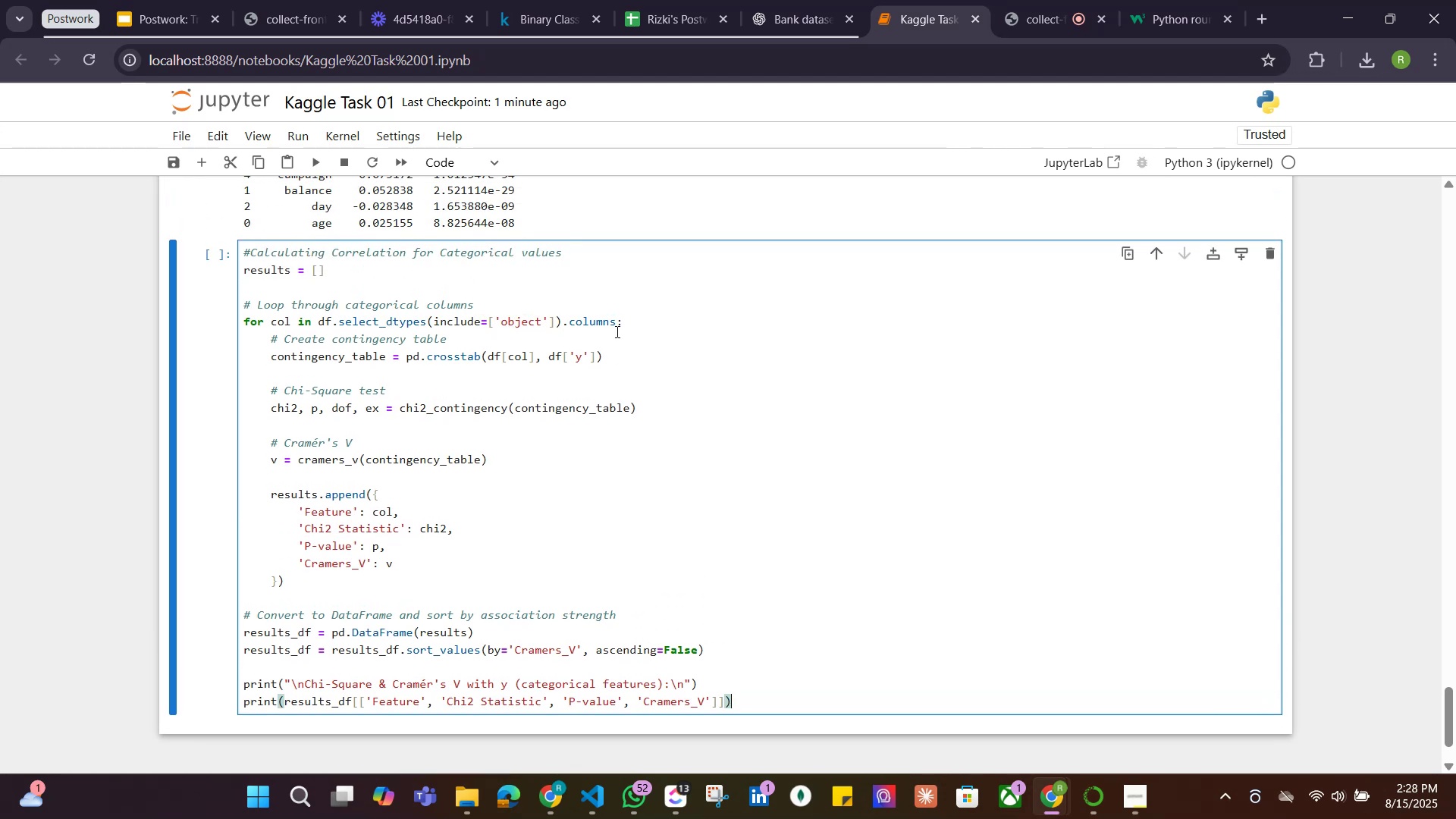 
wait(13.73)
 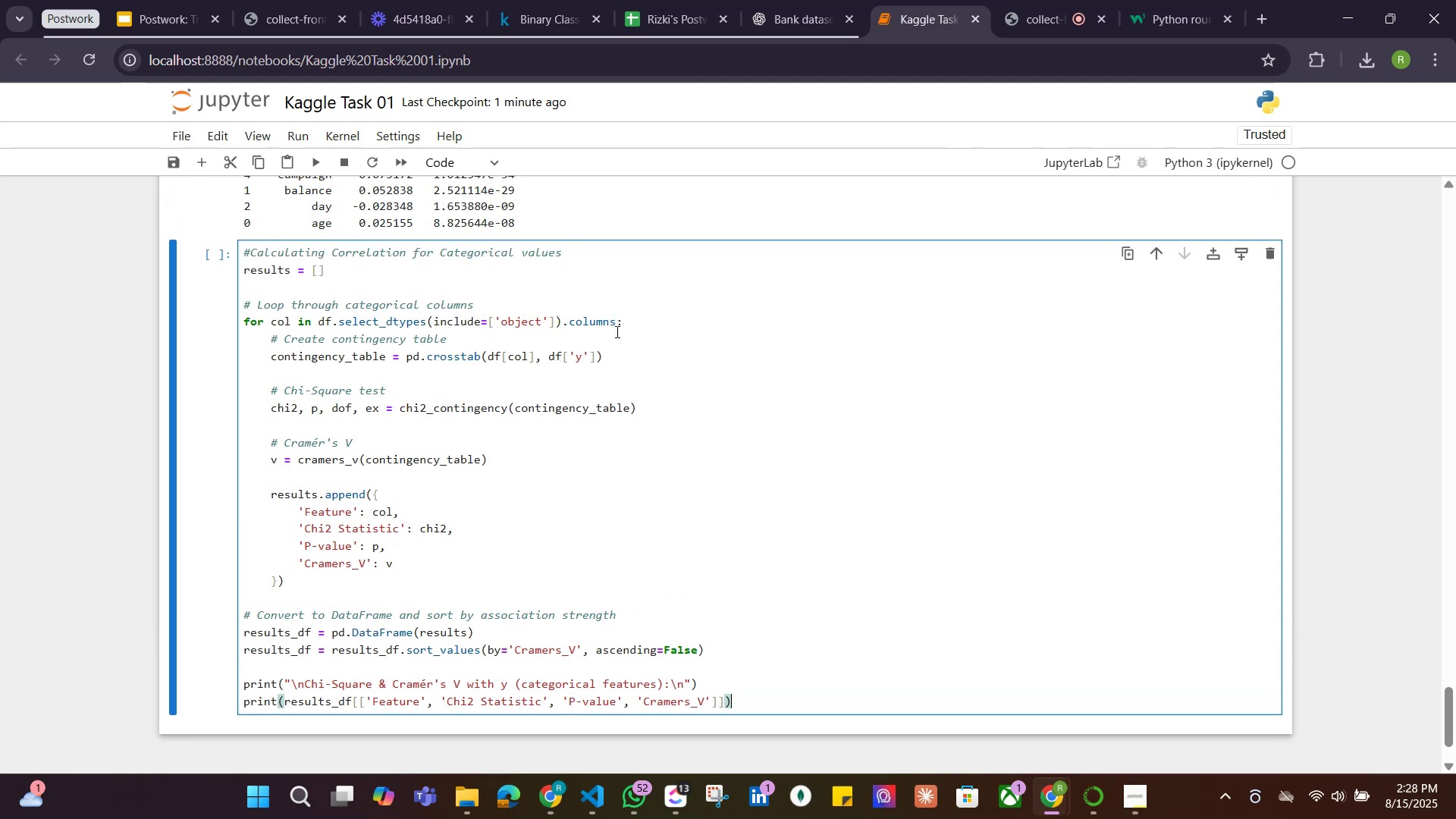 
left_click([805, 370])
 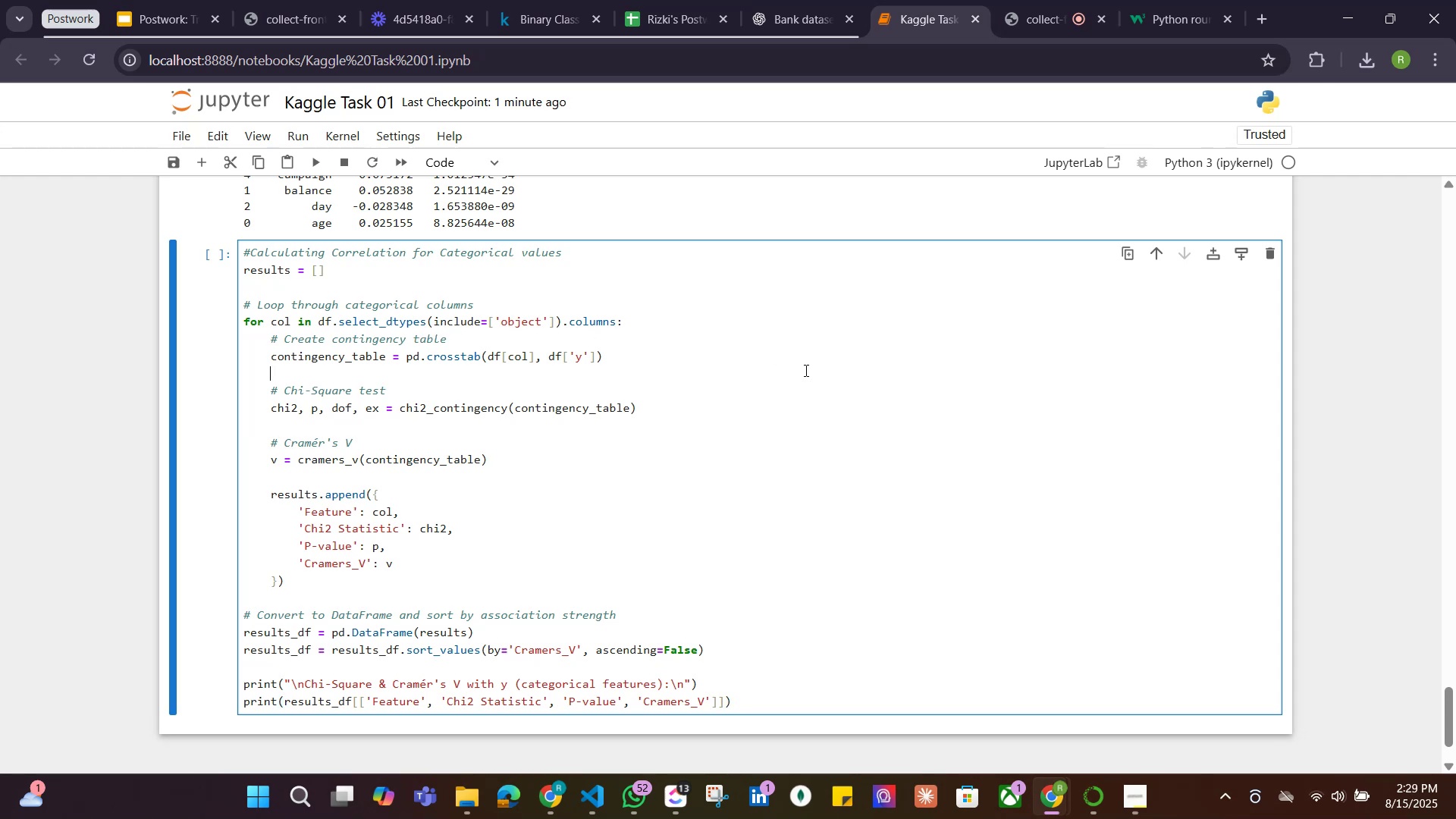 
key(Shift+ShiftRight)
 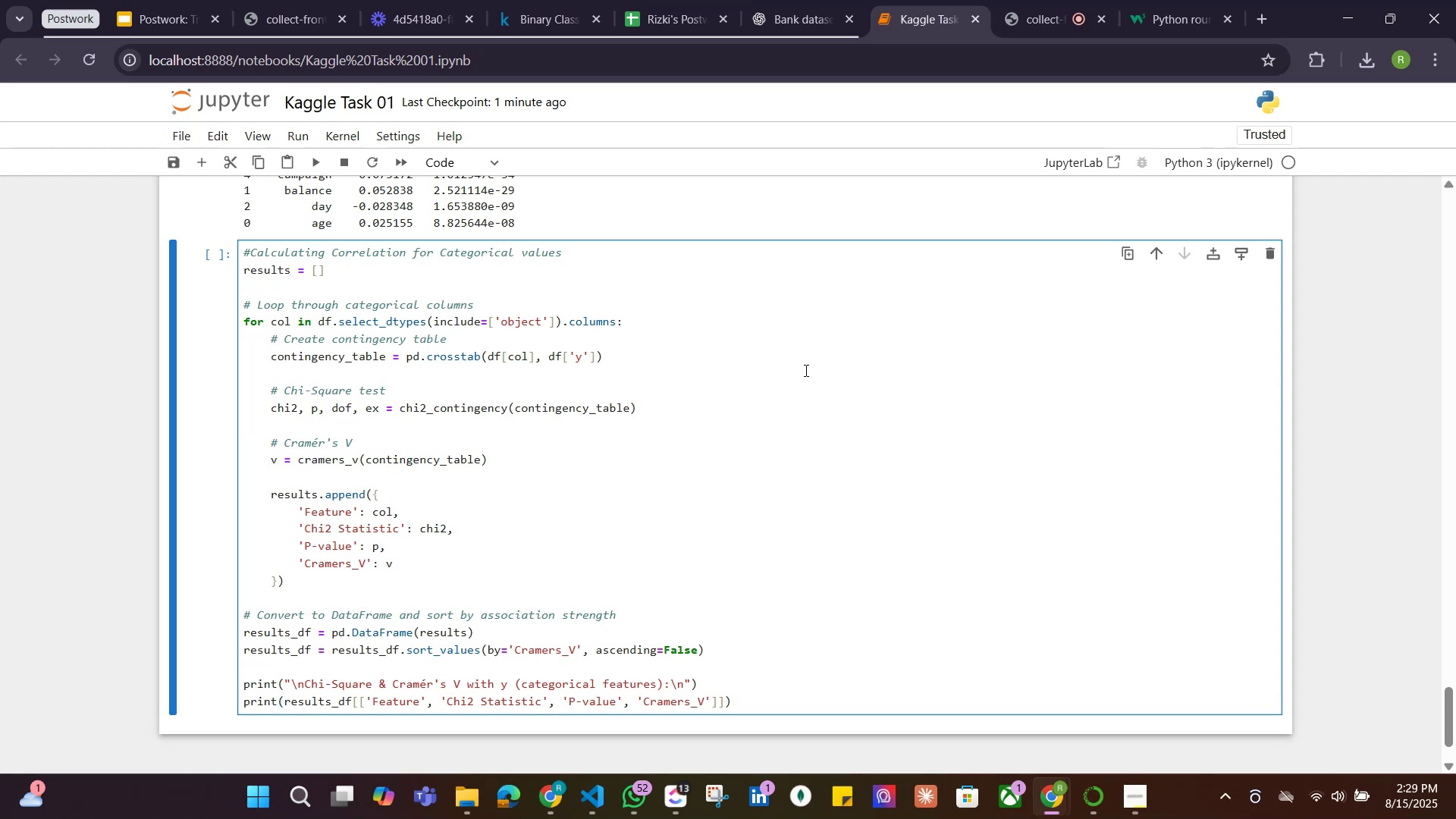 
key(Shift+Enter)
 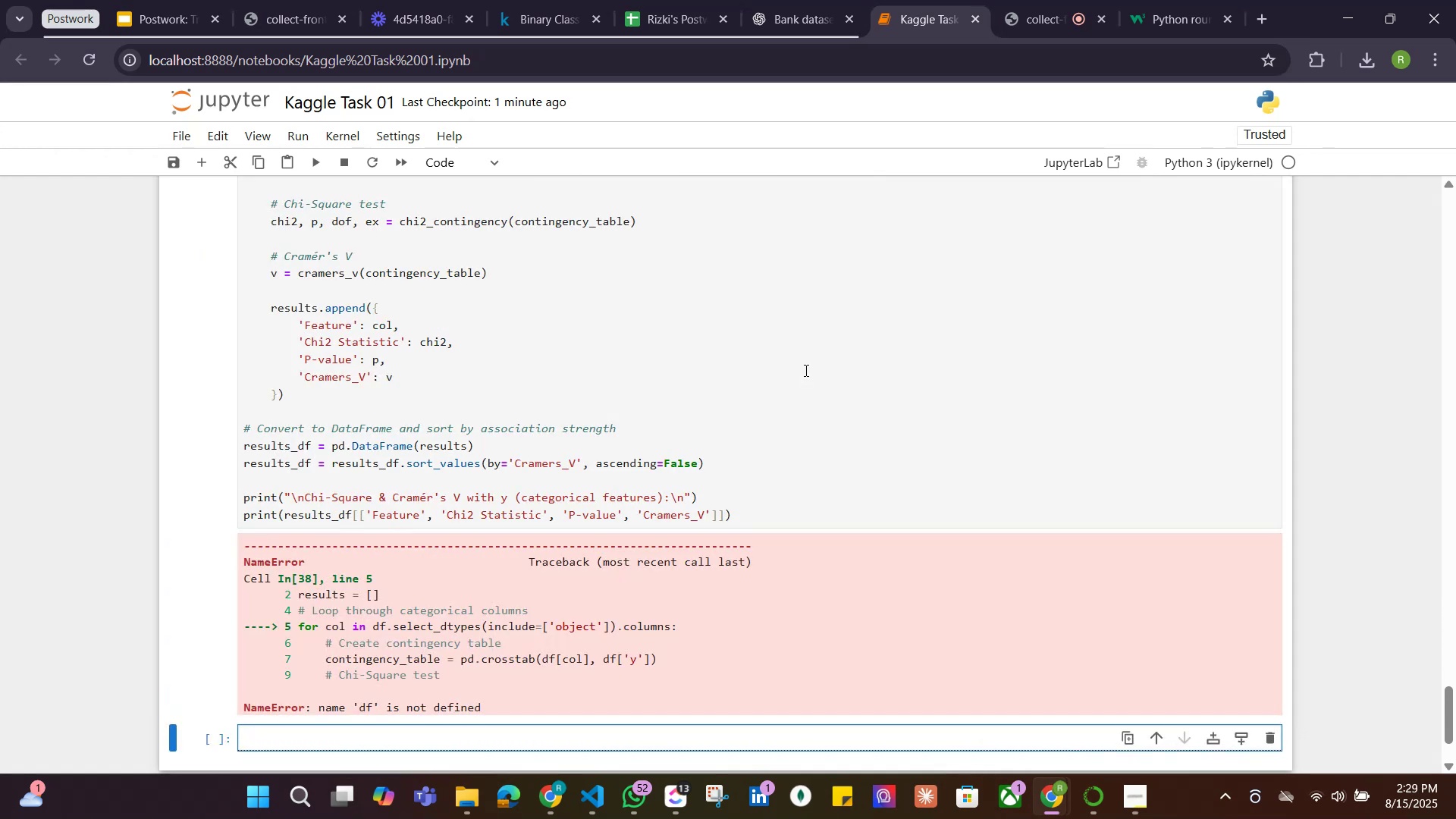 
scroll: coordinate [351, 332], scroll_direction: up, amount: 7.0
 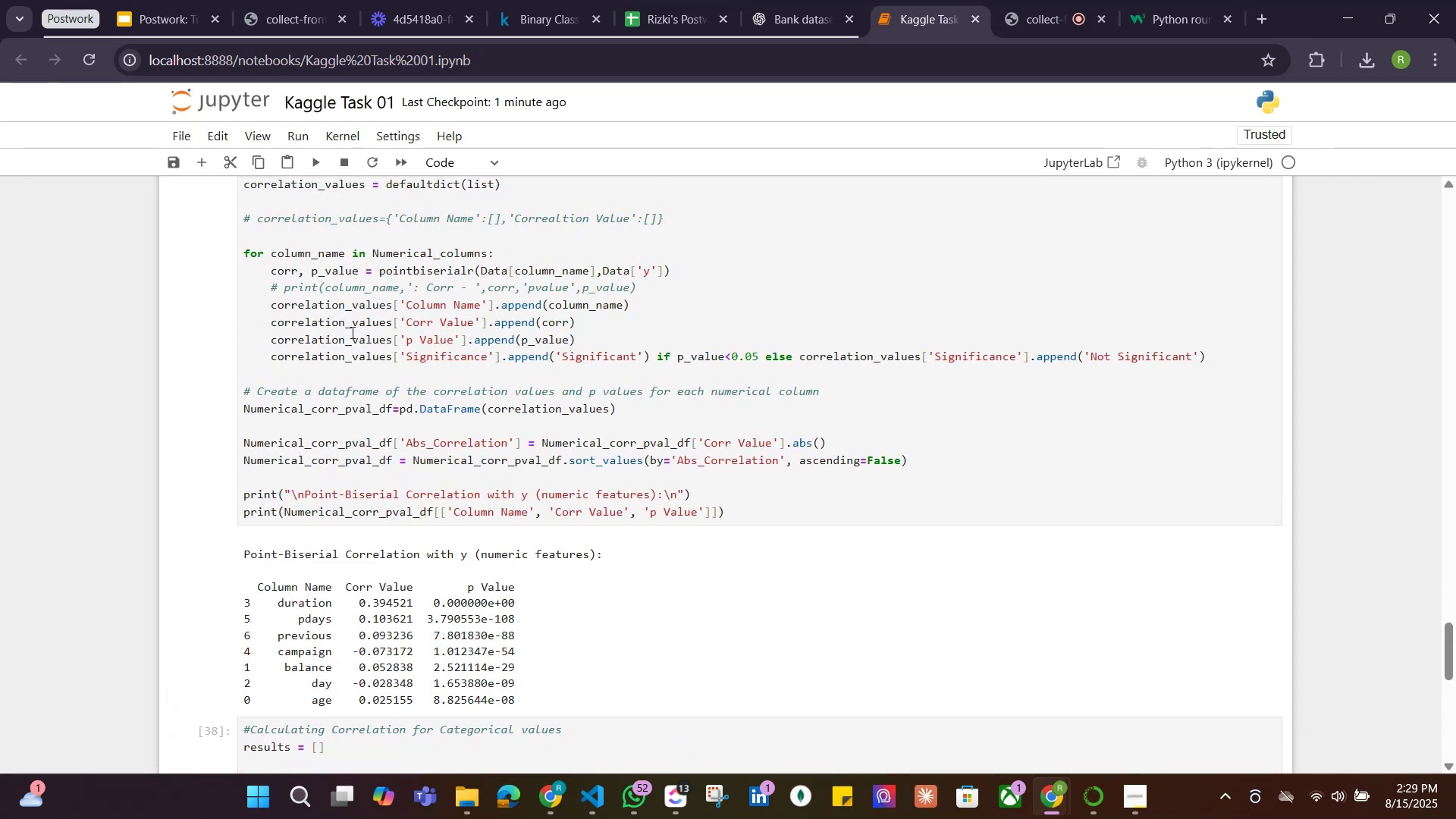 
scroll: coordinate [352, 332], scroll_direction: down, amount: 4.0
 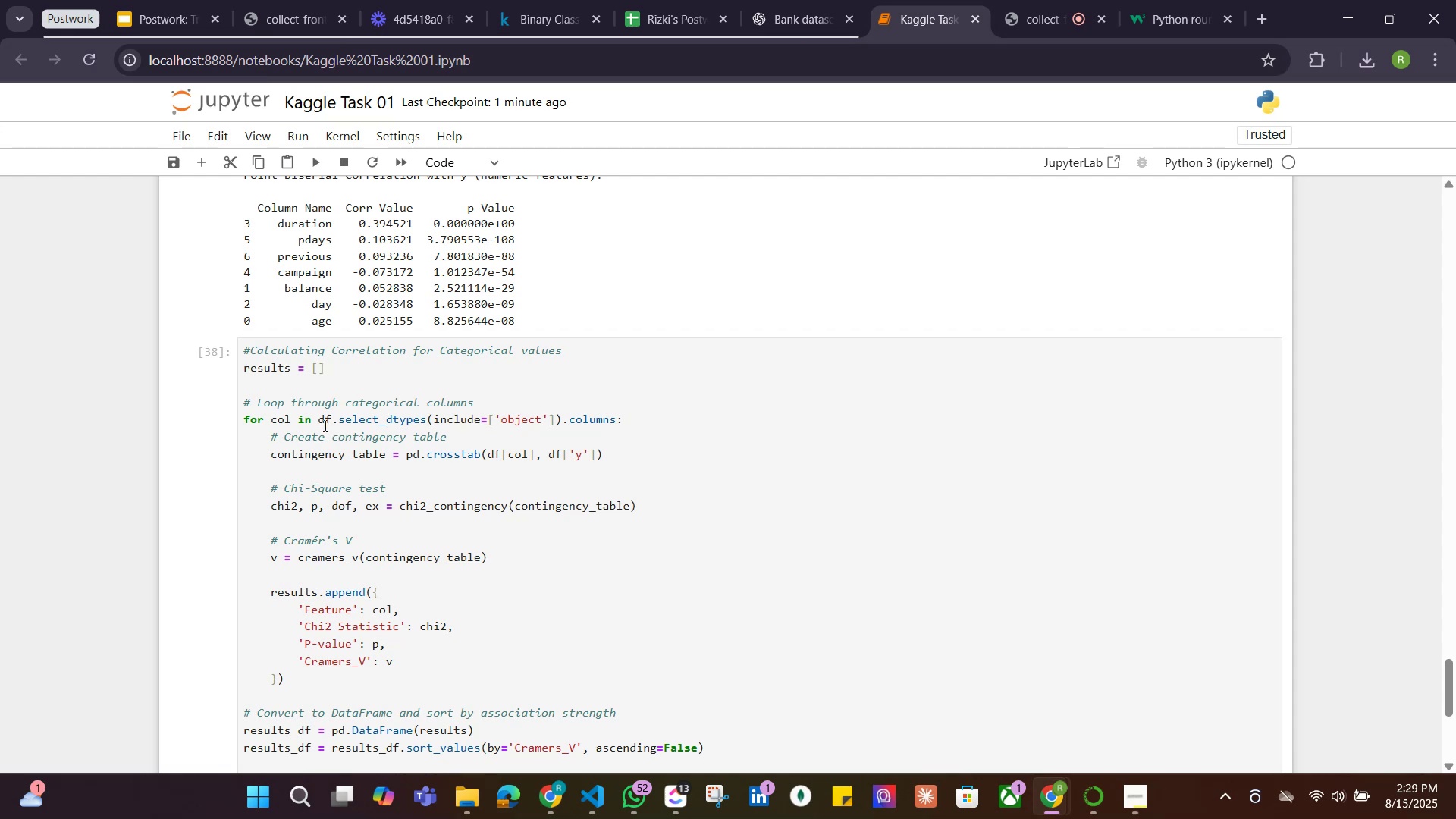 
left_click_drag(start_coordinate=[334, 420], to_coordinate=[318, 419])
 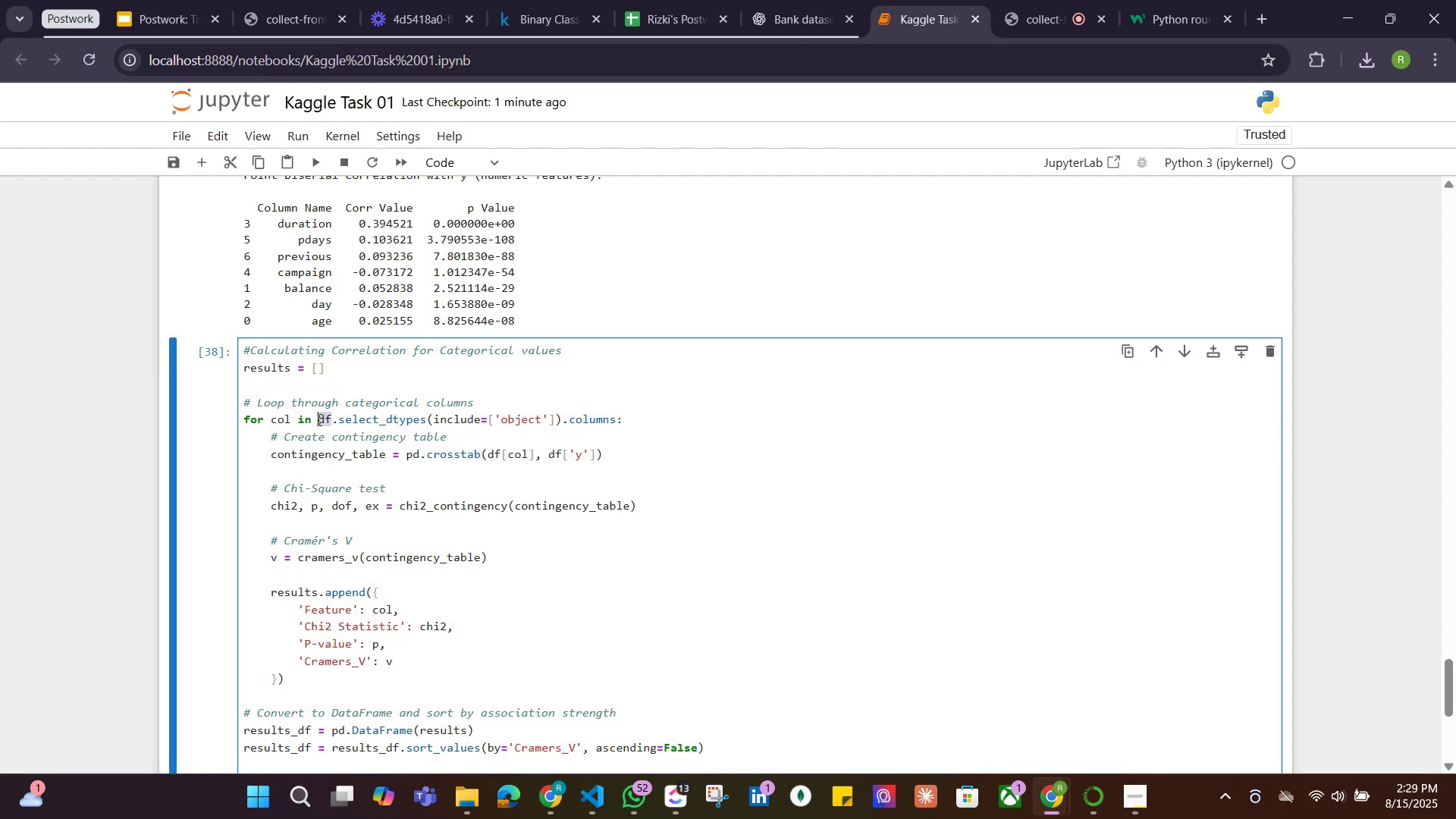 
type(Da)
key(Tab)
 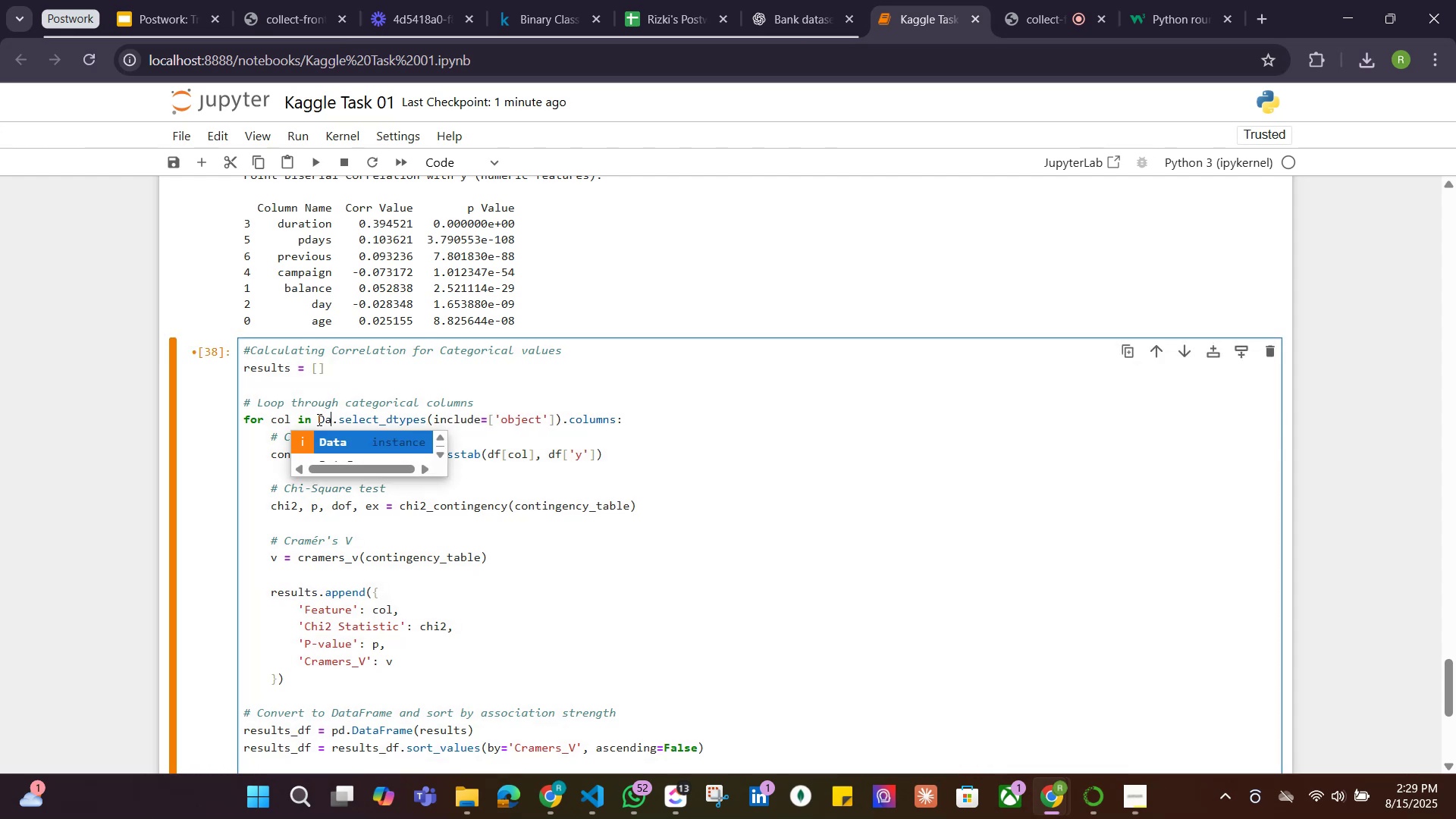 
key(Enter)
 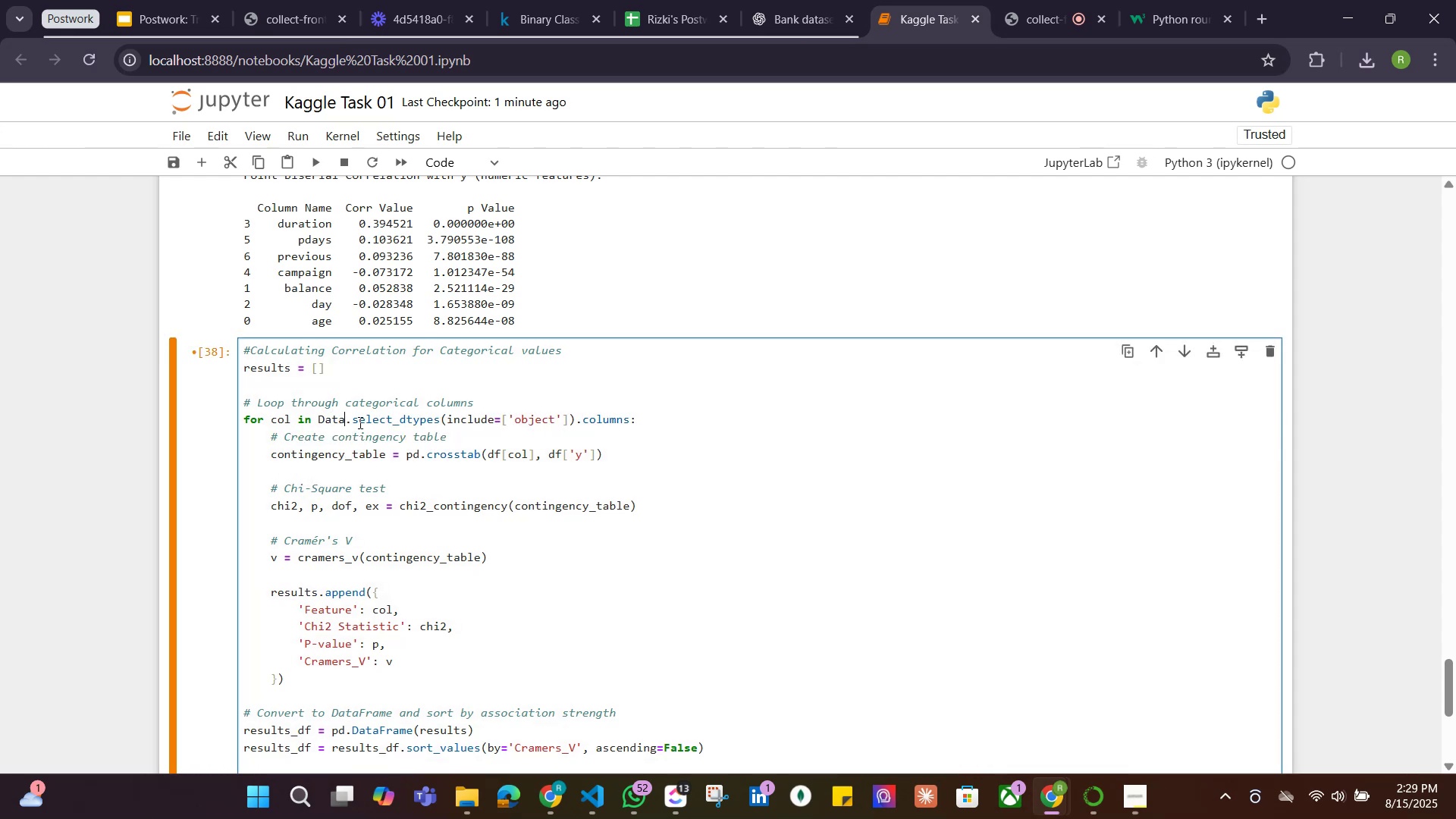 
left_click_drag(start_coordinate=[347, 421], to_coordinate=[320, 421])
 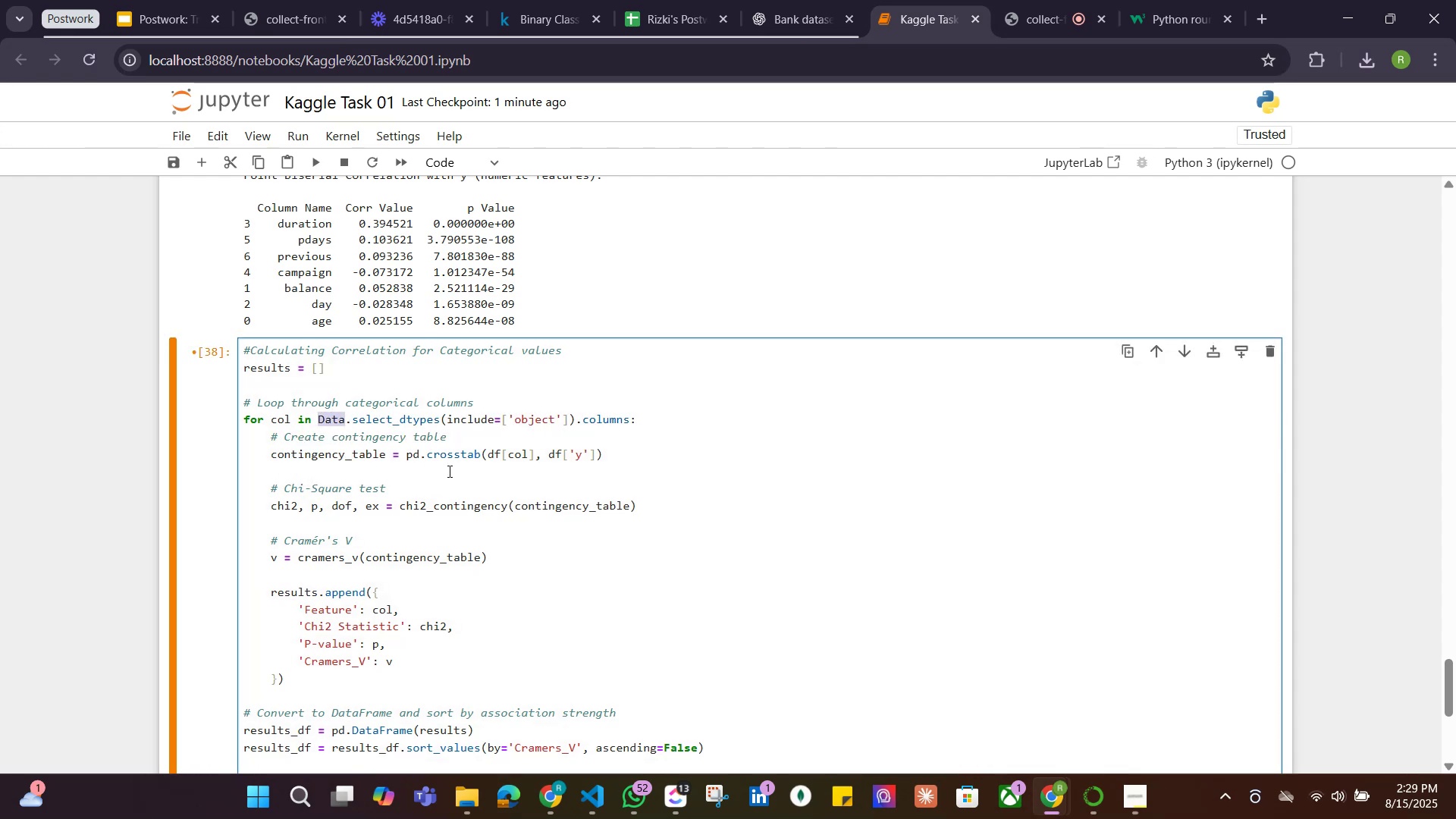 
left_click([806, 579])
 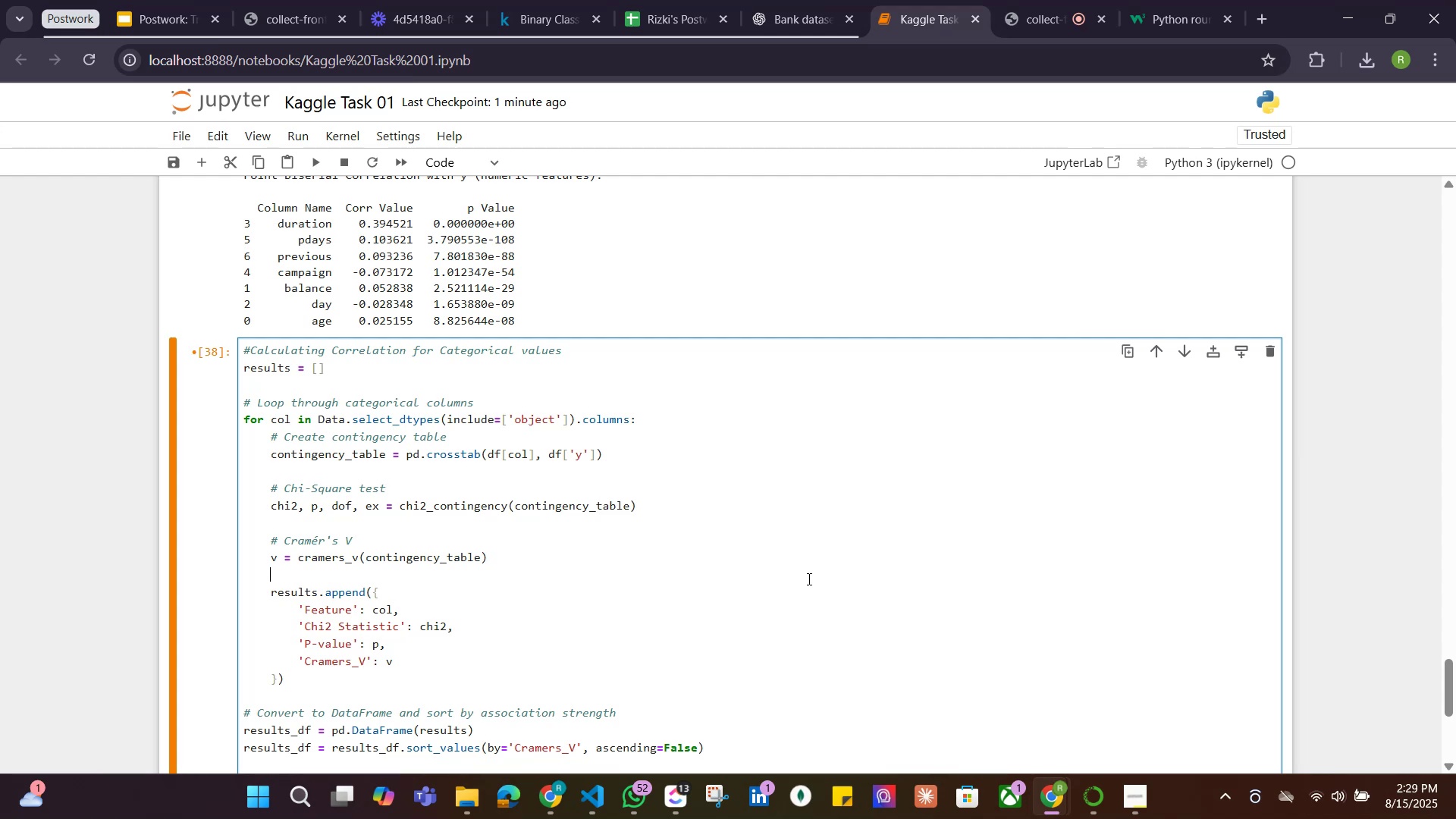 
key(Shift+ShiftRight)
 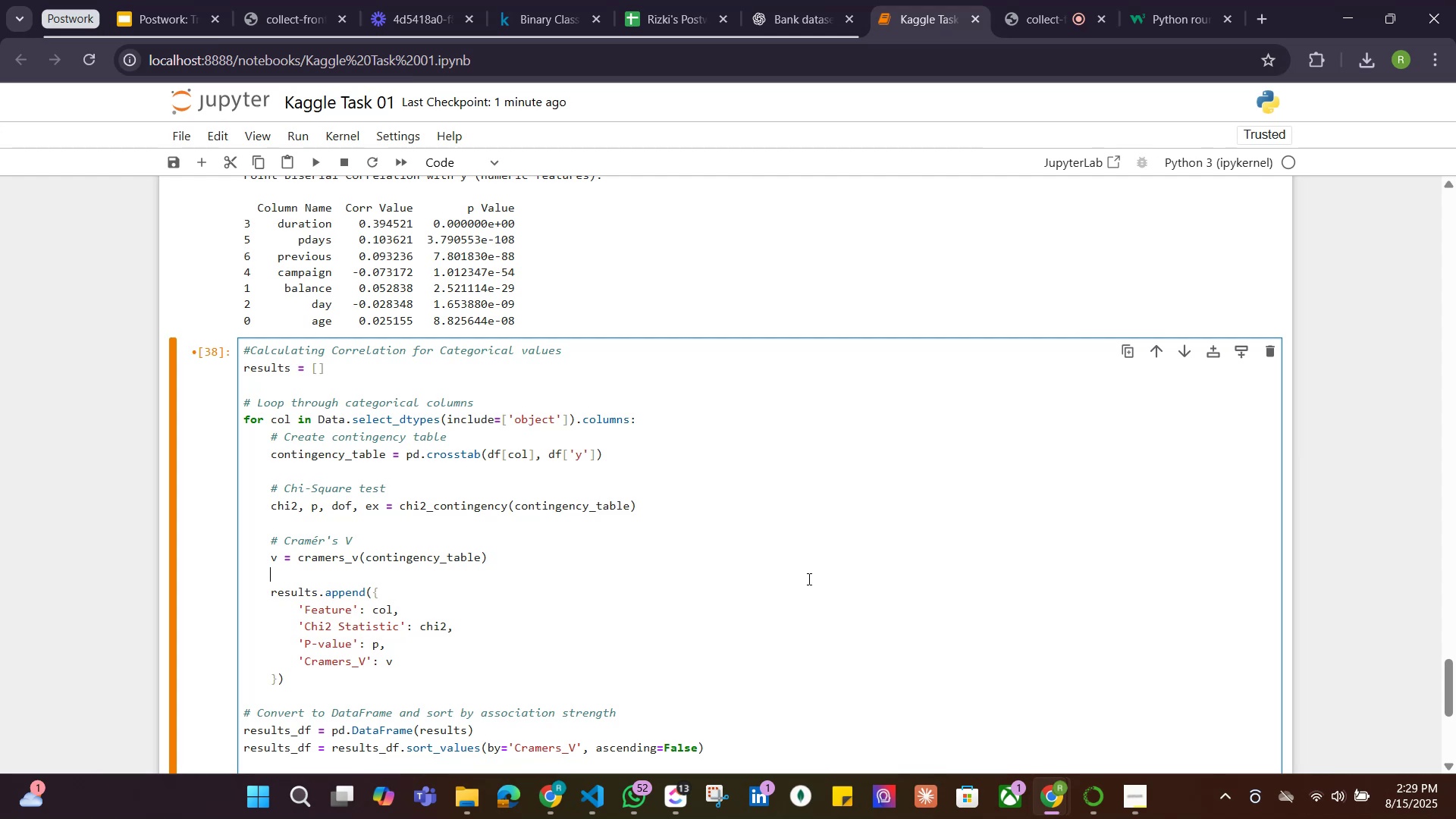 
key(Shift+Enter)
 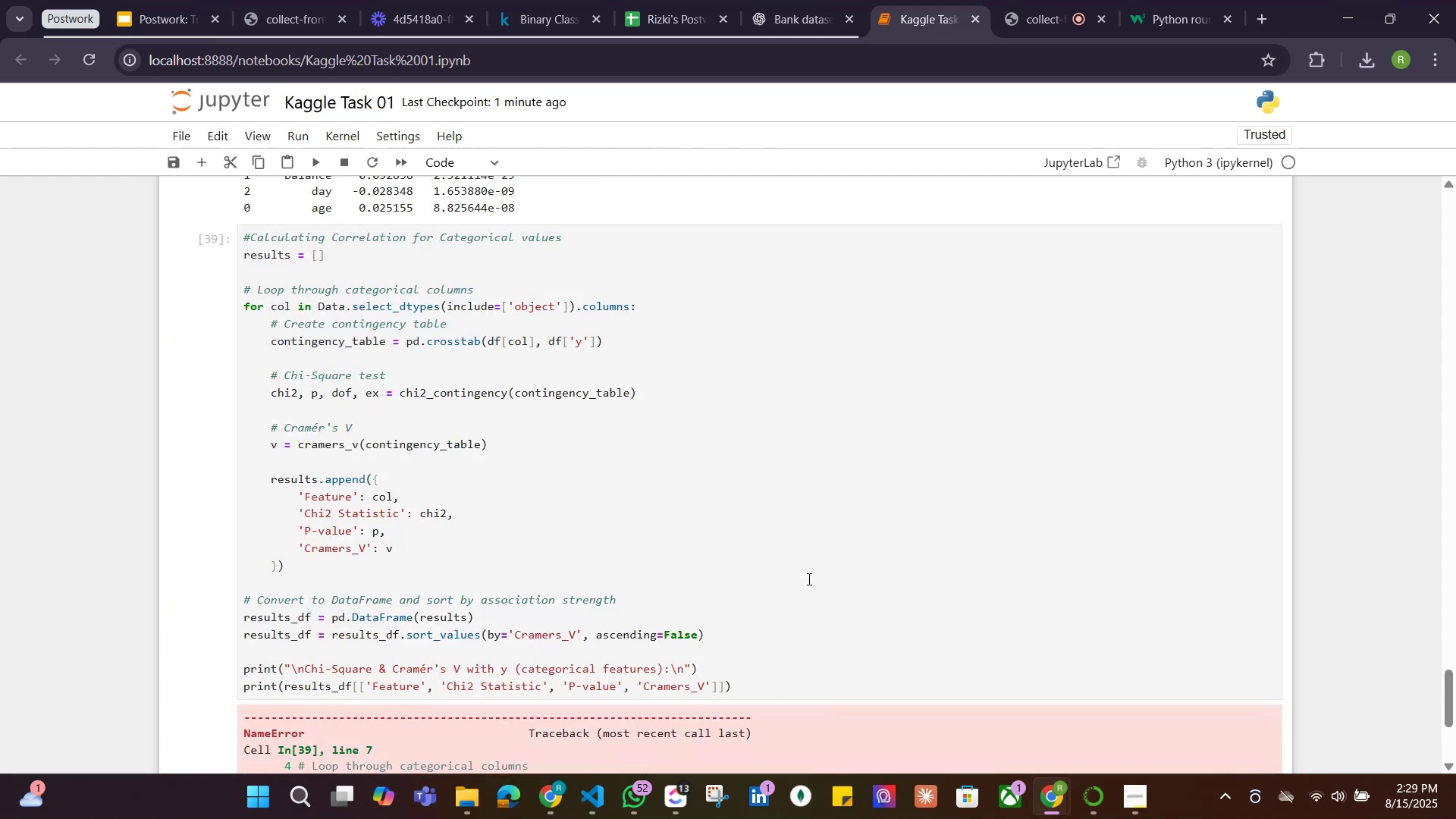 
scroll: coordinate [651, 491], scroll_direction: down, amount: 6.0
 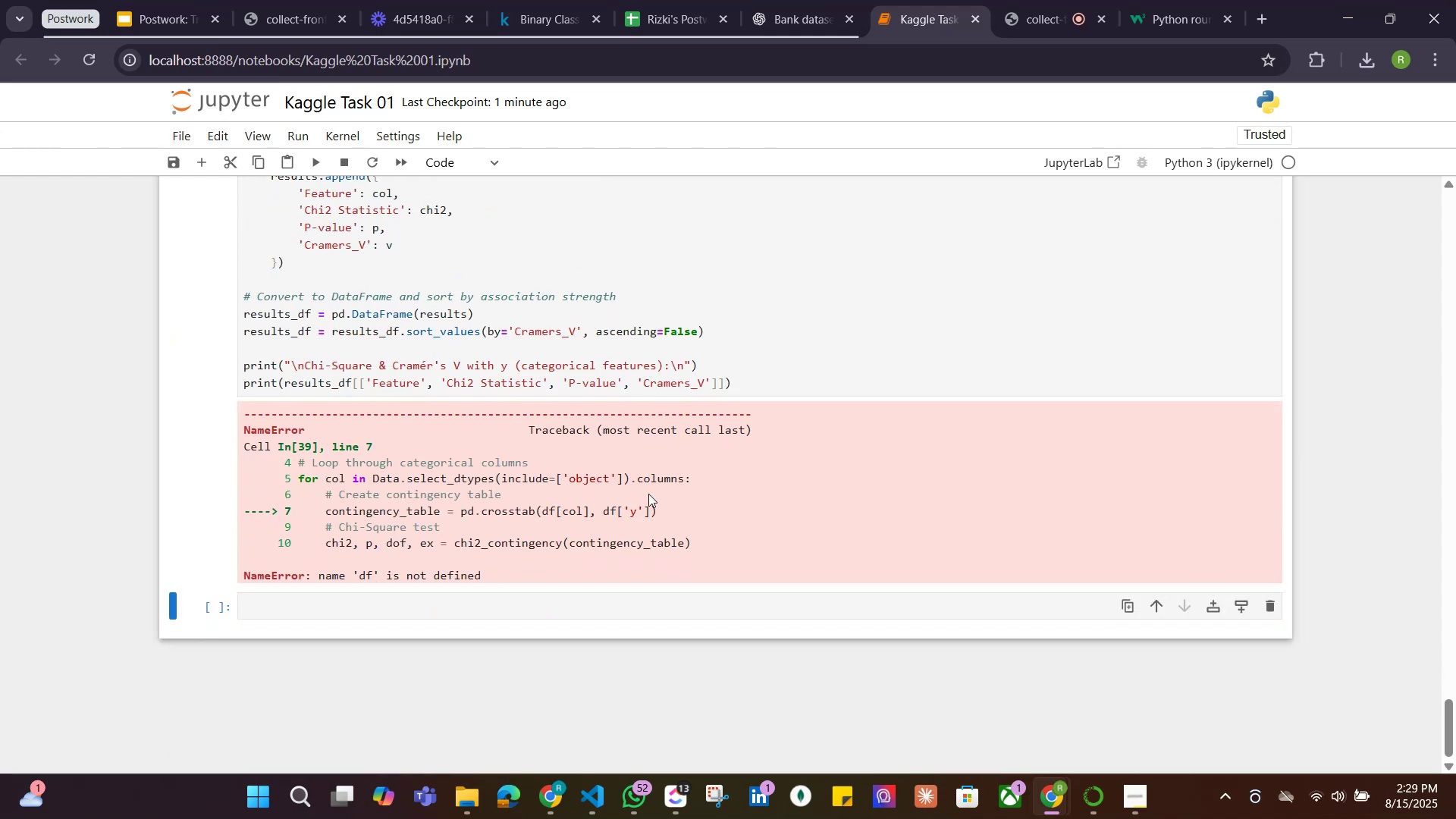 
scroll: coordinate [648, 494], scroll_direction: up, amount: 2.0
 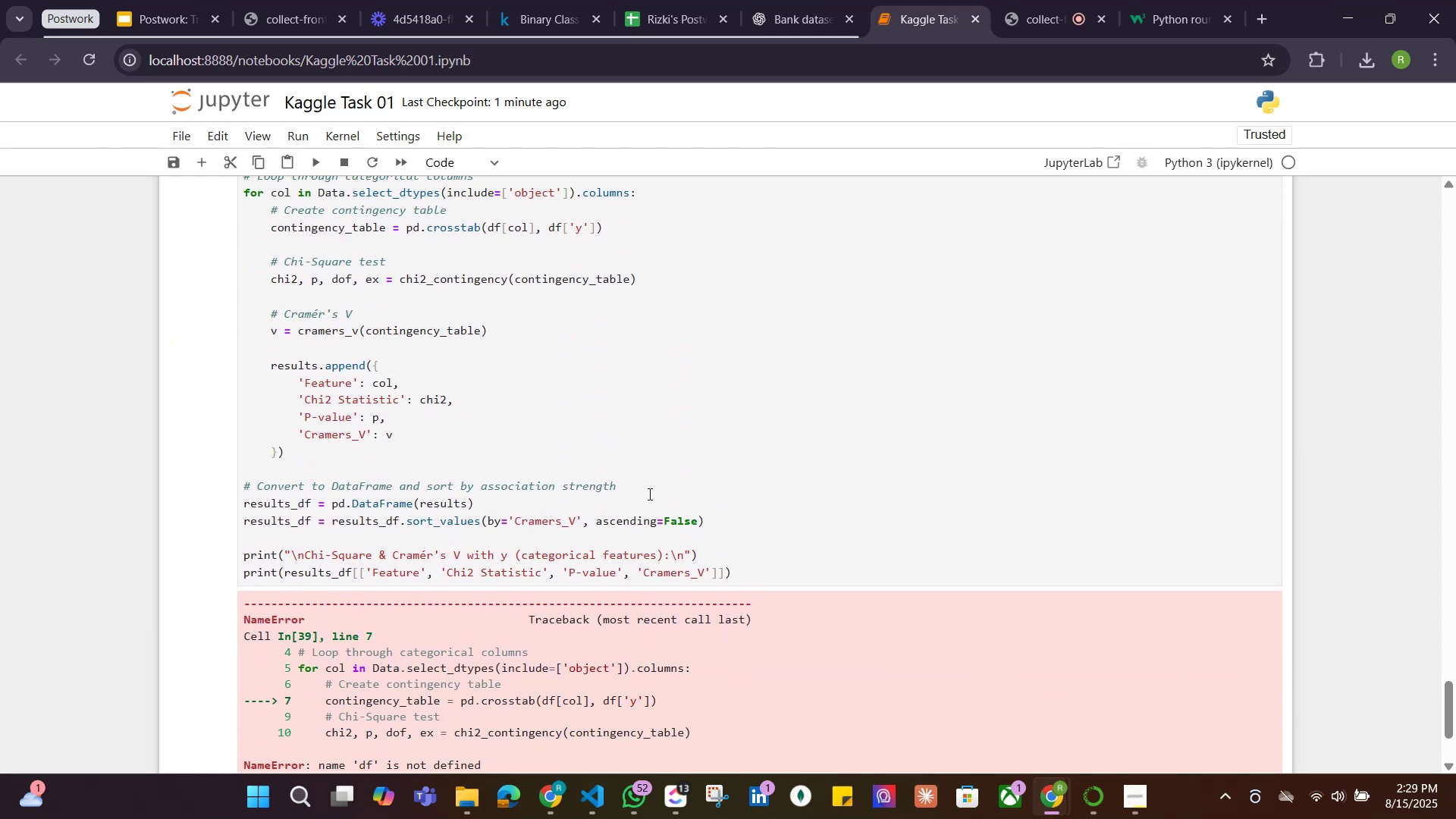 
scroll: coordinate [648, 494], scroll_direction: down, amount: 1.0
 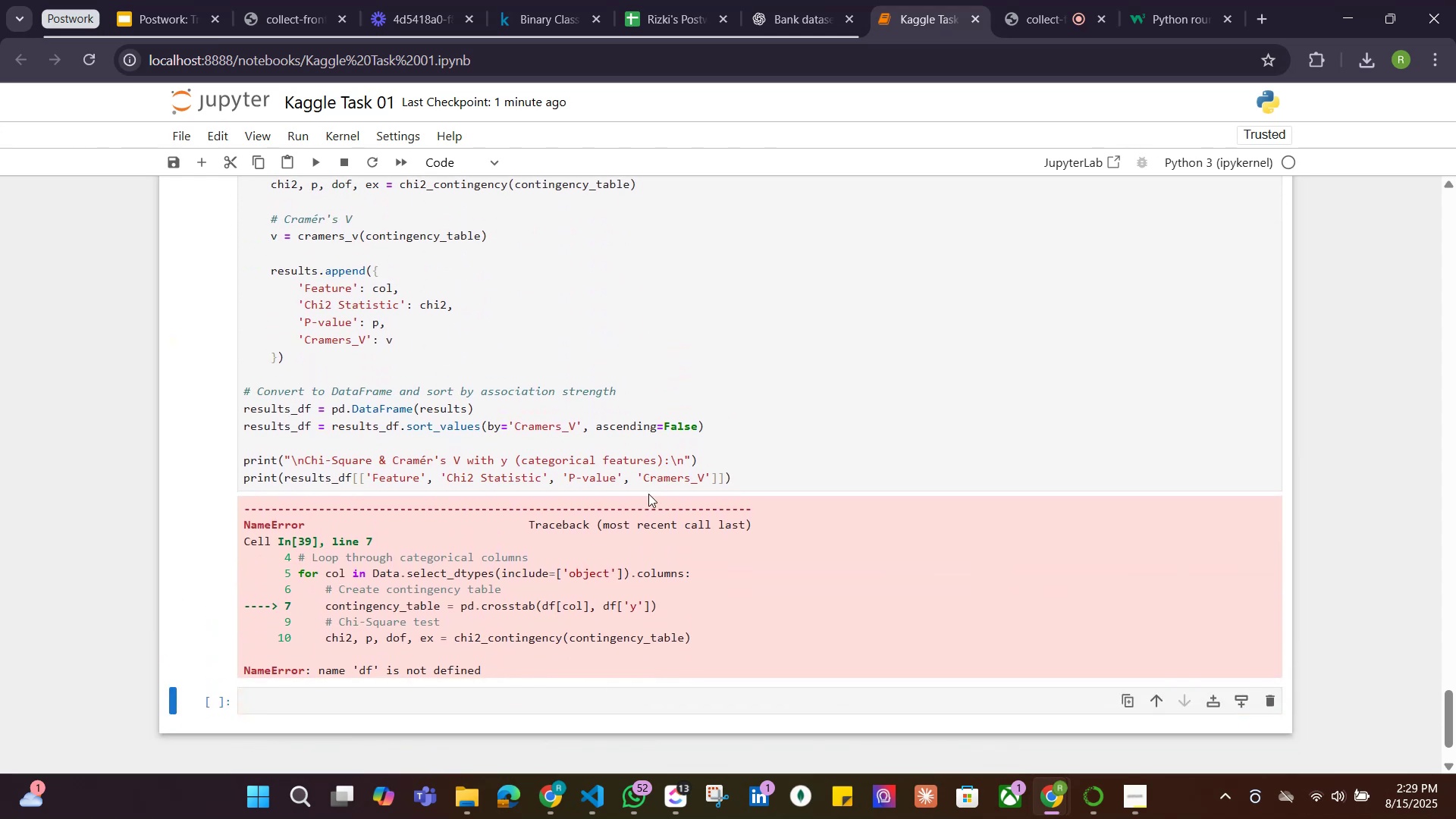 
scroll: coordinate [648, 494], scroll_direction: up, amount: 5.0
 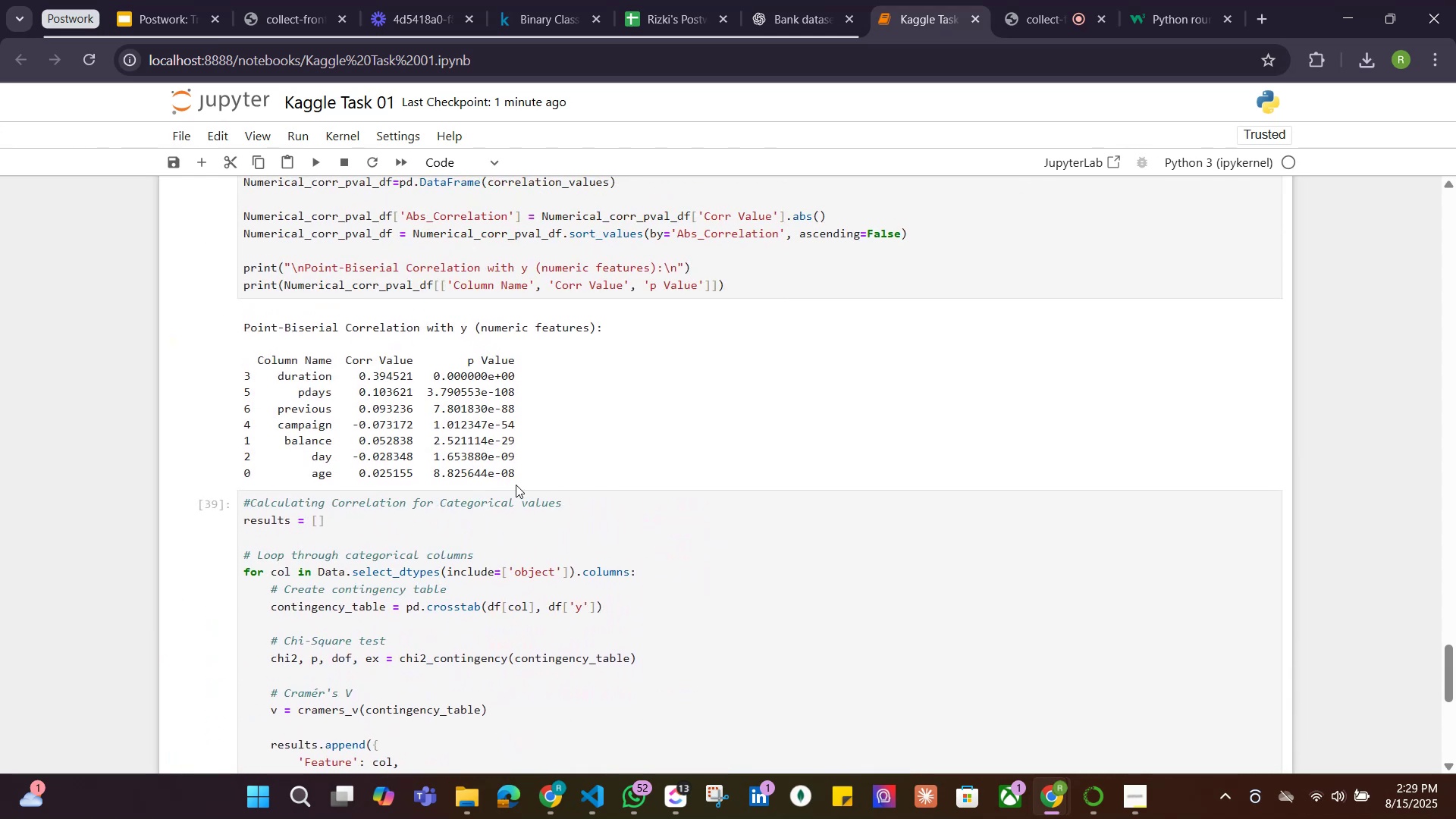 
scroll: coordinate [498, 485], scroll_direction: down, amount: 2.0
 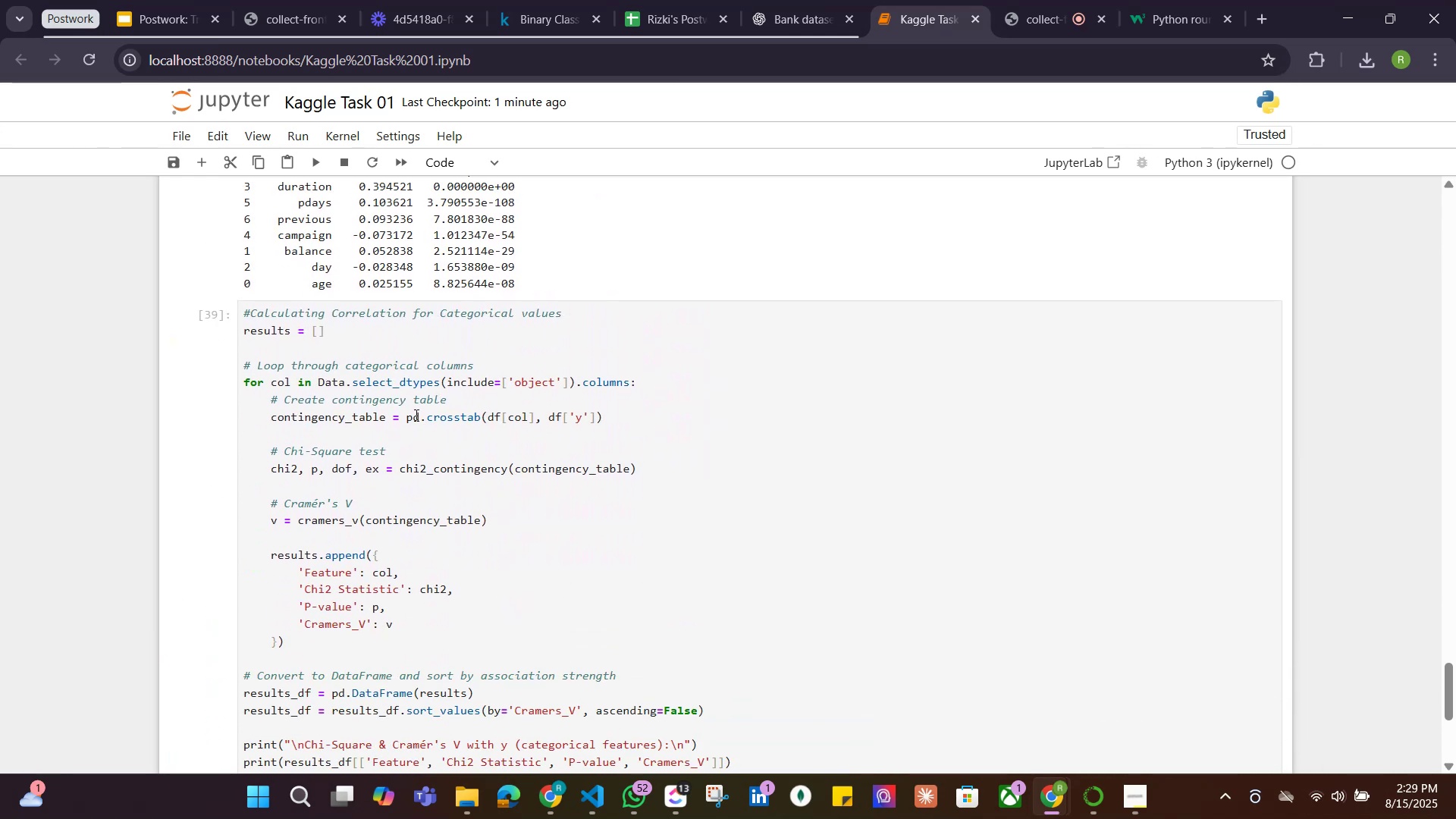 
left_click_drag(start_coordinate=[417, 416], to_coordinate=[408, 416])
 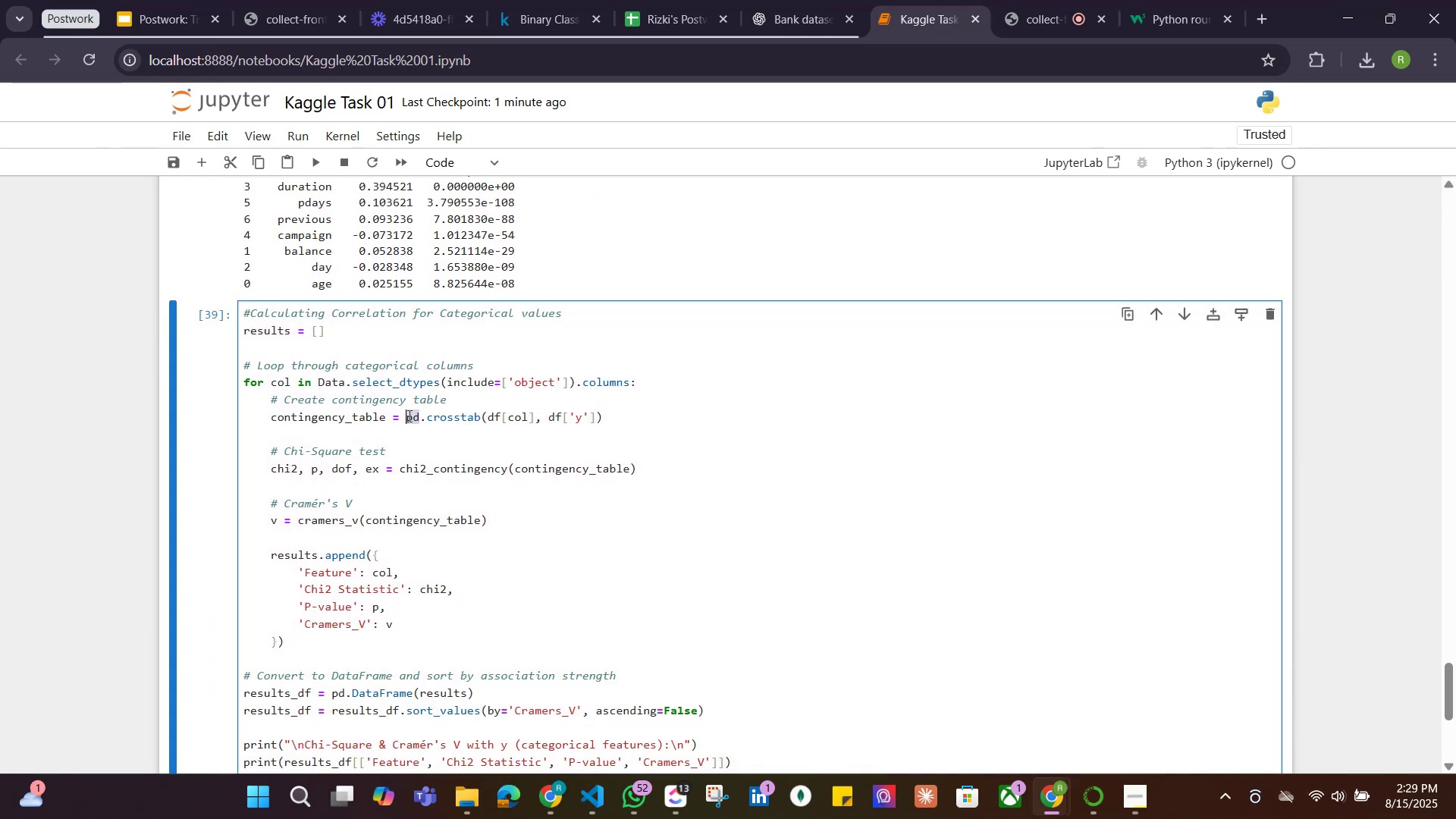 
type(Data)
 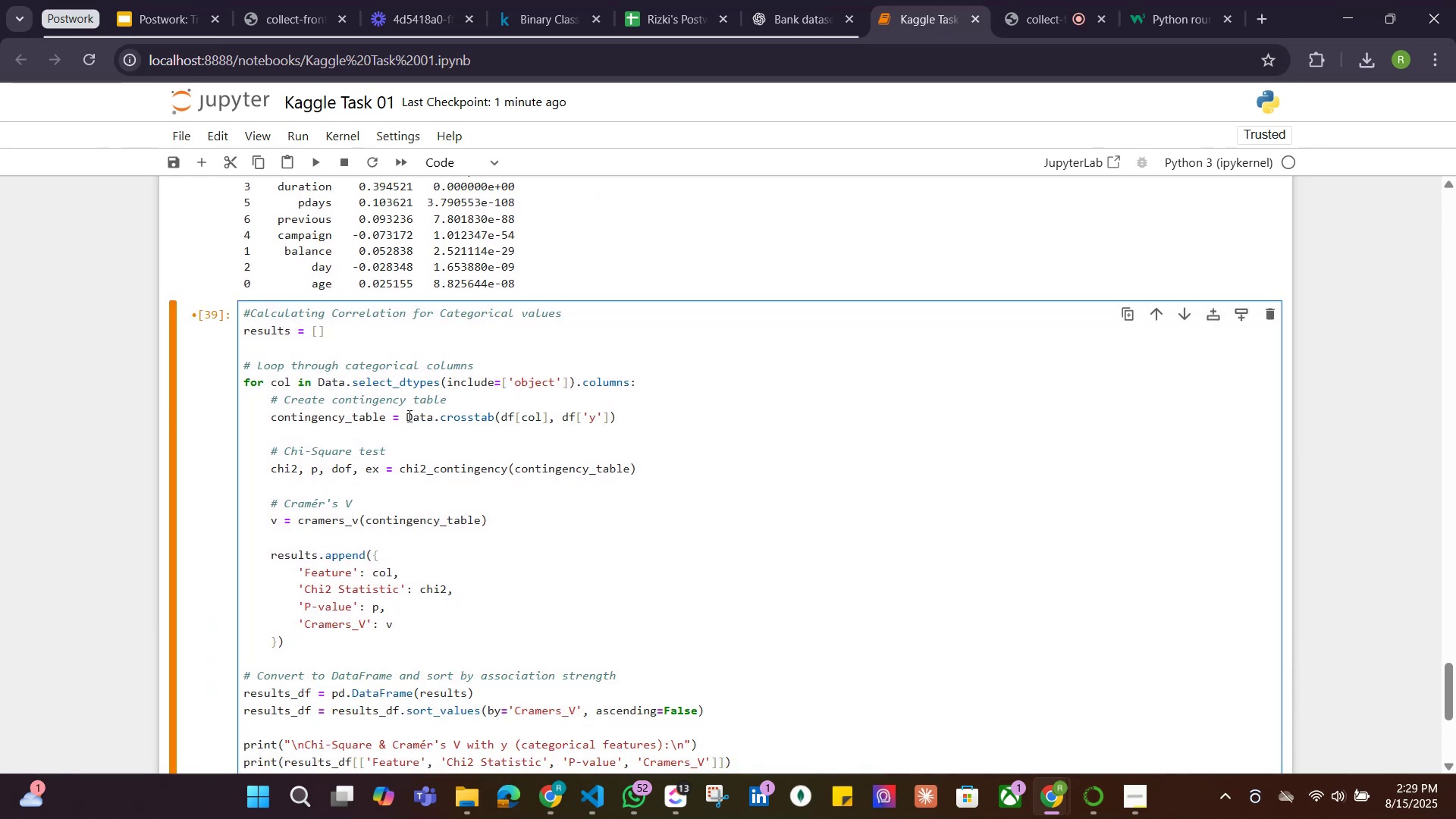 
key(Shift+Enter)
 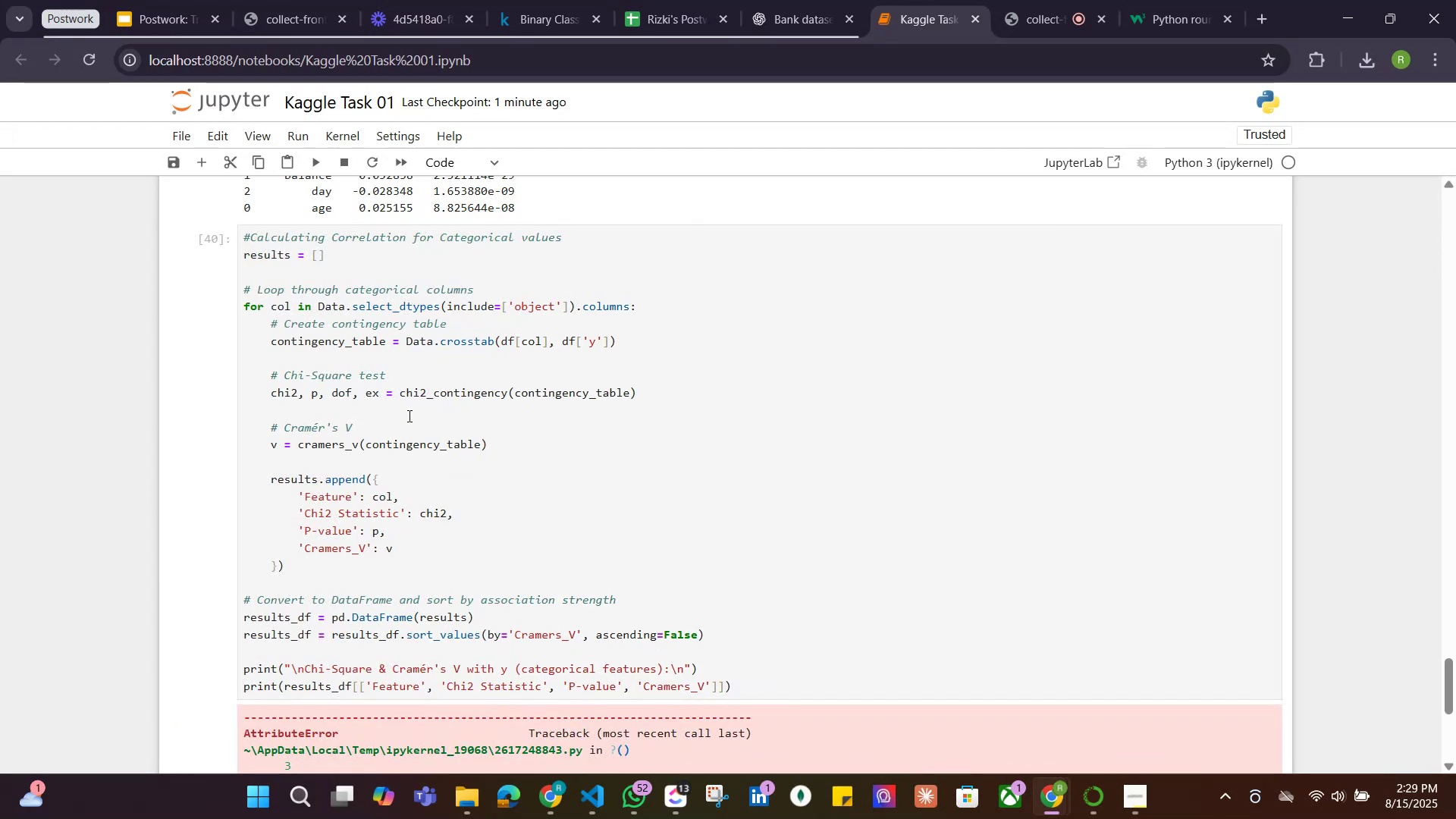 
scroll: coordinate [437, 432], scroll_direction: down, amount: 4.0
 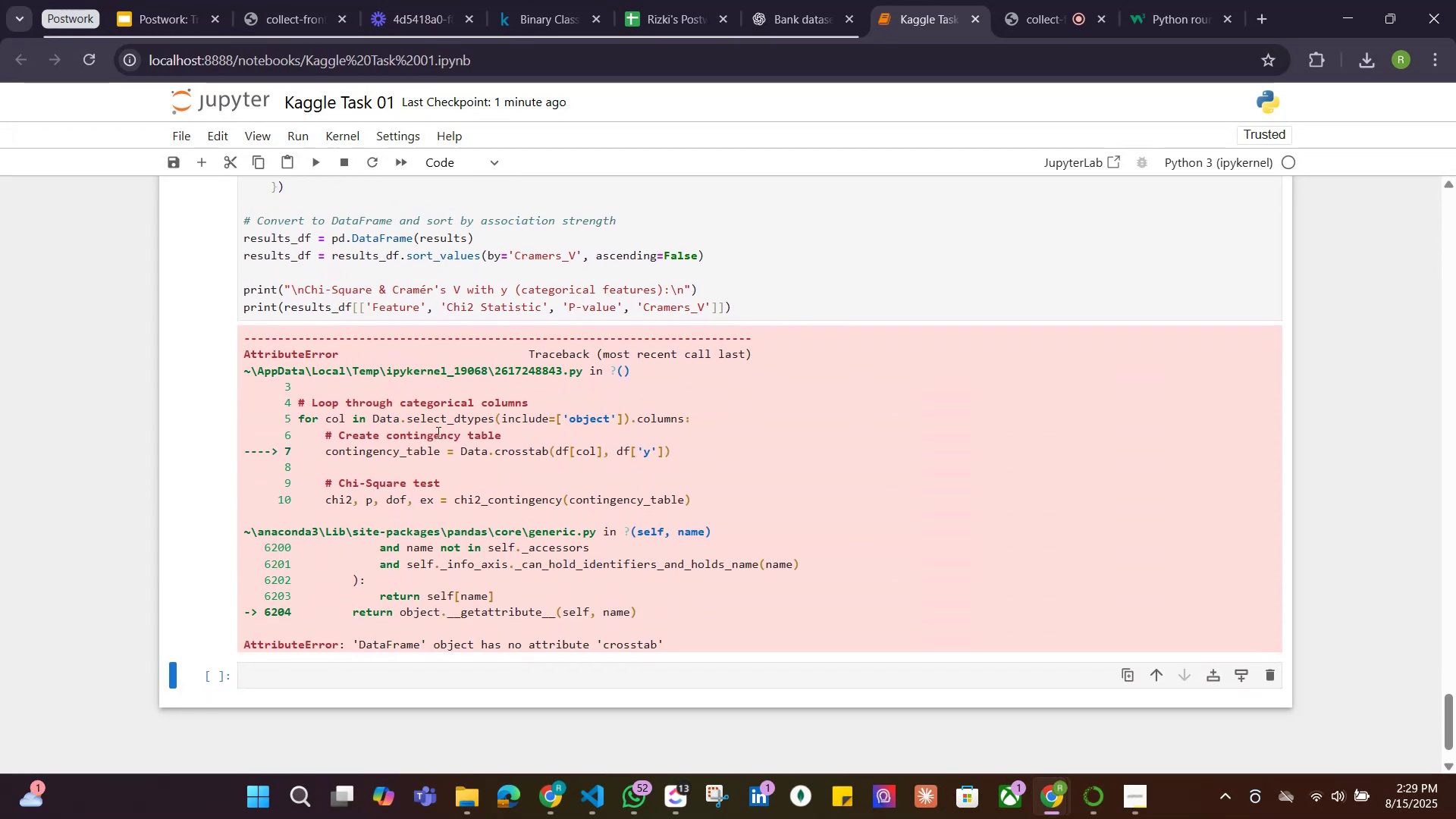 
scroll: coordinate [437, 432], scroll_direction: up, amount: 4.0
 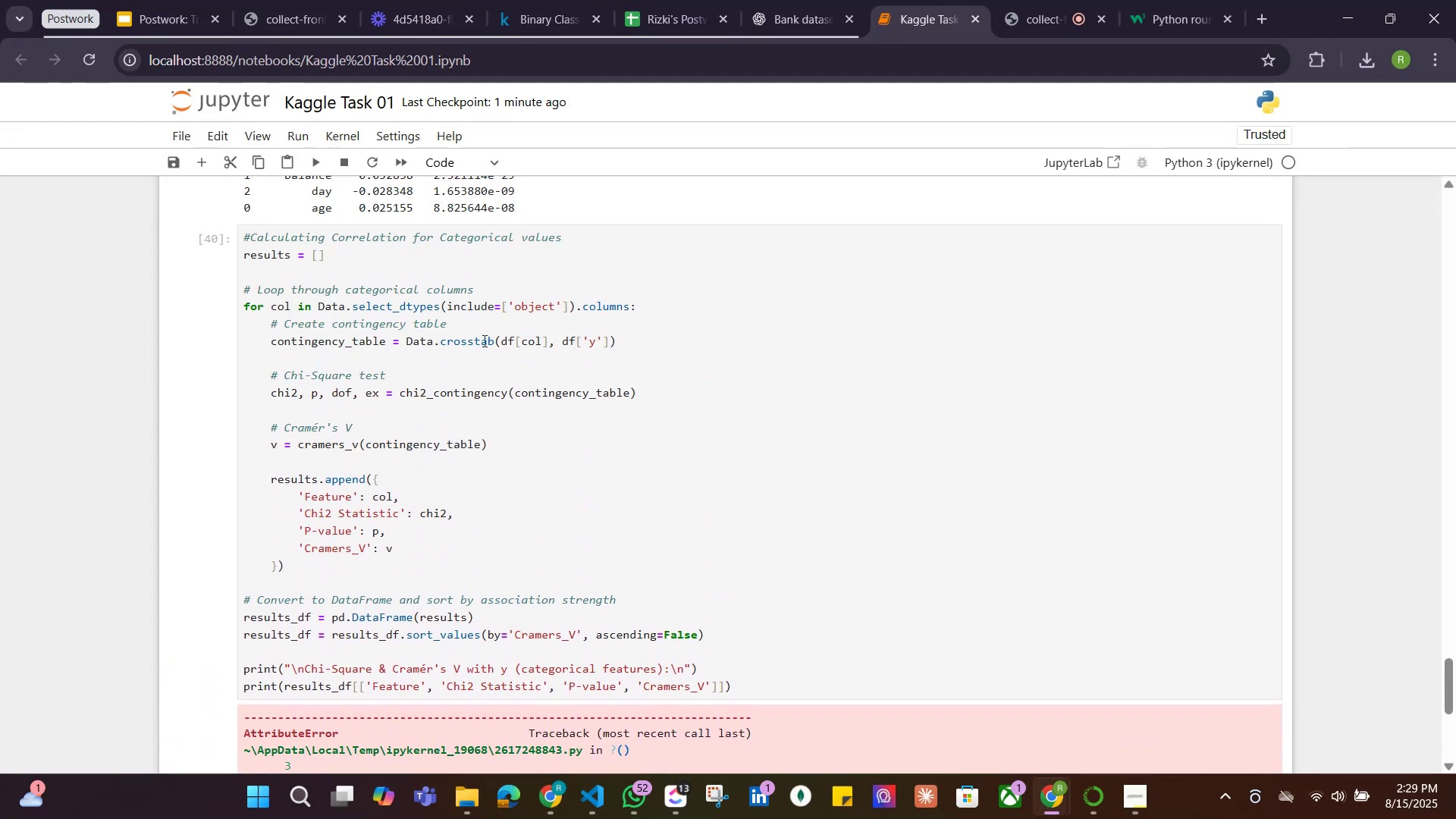 
left_click([475, 335])
 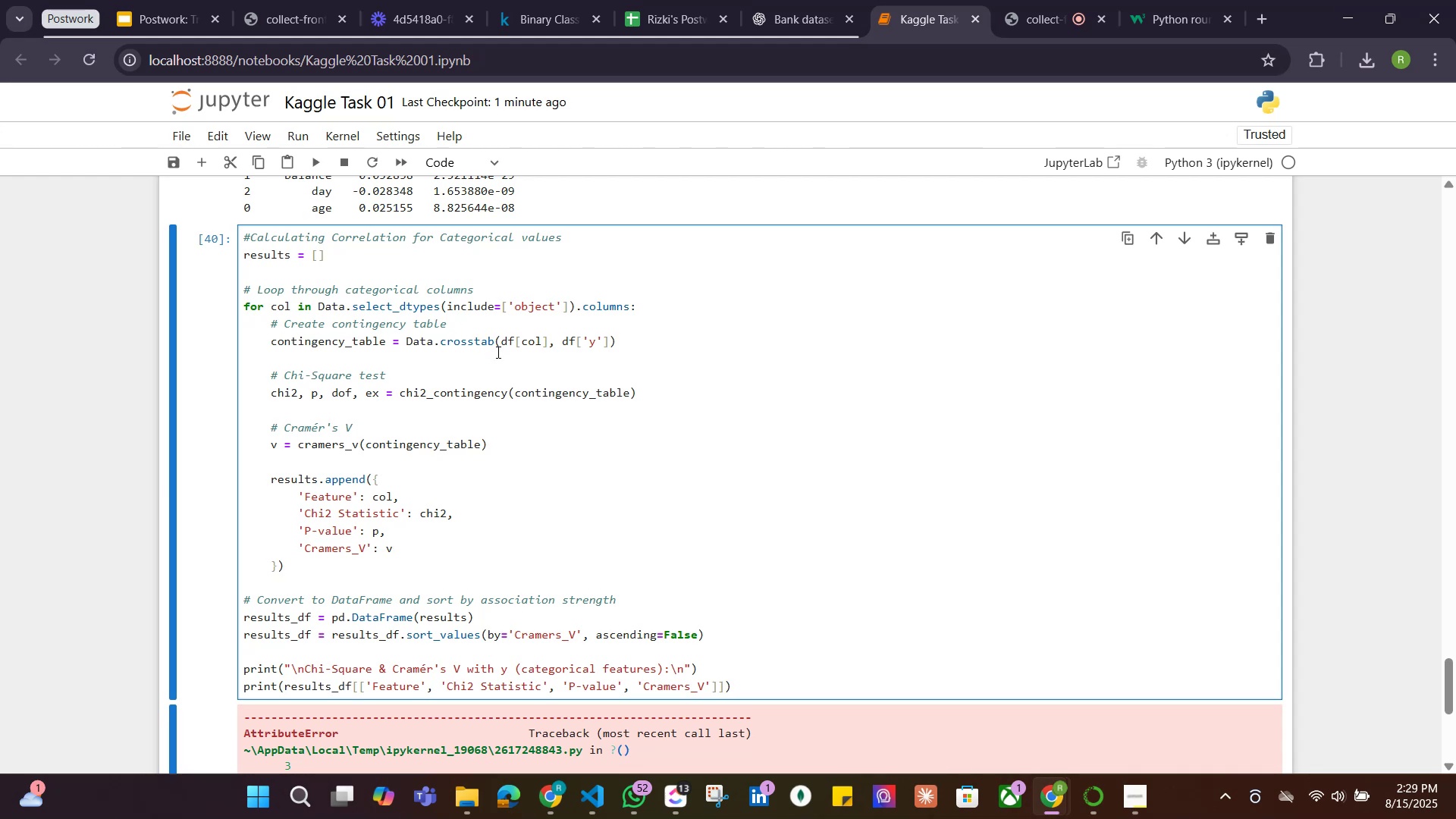 
wait(7.66)
 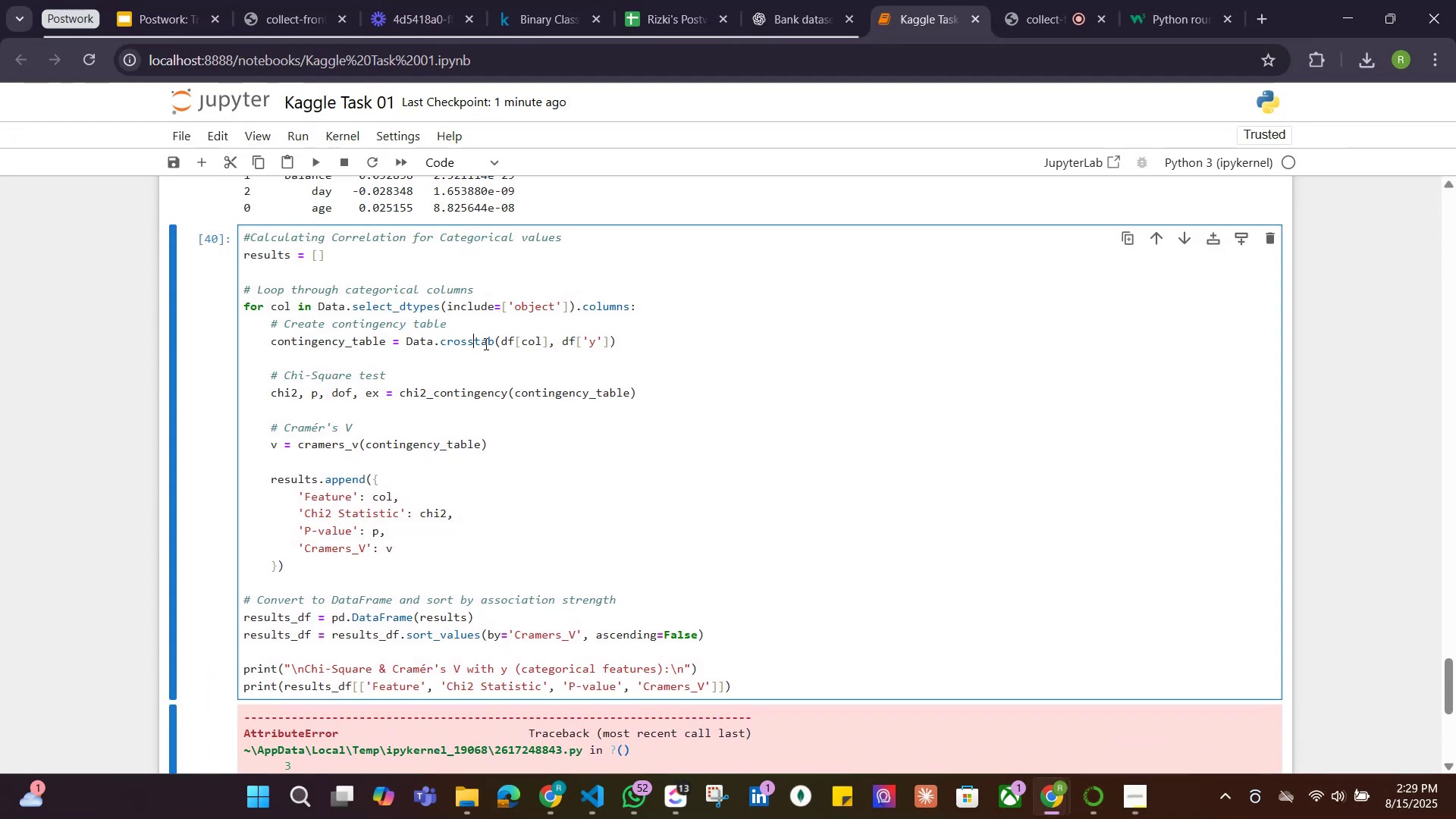 
scroll: coordinate [588, 570], scroll_direction: down, amount: 4.0
 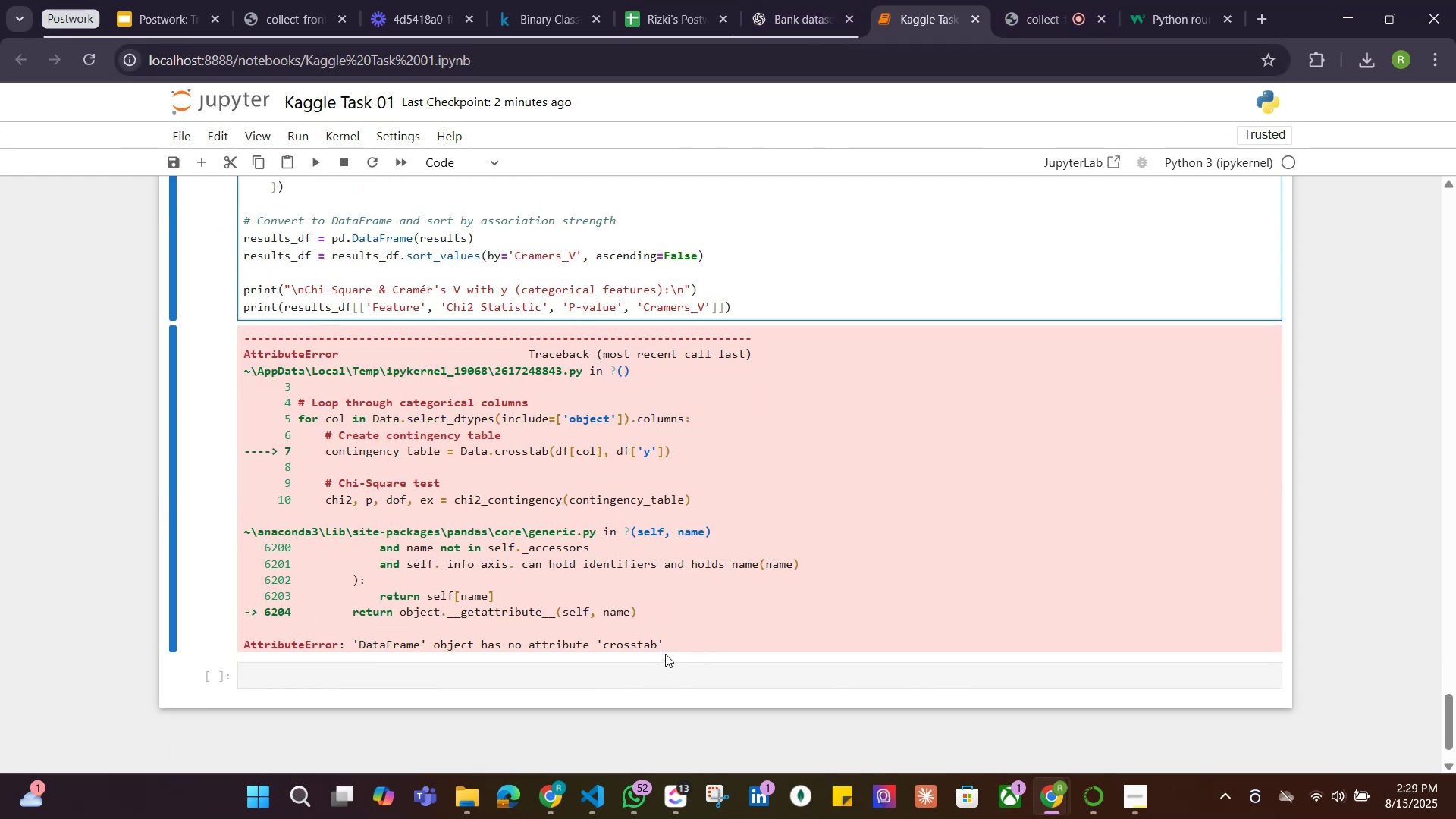 
left_click_drag(start_coordinate=[670, 645], to_coordinate=[350, 645])
 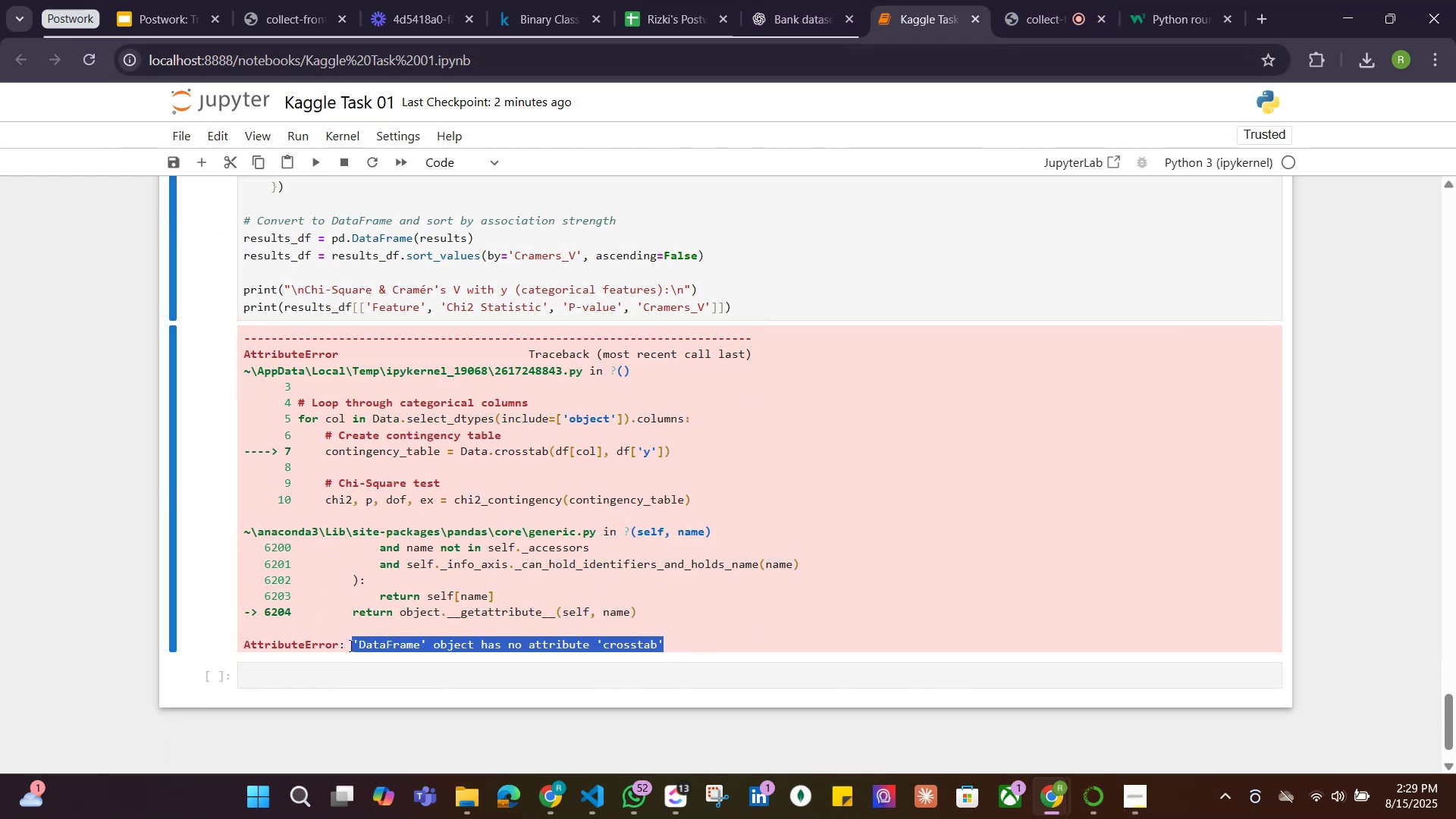 
key(Control+C)
 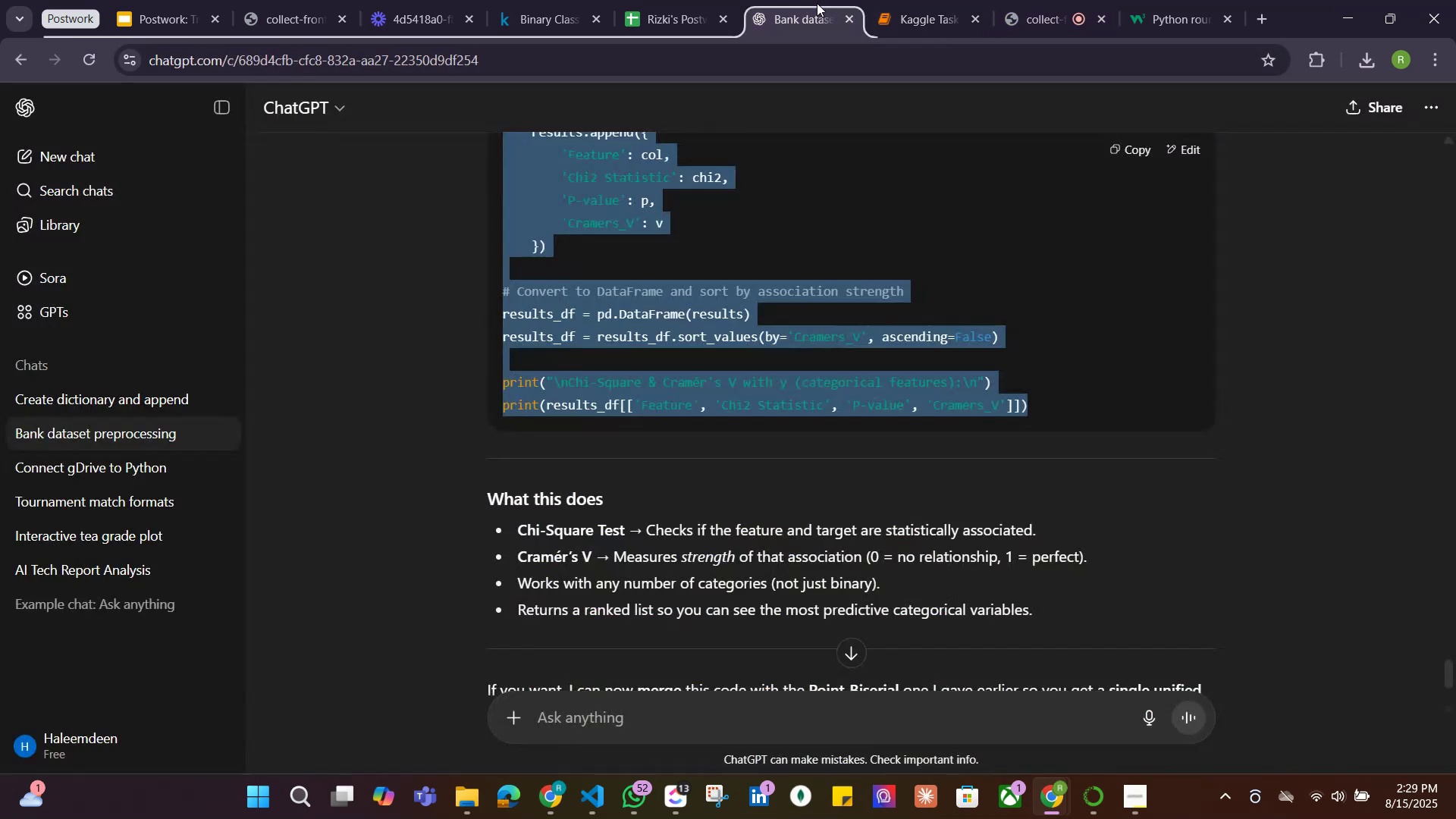 
scroll: coordinate [635, 564], scroll_direction: down, amount: 4.0
 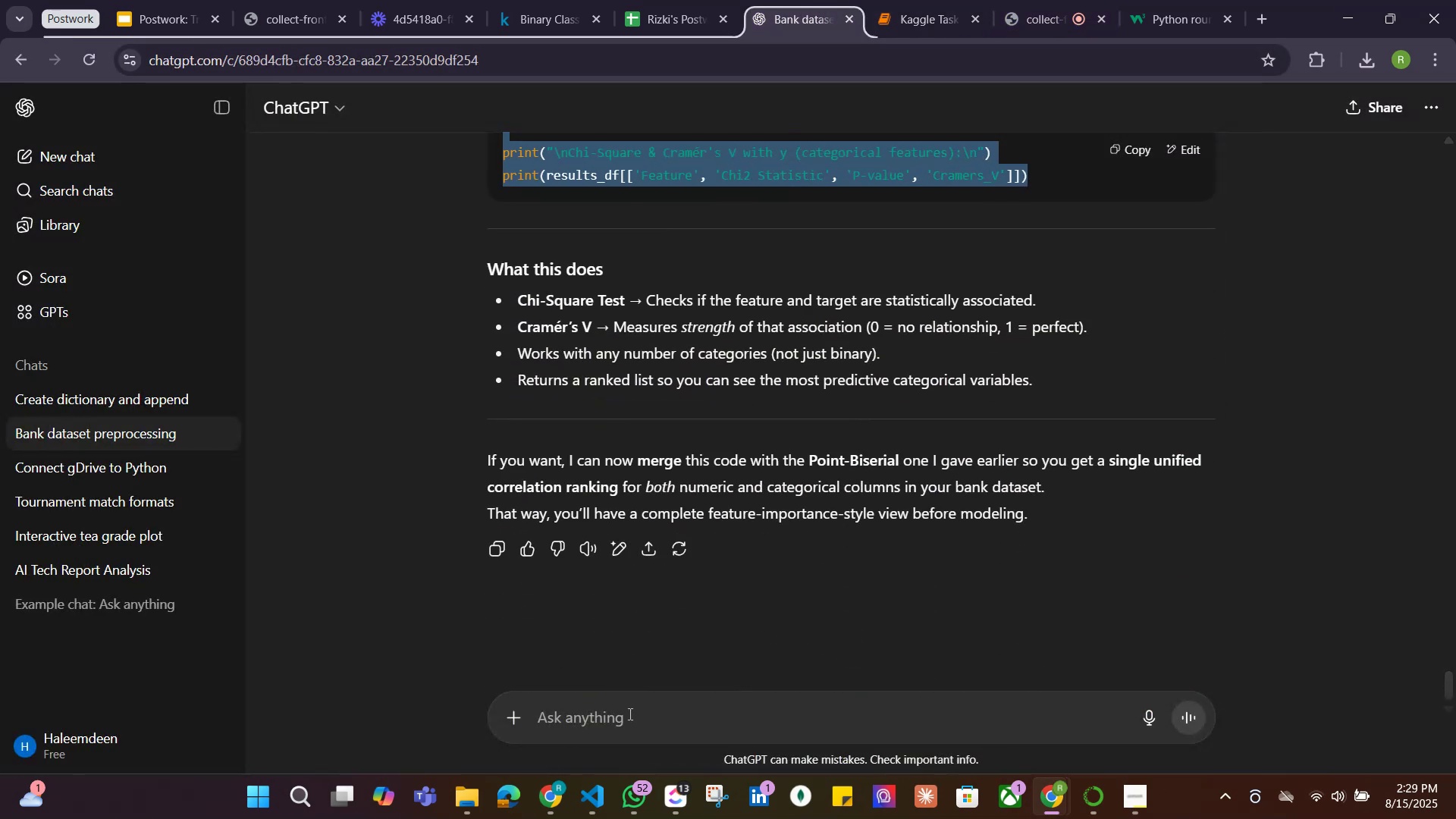 
left_click([628, 716])
 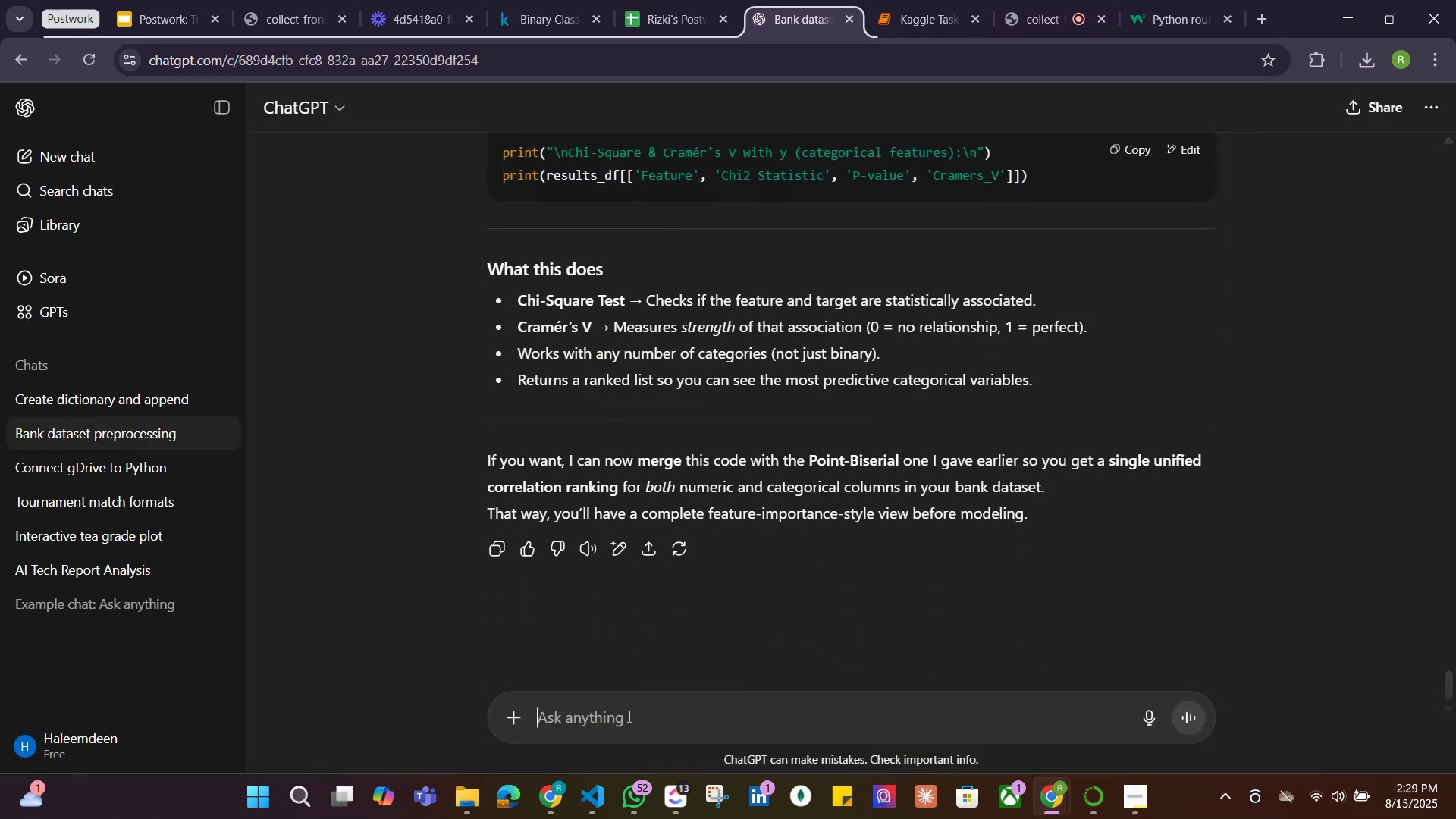 
key(Control+ControlLeft)
 